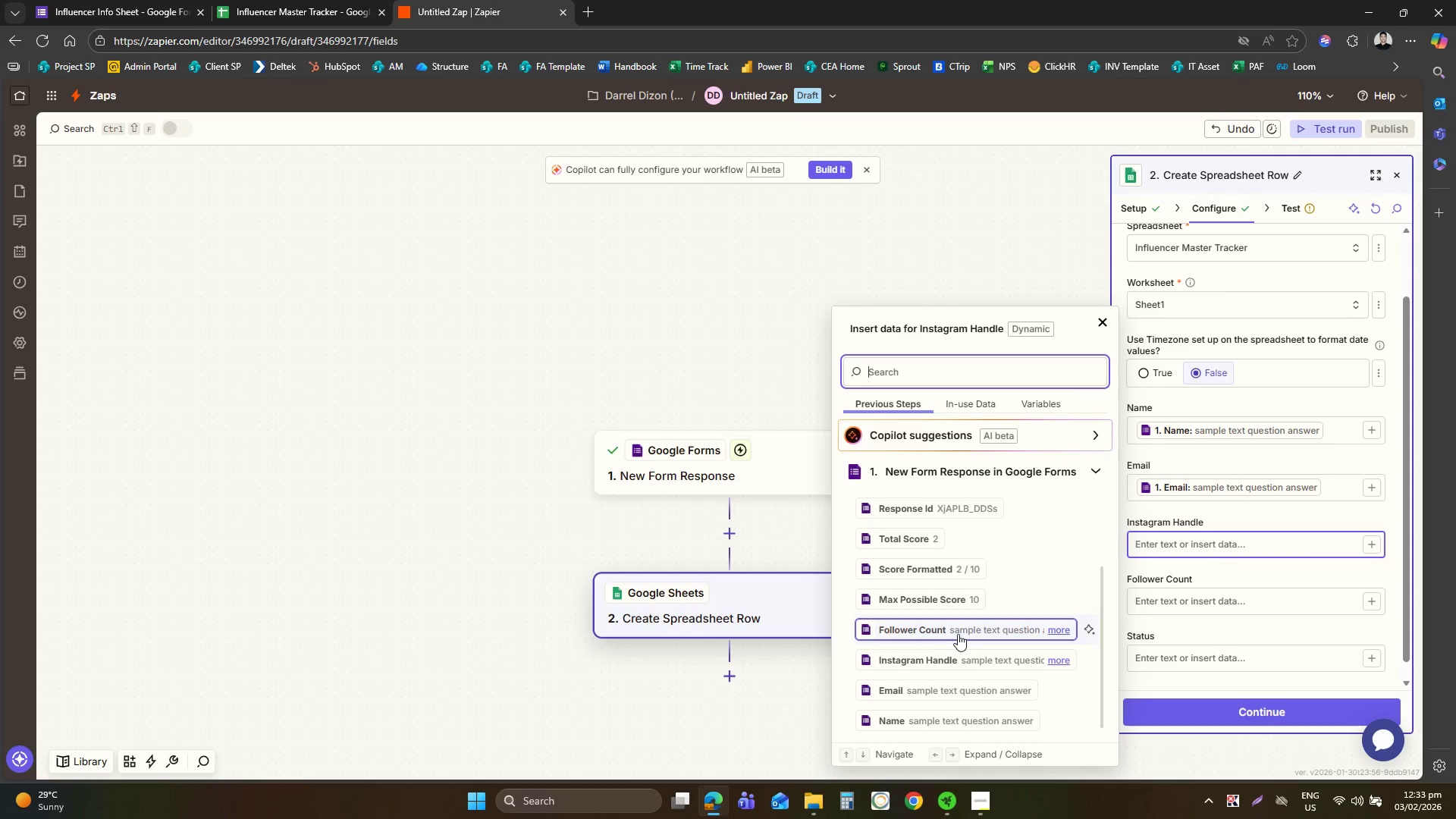 
left_click([950, 664])
 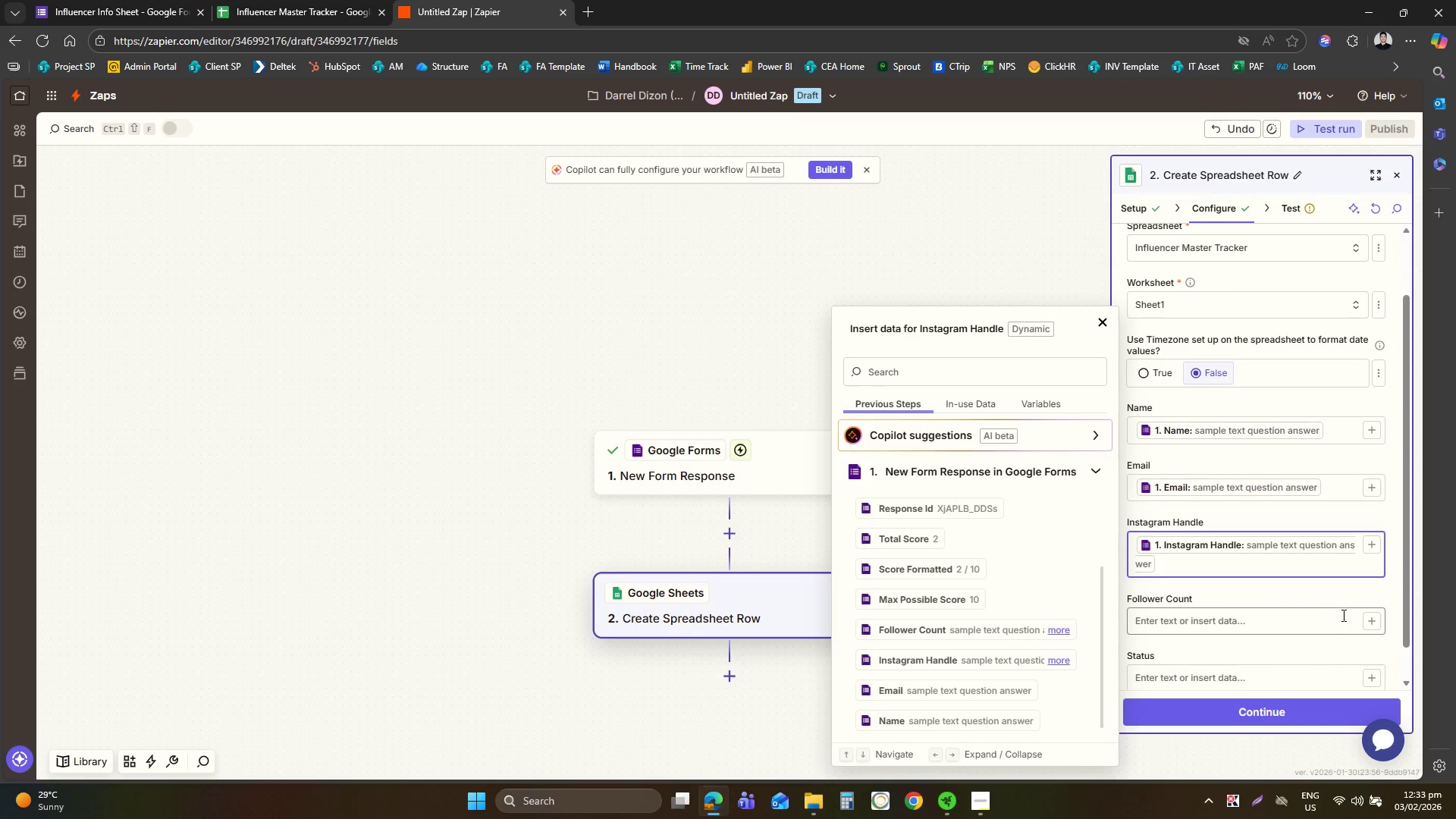 
left_click([1367, 617])
 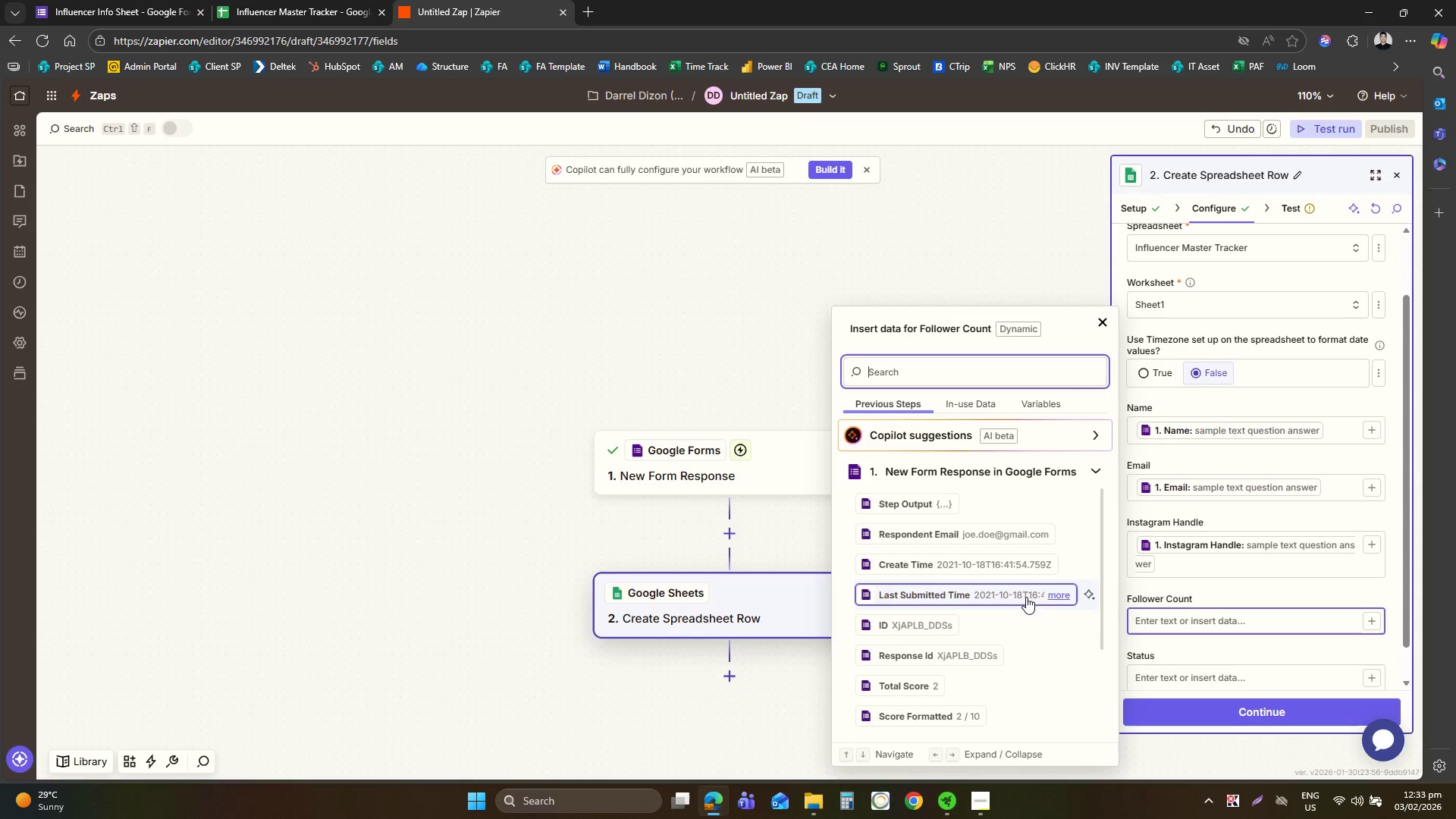 
scroll: coordinate [1025, 598], scroll_direction: down, amount: 8.0
 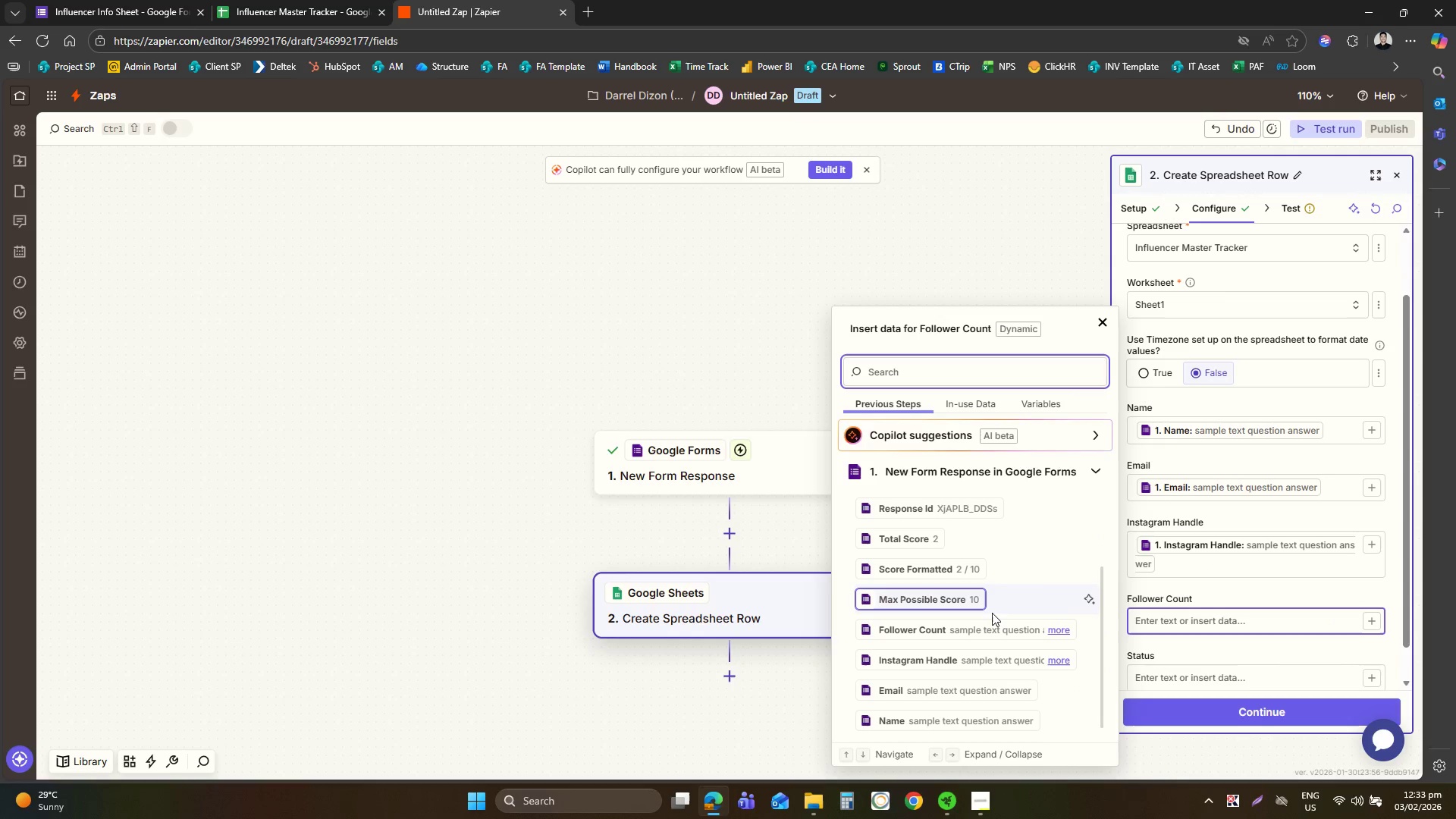 
left_click([930, 633])
 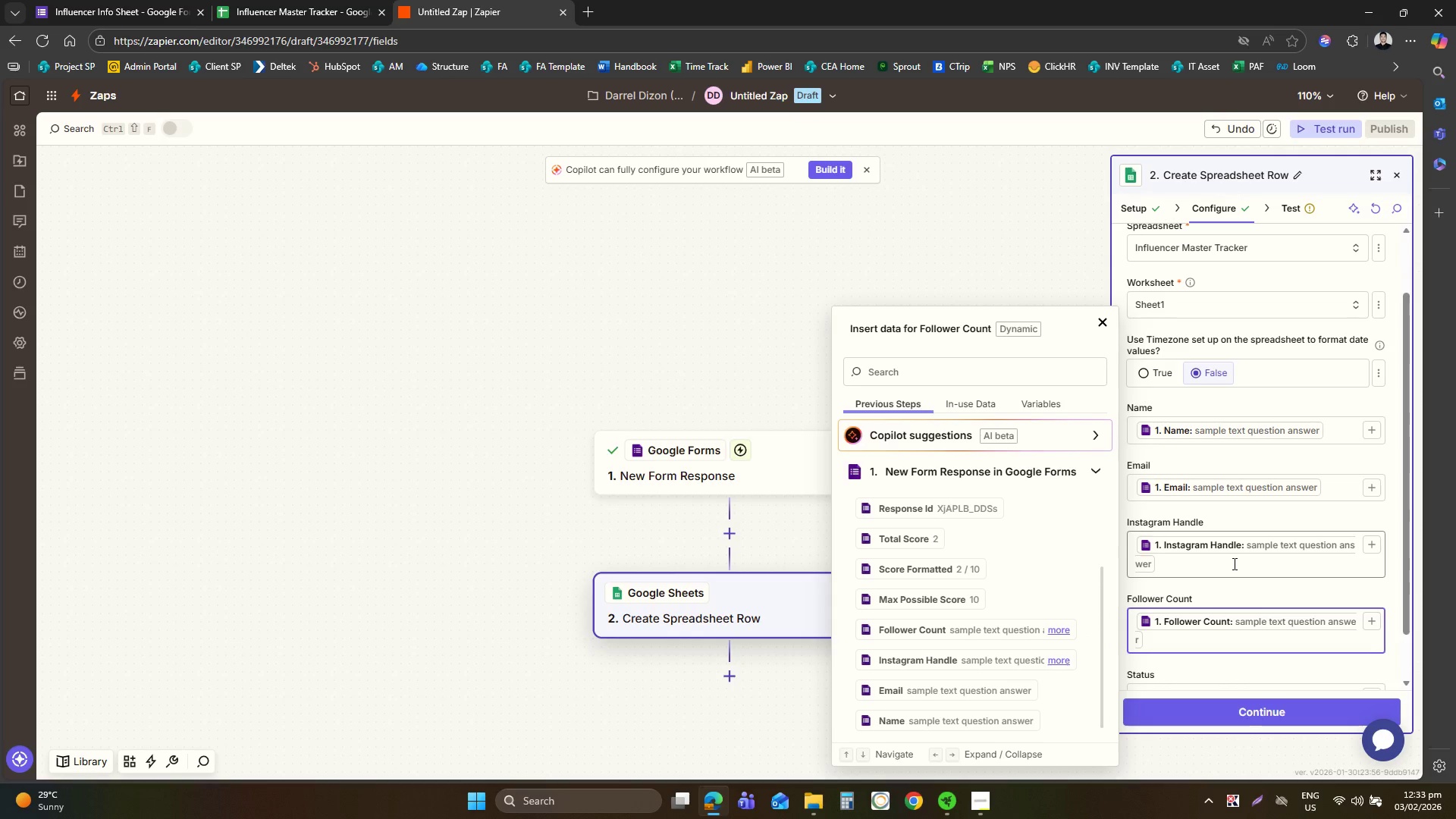 
scroll: coordinate [1233, 563], scroll_direction: down, amount: 3.0
 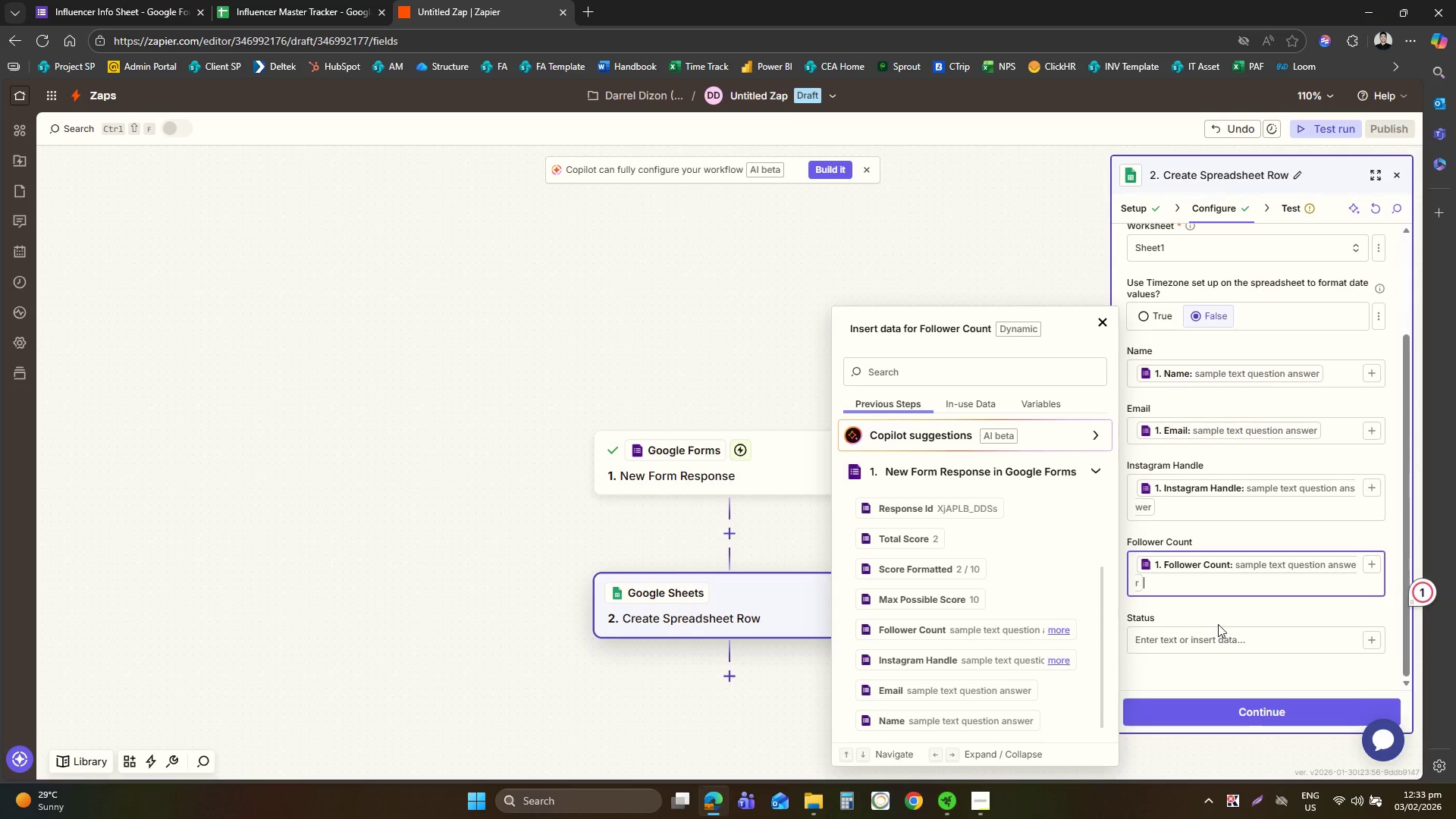 
left_click([1220, 645])
 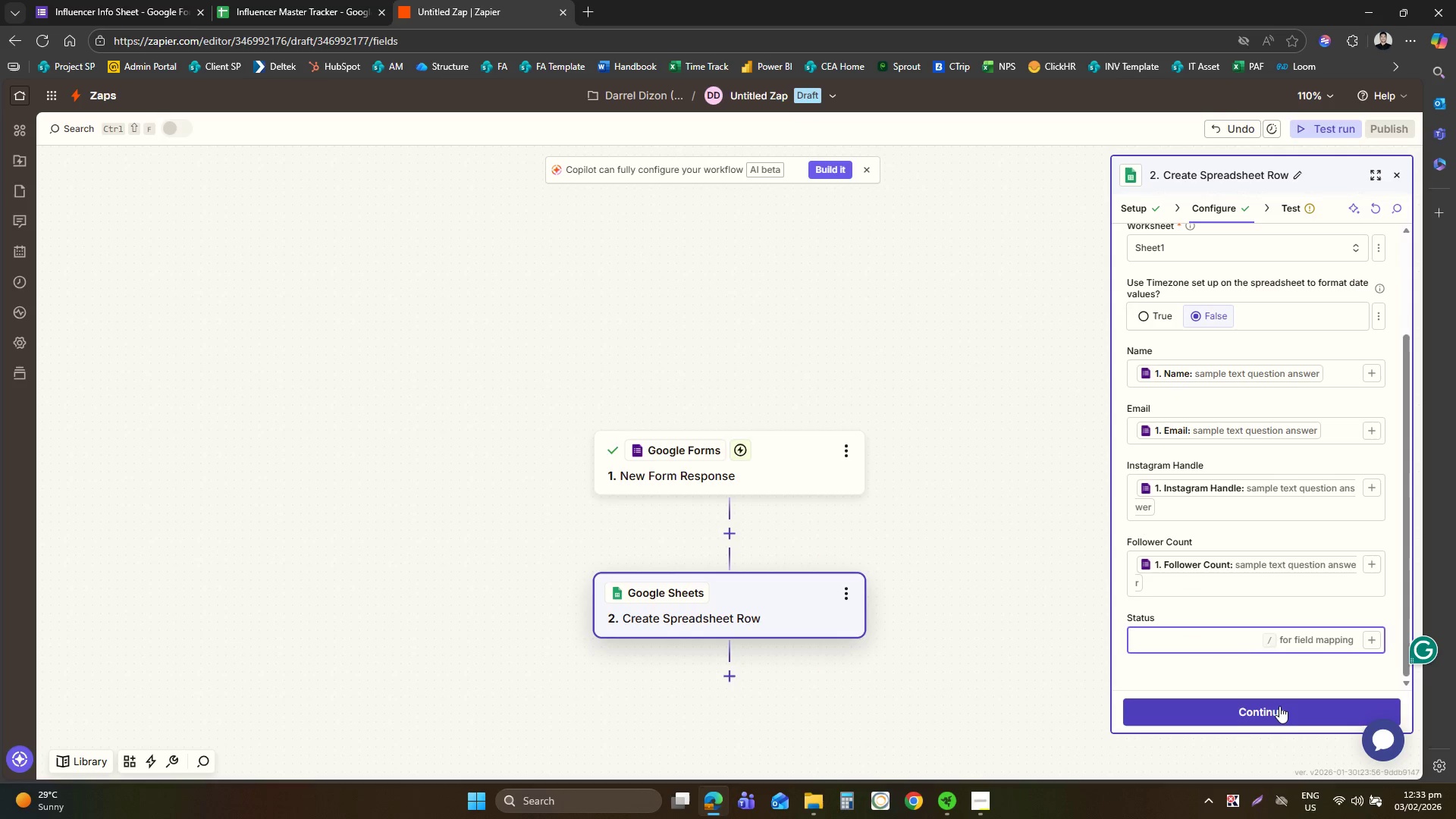 
wait(8.84)
 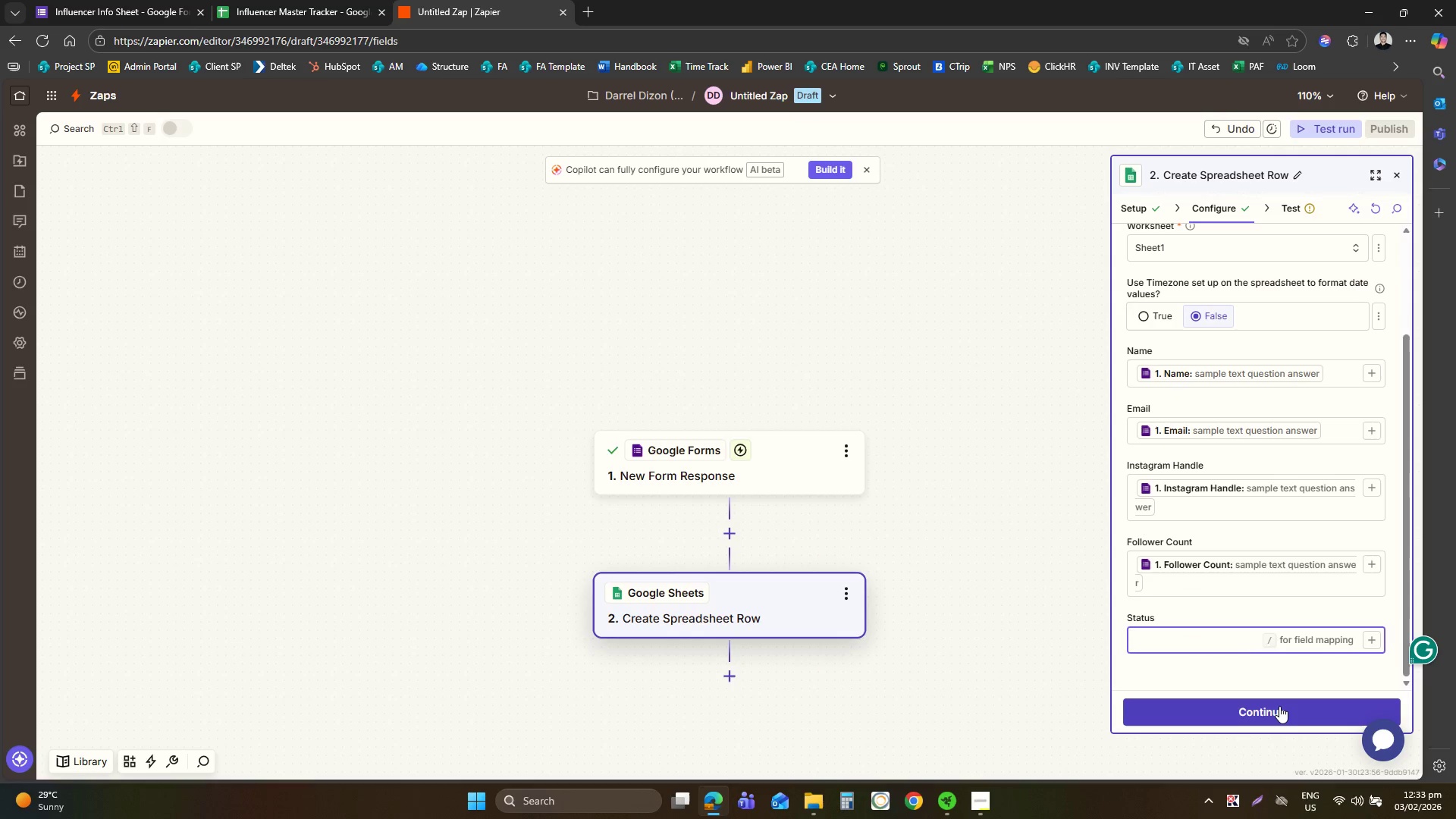 
type(Pending Vetting)
 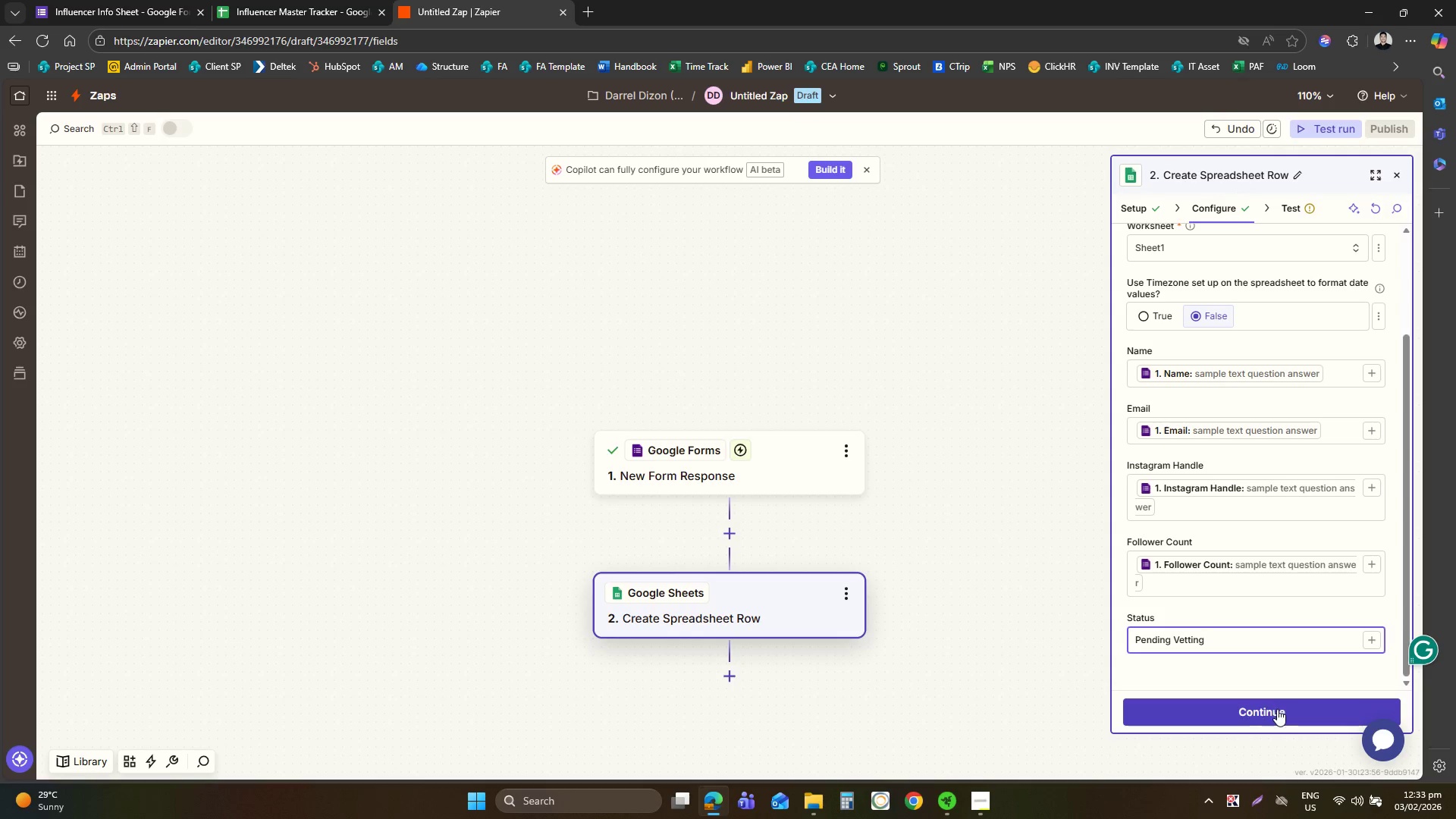 
left_click([1278, 709])
 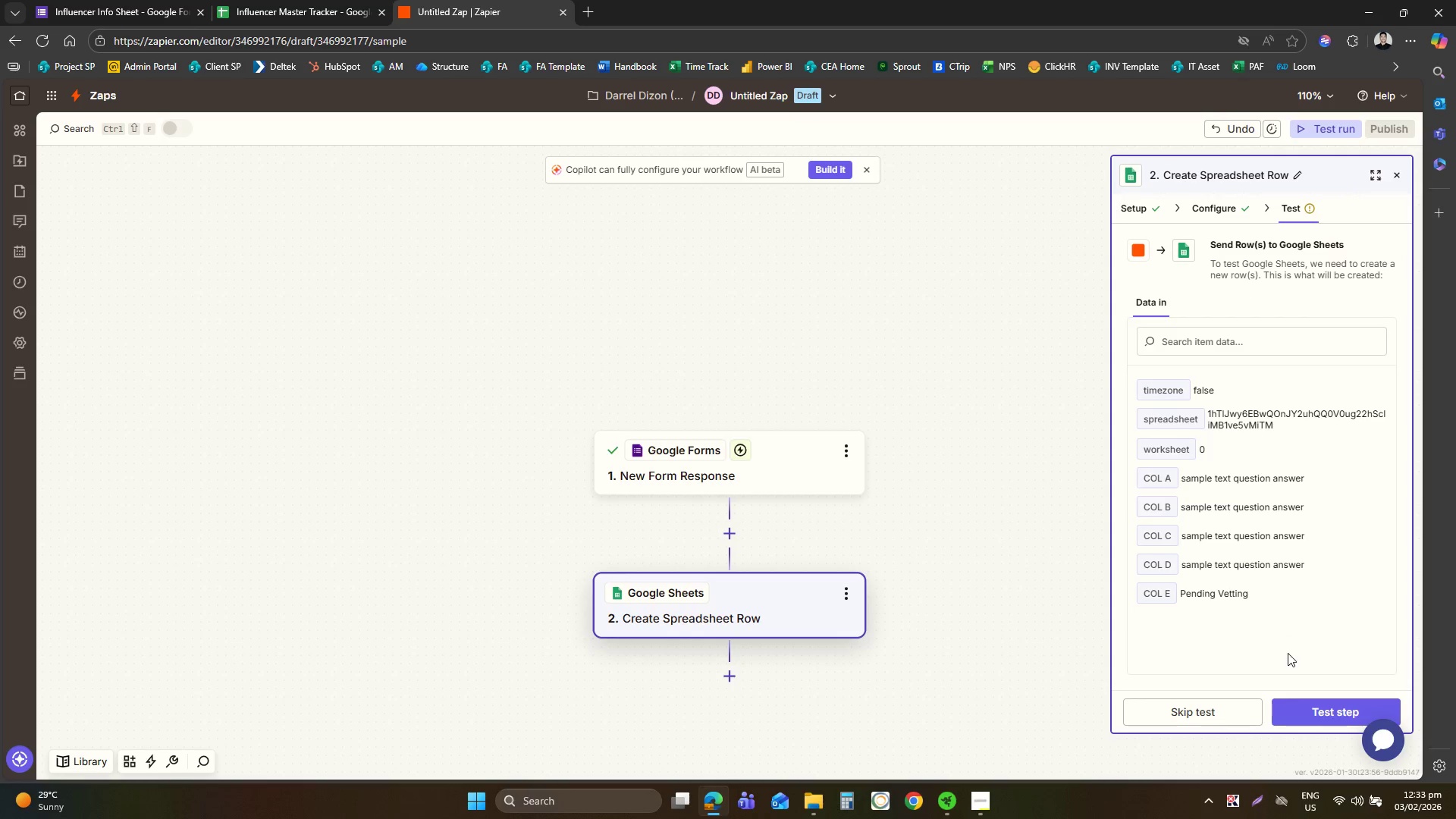 
left_click([1303, 710])
 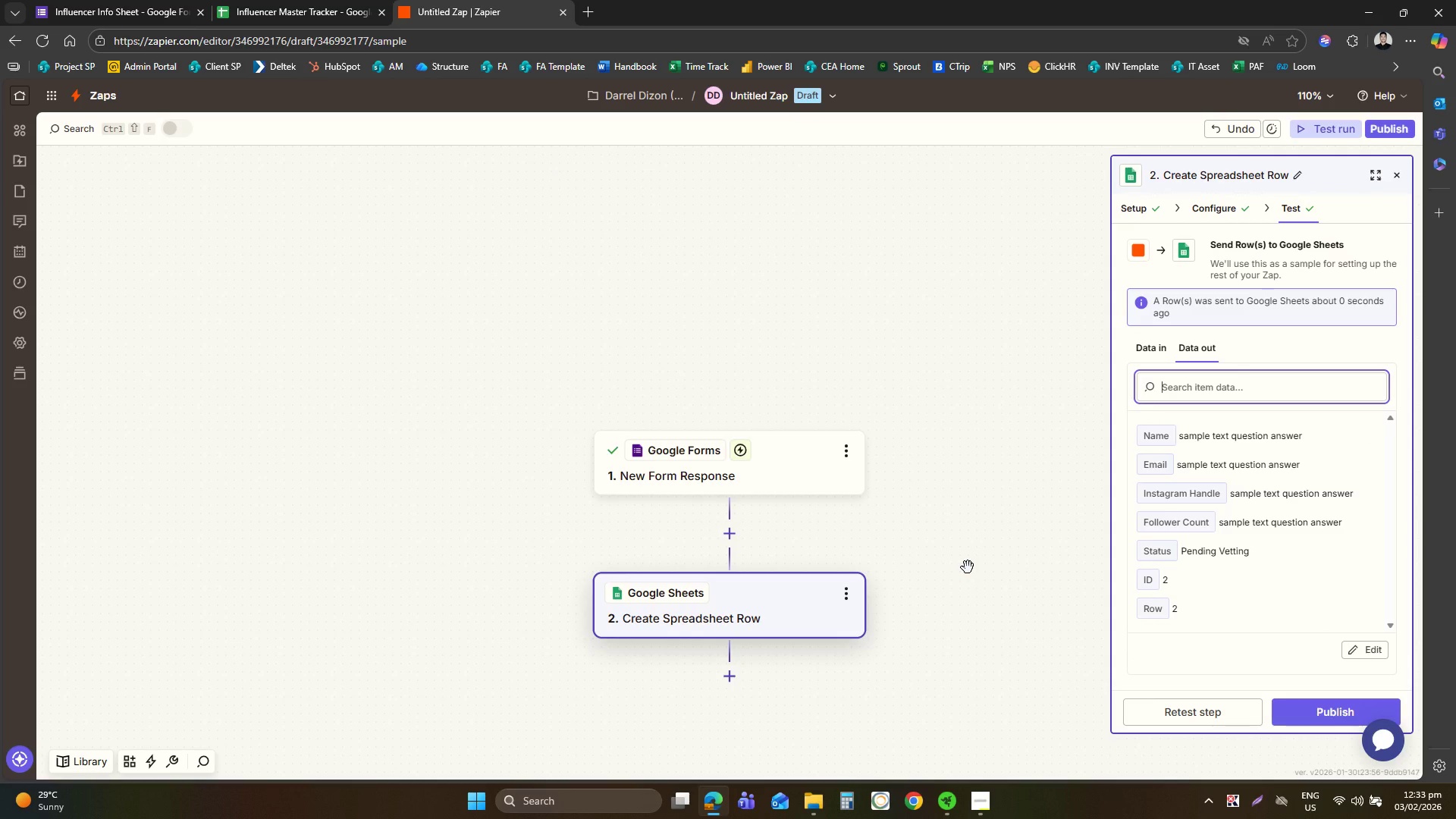 
wait(14.78)
 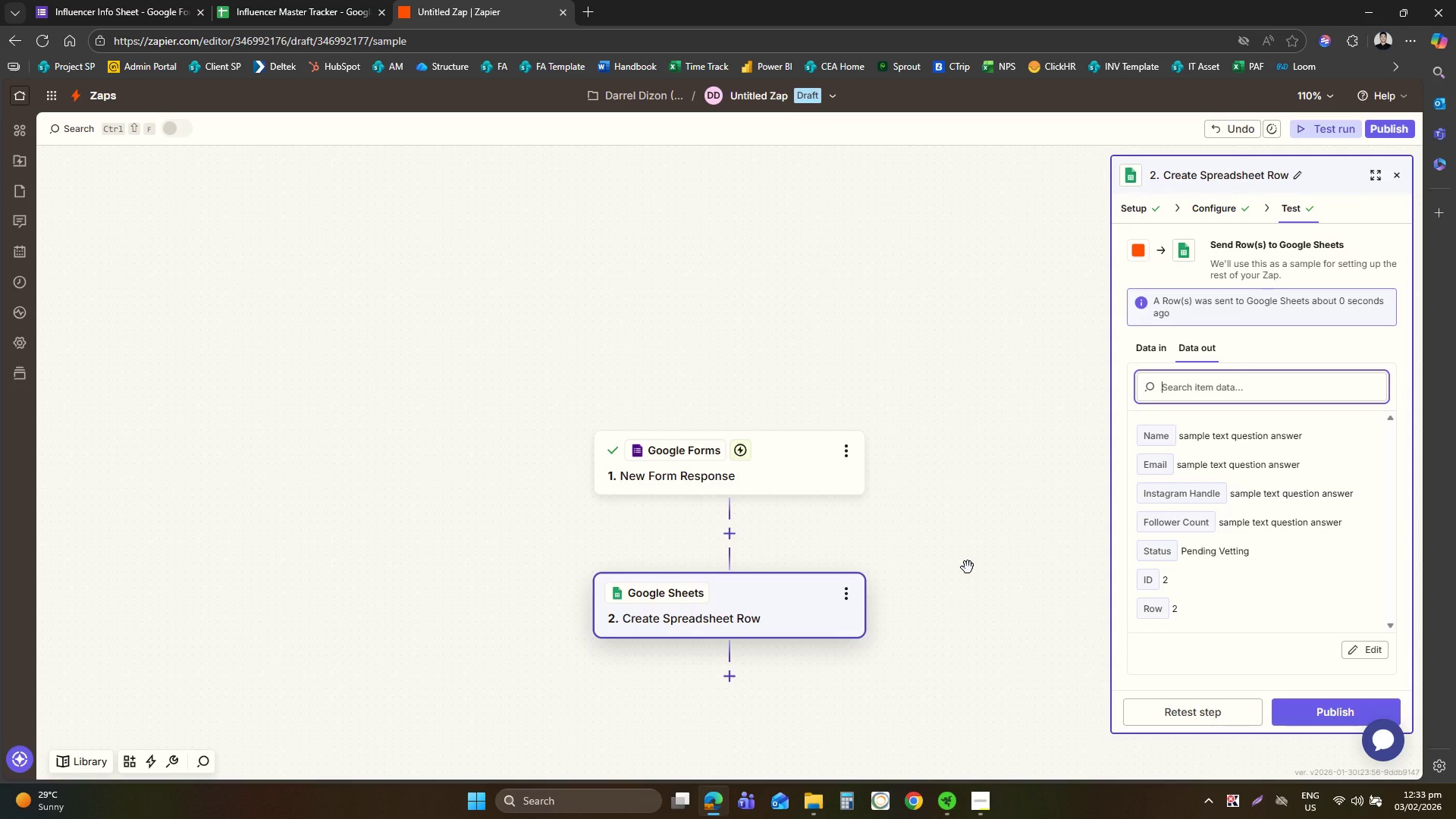 
left_click([734, 673])
 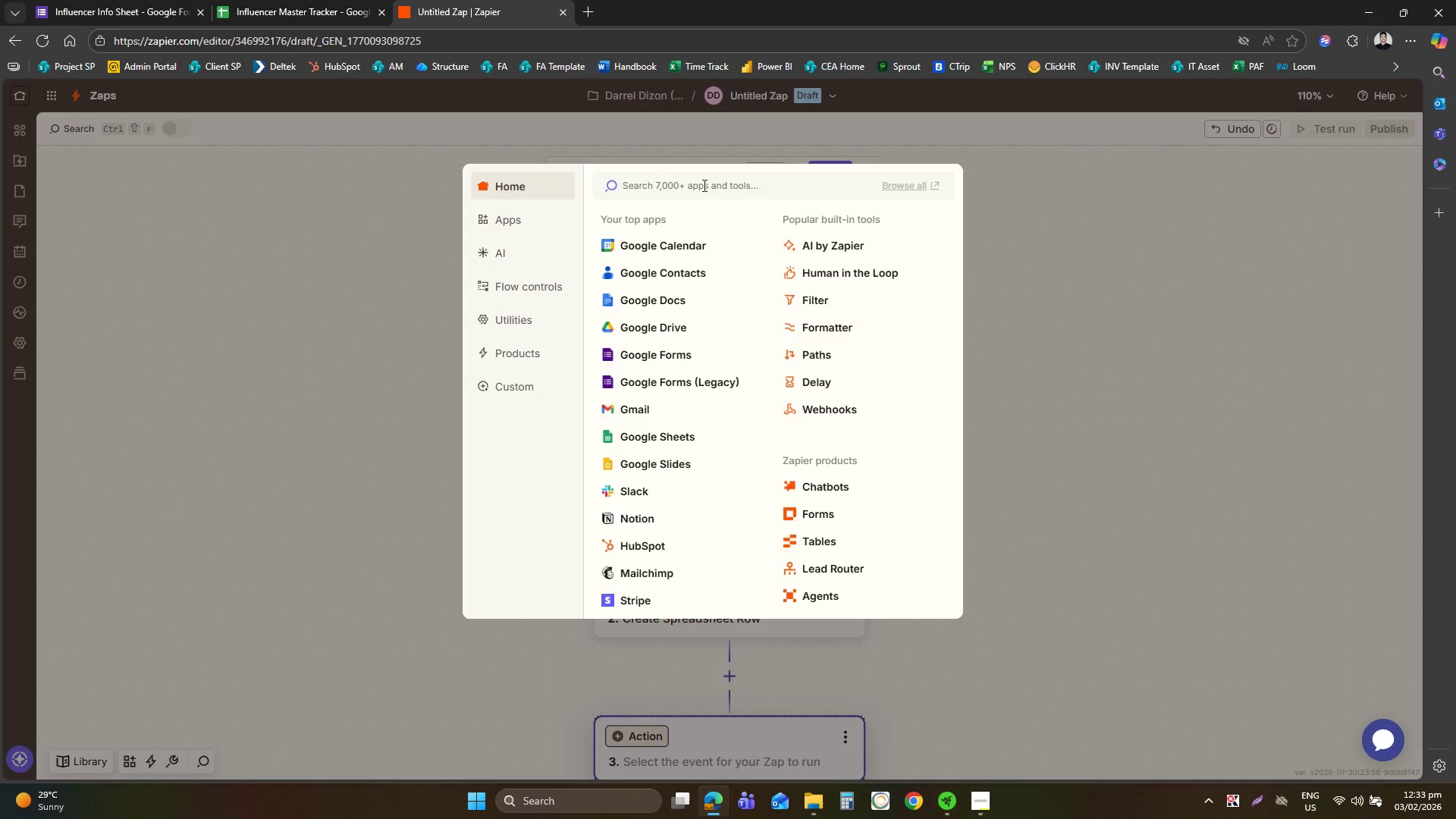 
type(filter)
 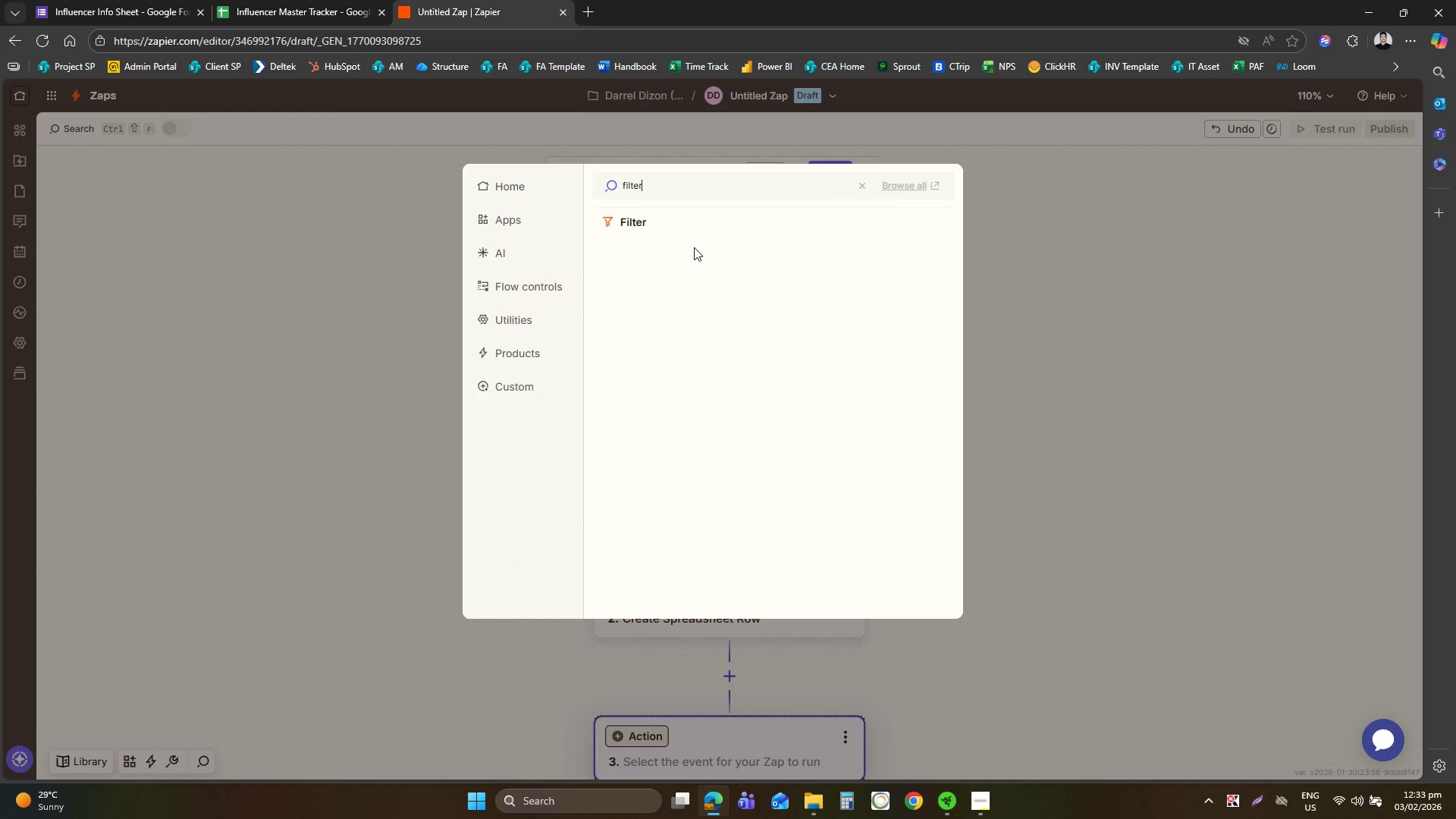 
left_click([683, 230])
 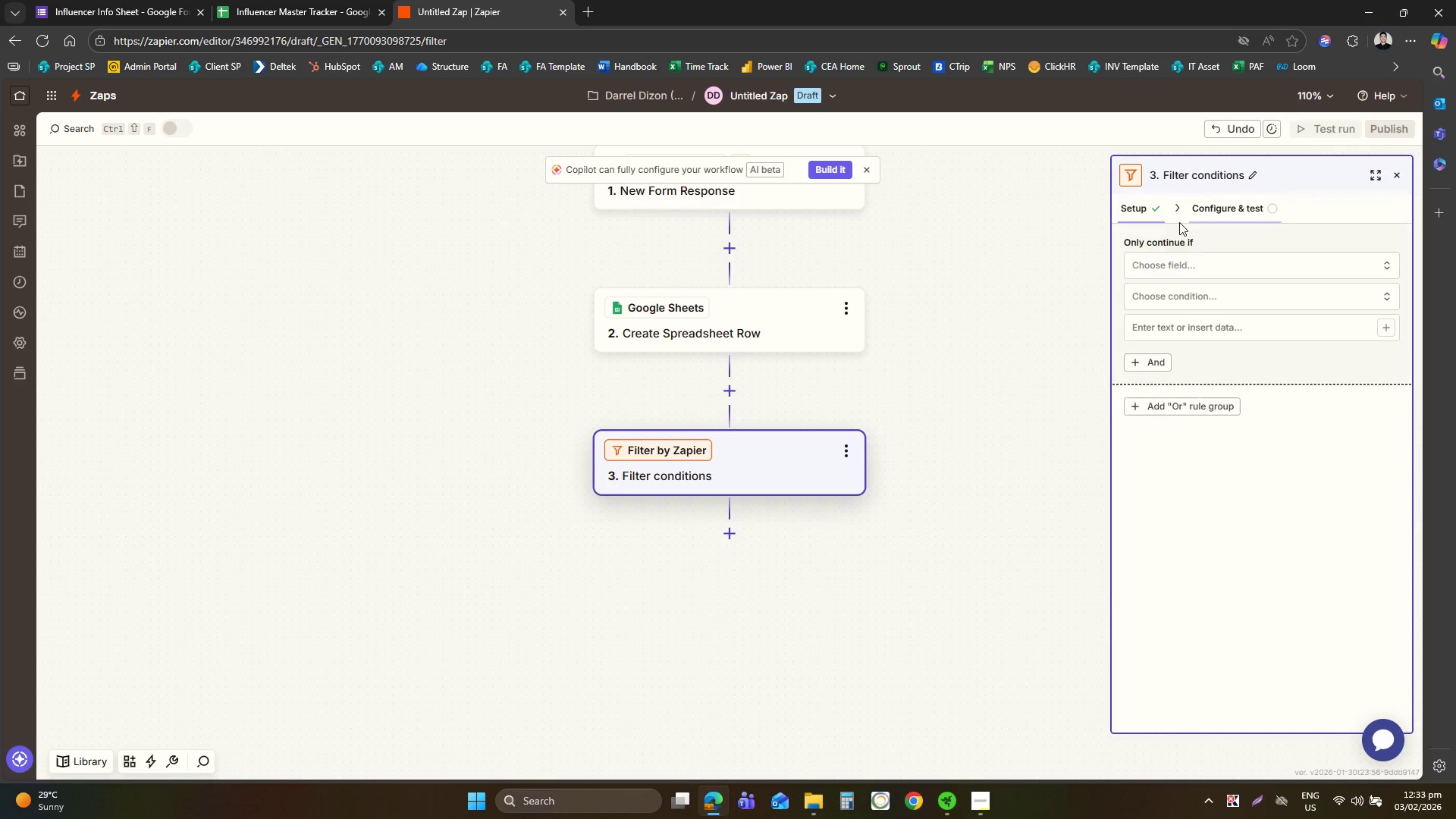 
left_click([1216, 268])
 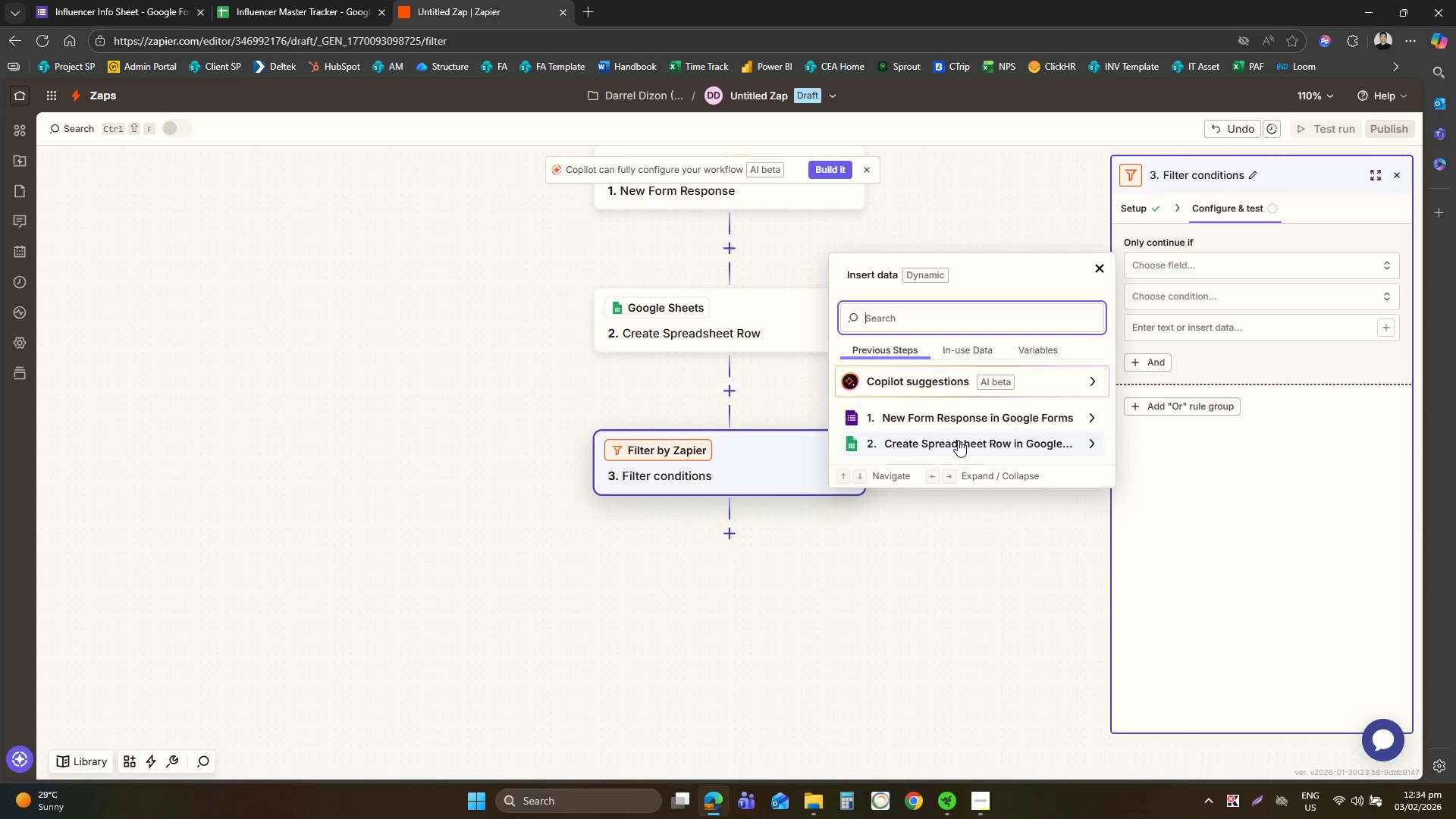 
wait(9.72)
 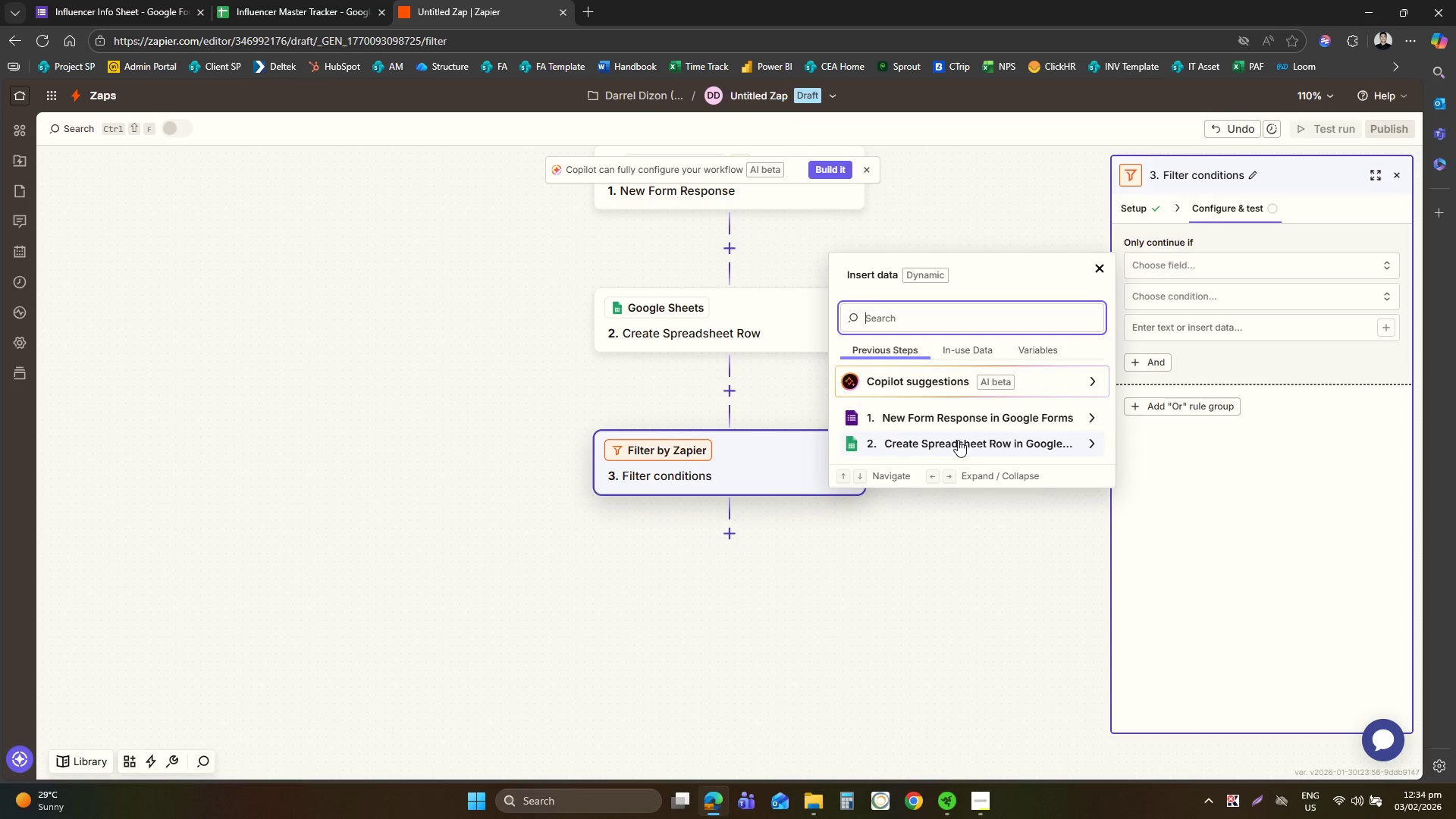 
left_click([958, 440])
 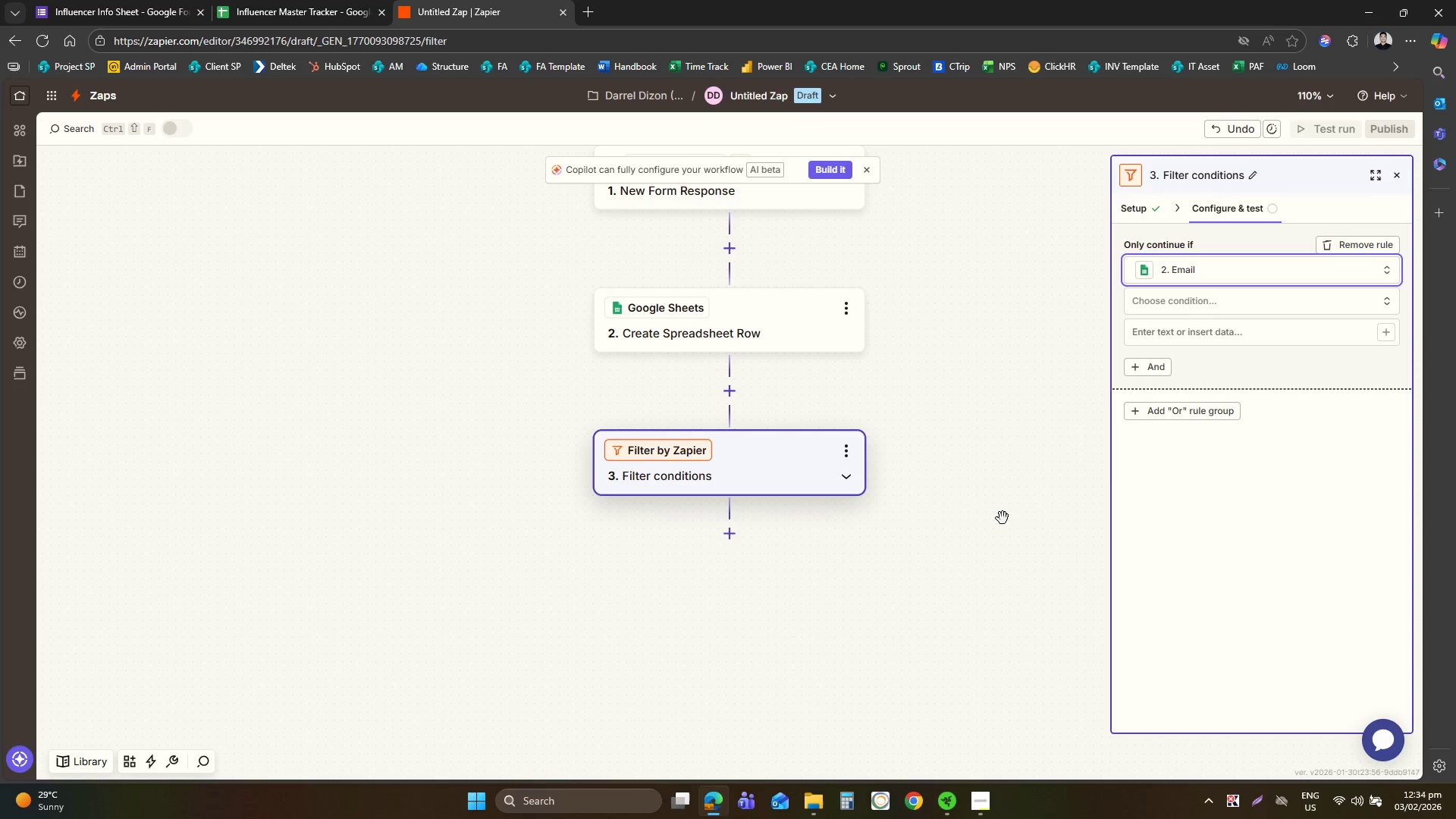 
left_click([1222, 297])
 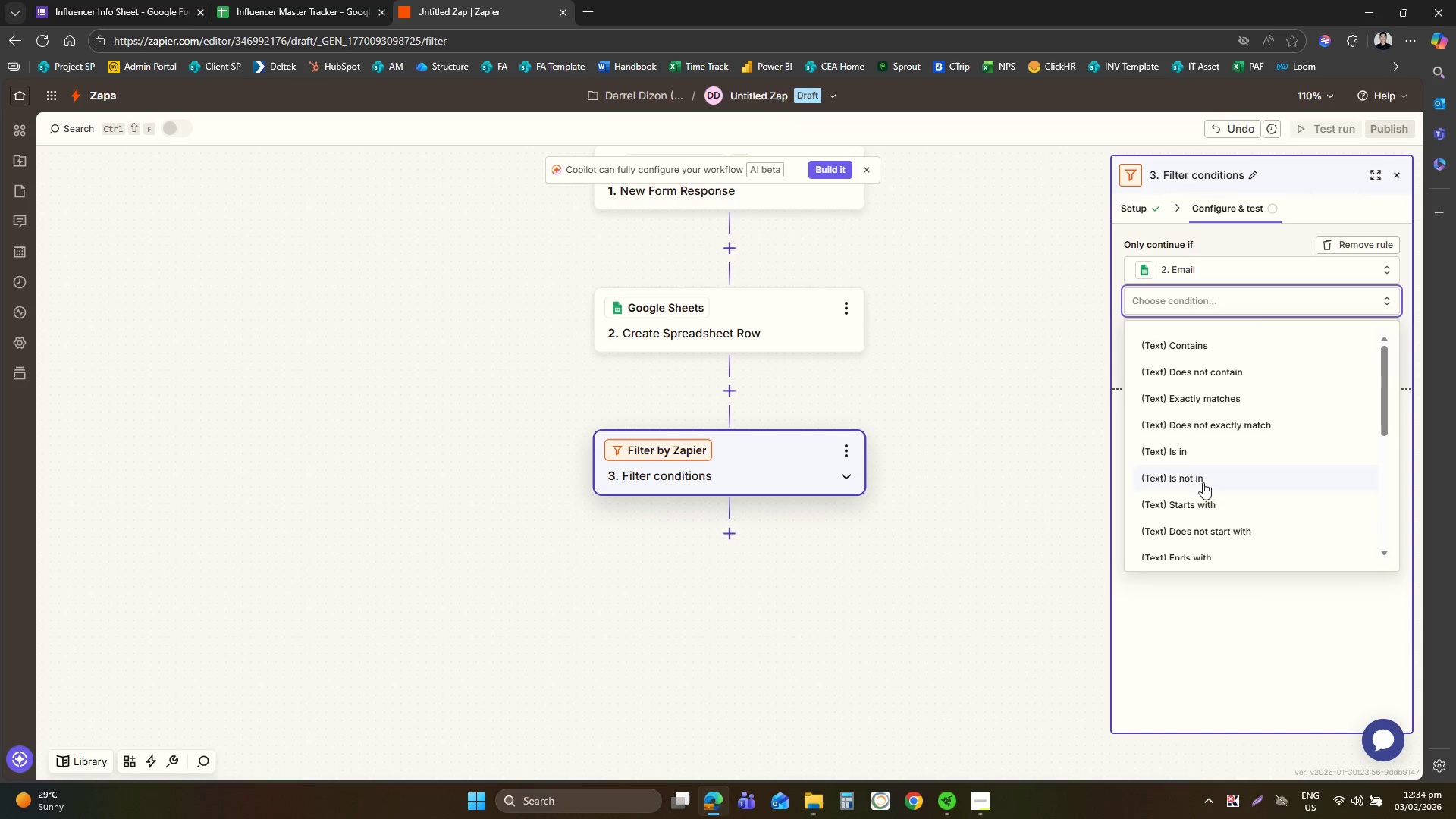 
scroll: coordinate [1207, 498], scroll_direction: down, amount: 1.0
 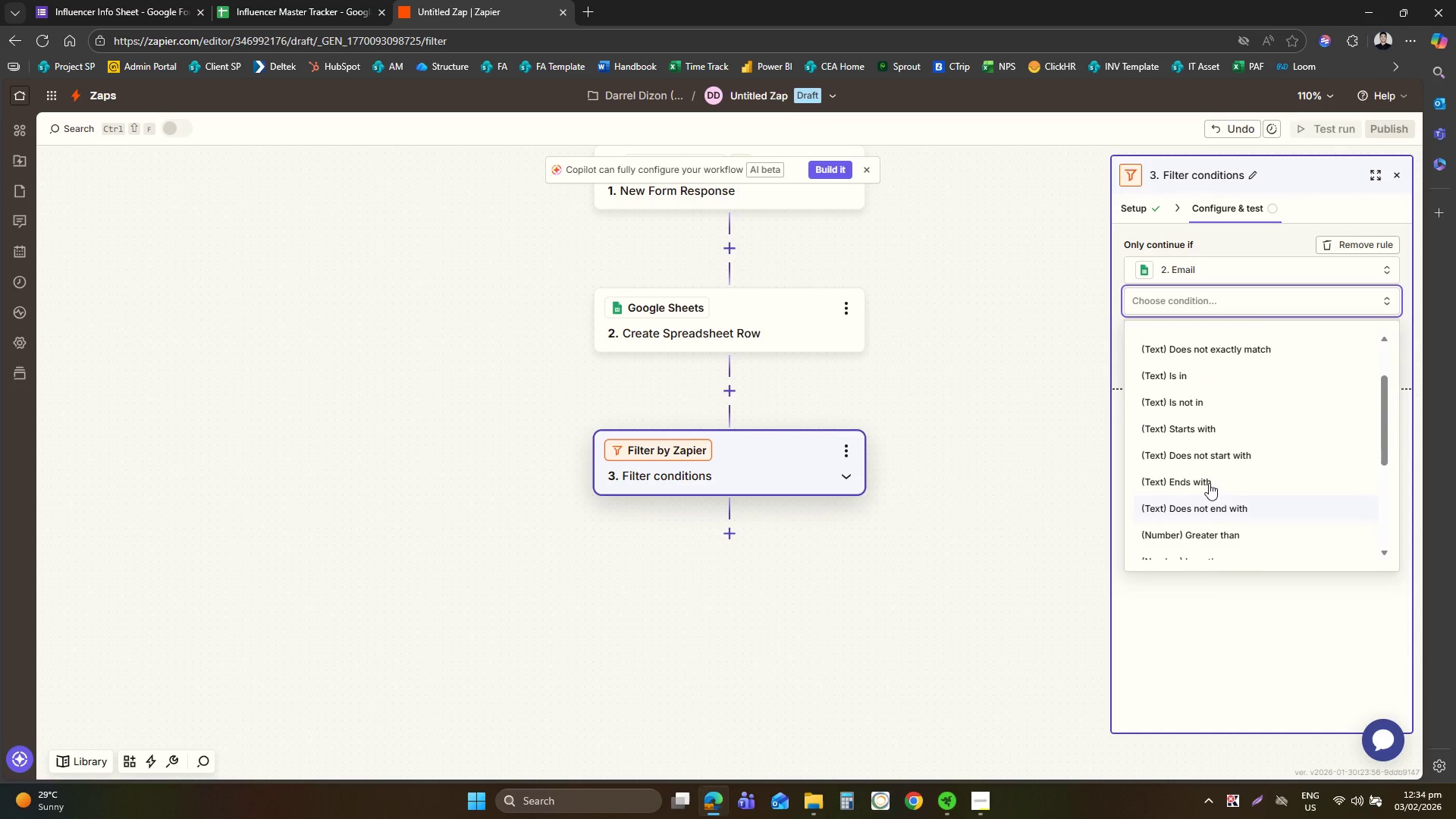 
scroll: coordinate [1210, 469], scroll_direction: up, amount: 2.0
 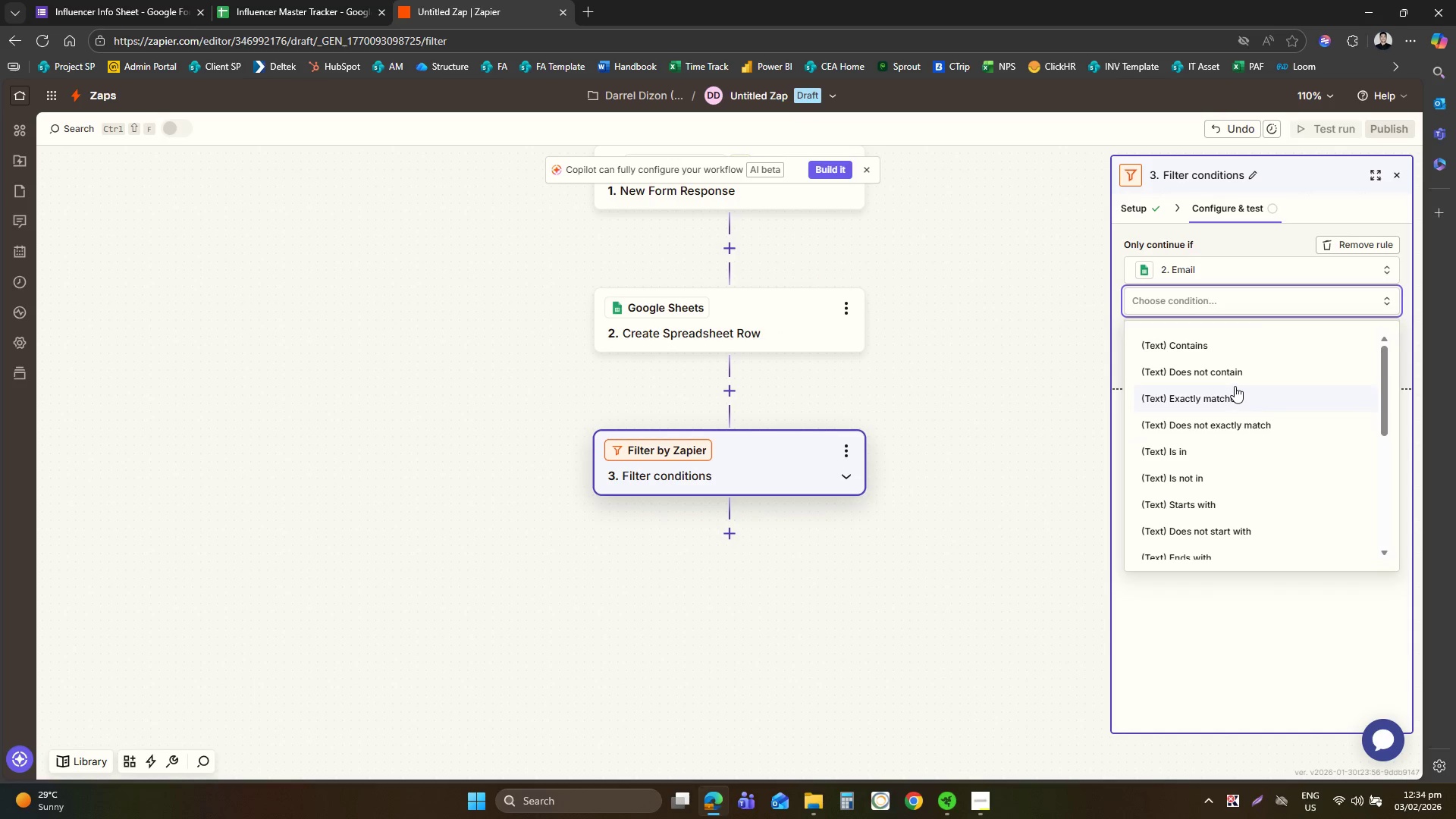 
type(de)
 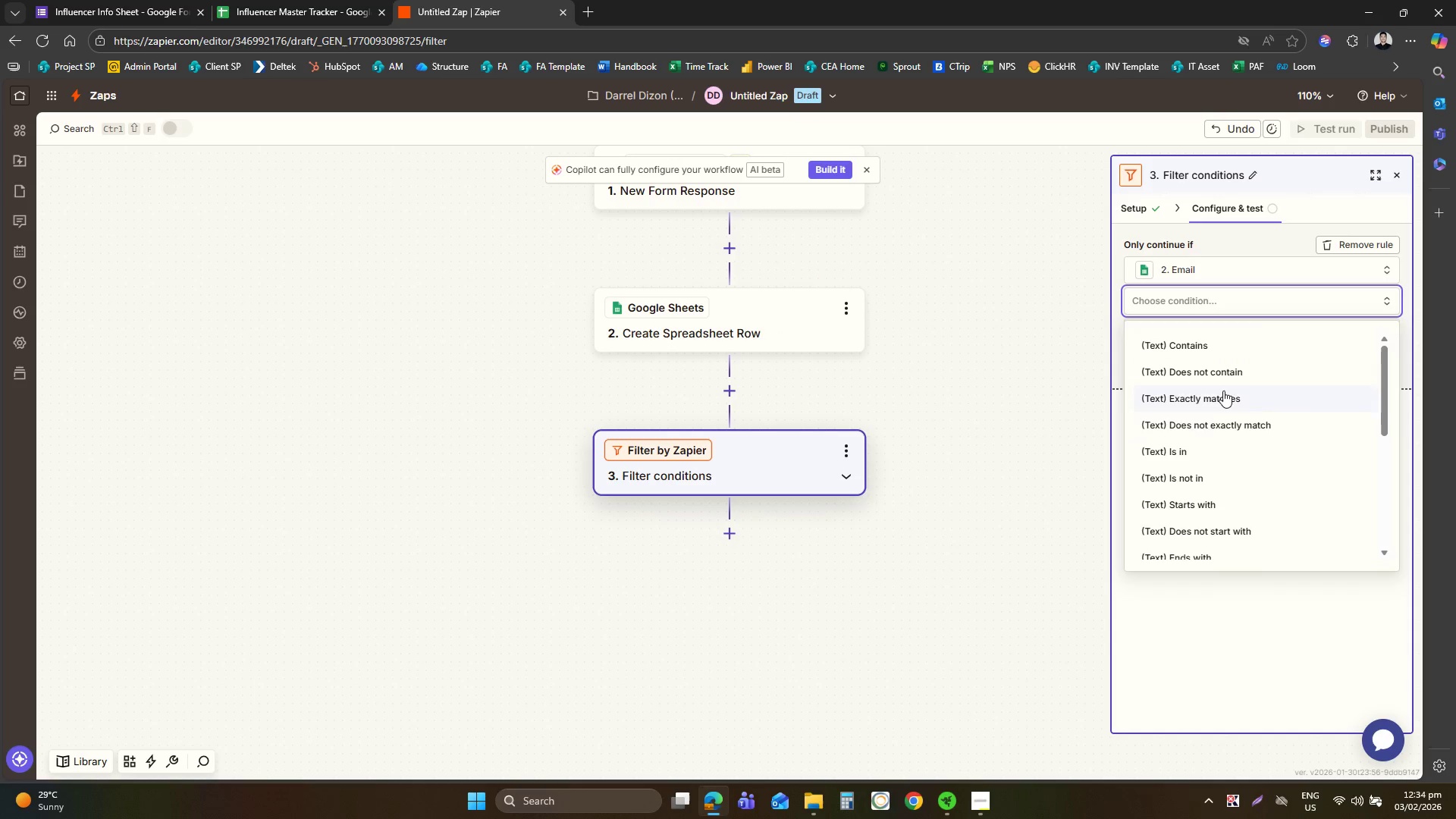 
scroll: coordinate [1223, 393], scroll_direction: down, amount: 6.0
 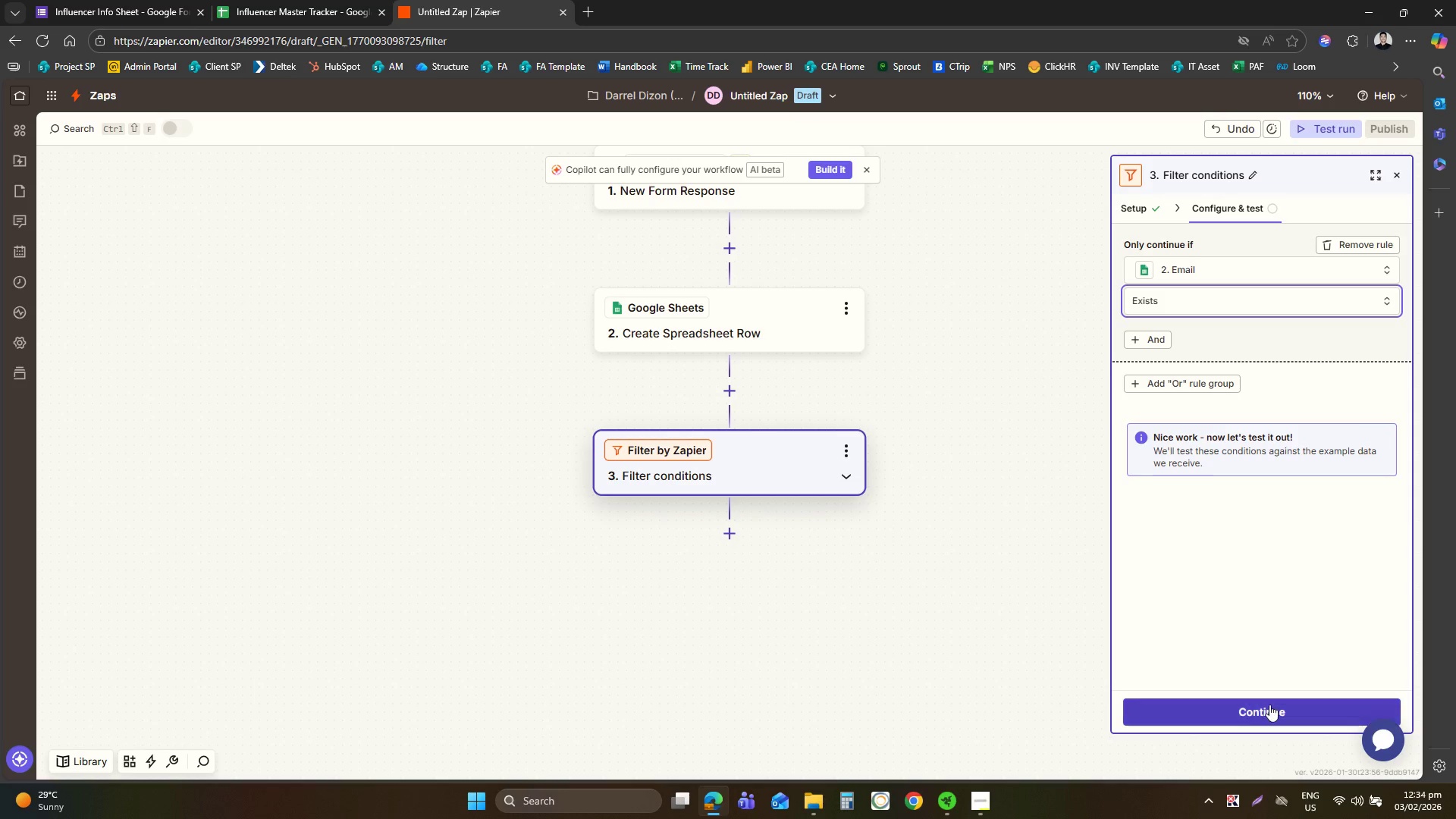 
mouse_move([1186, 478])
 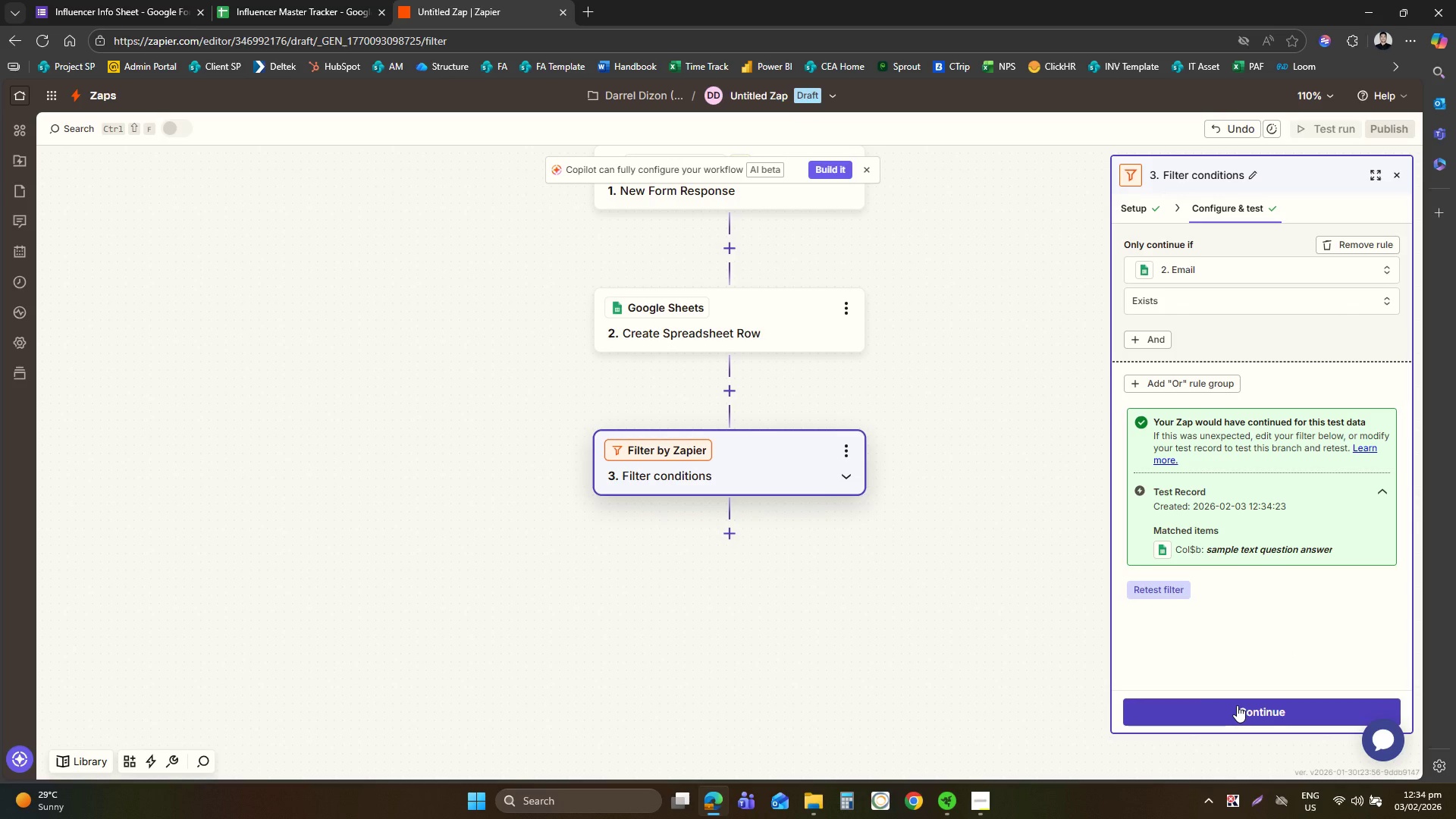 
left_click([1237, 705])
 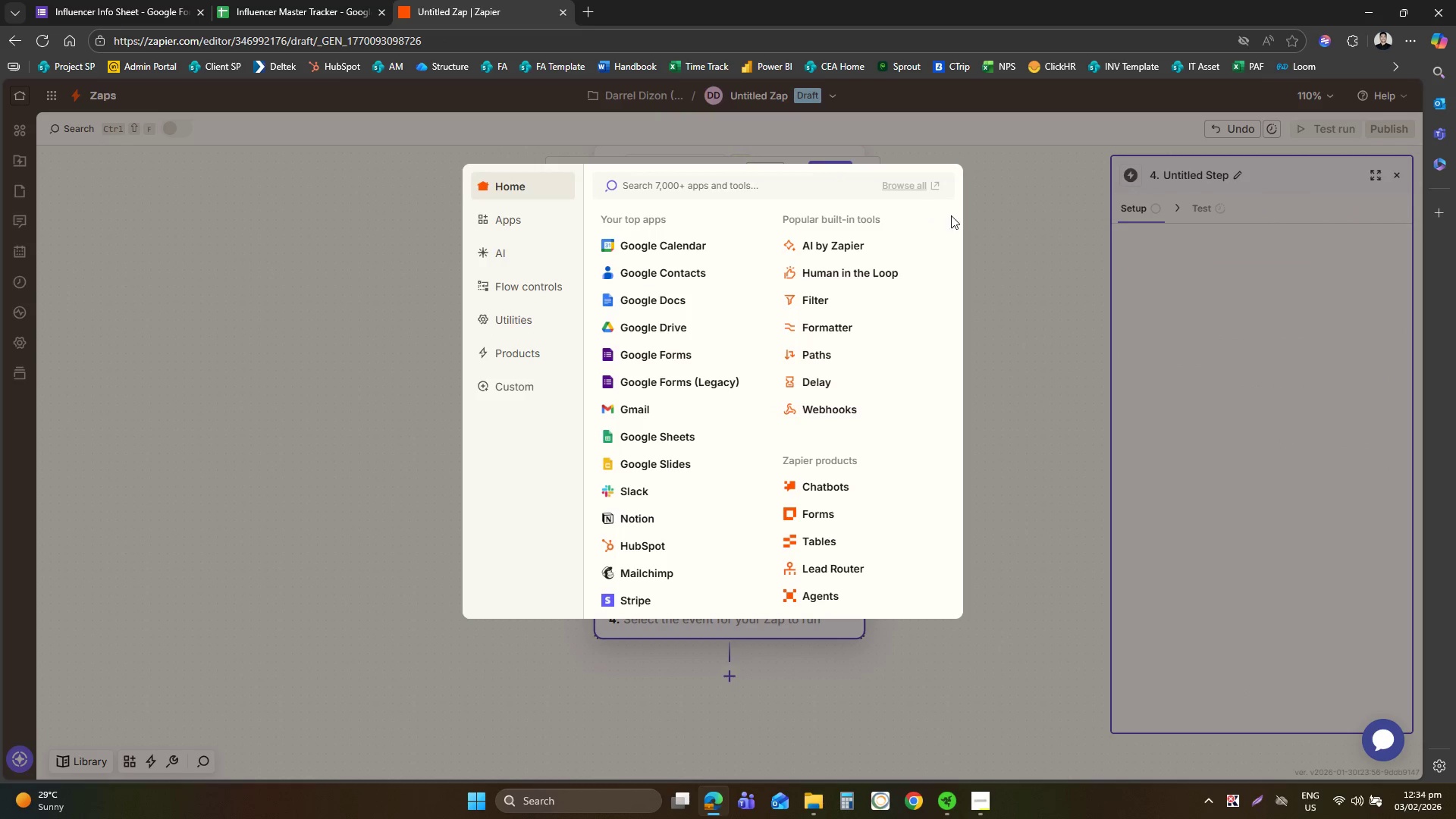 
type(filter)
 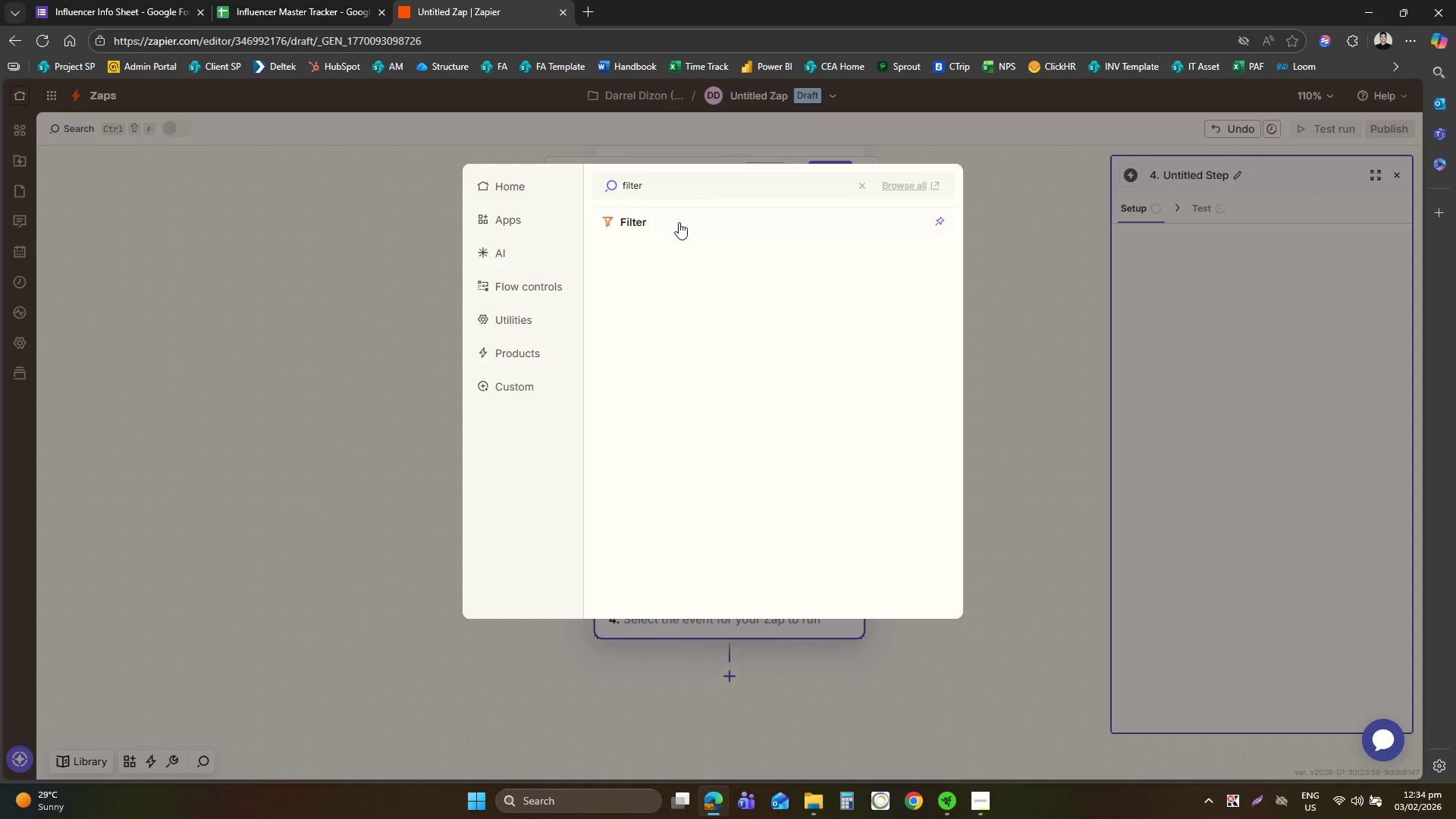 
left_click([668, 229])
 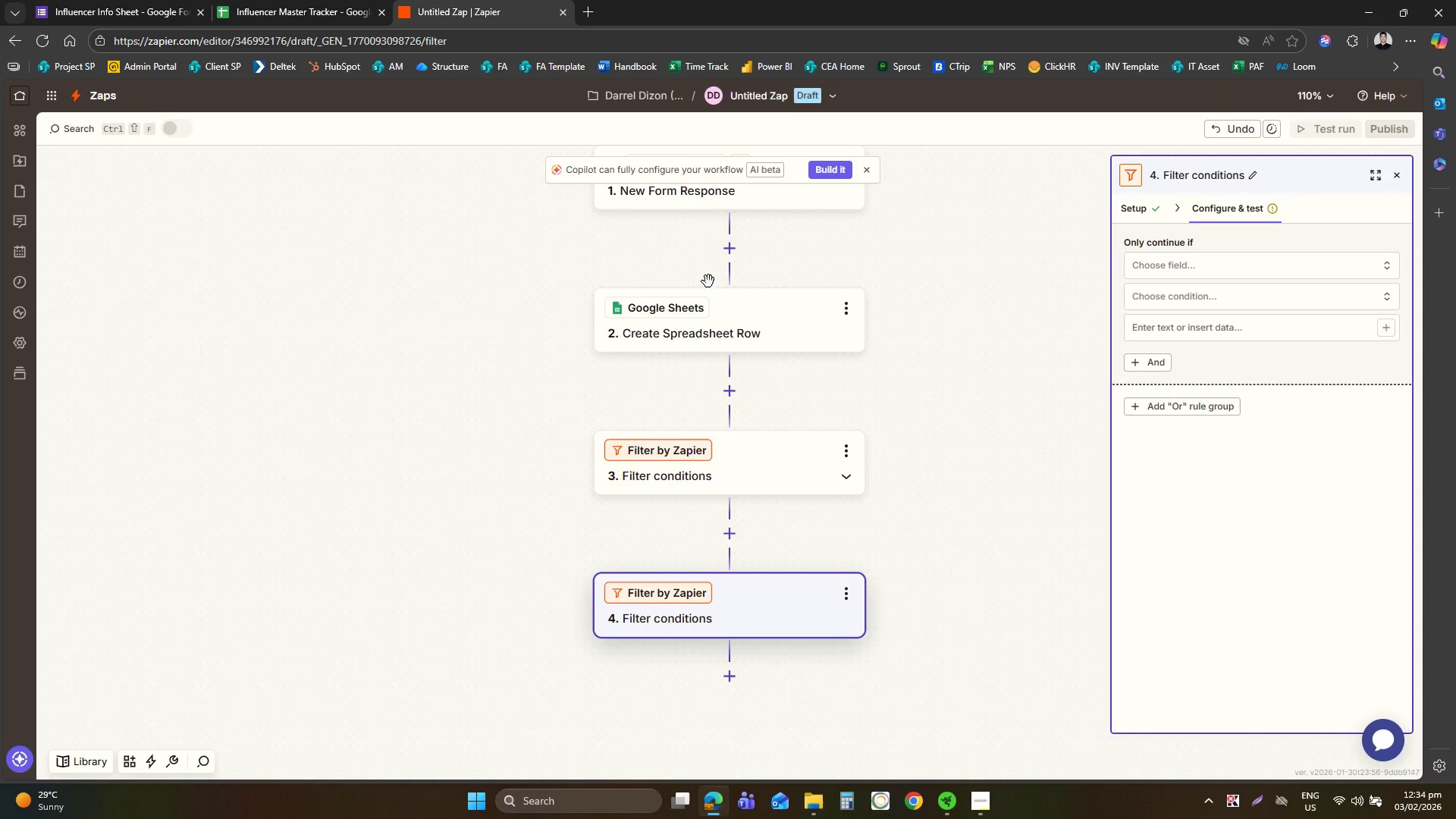 
left_click([1185, 268])
 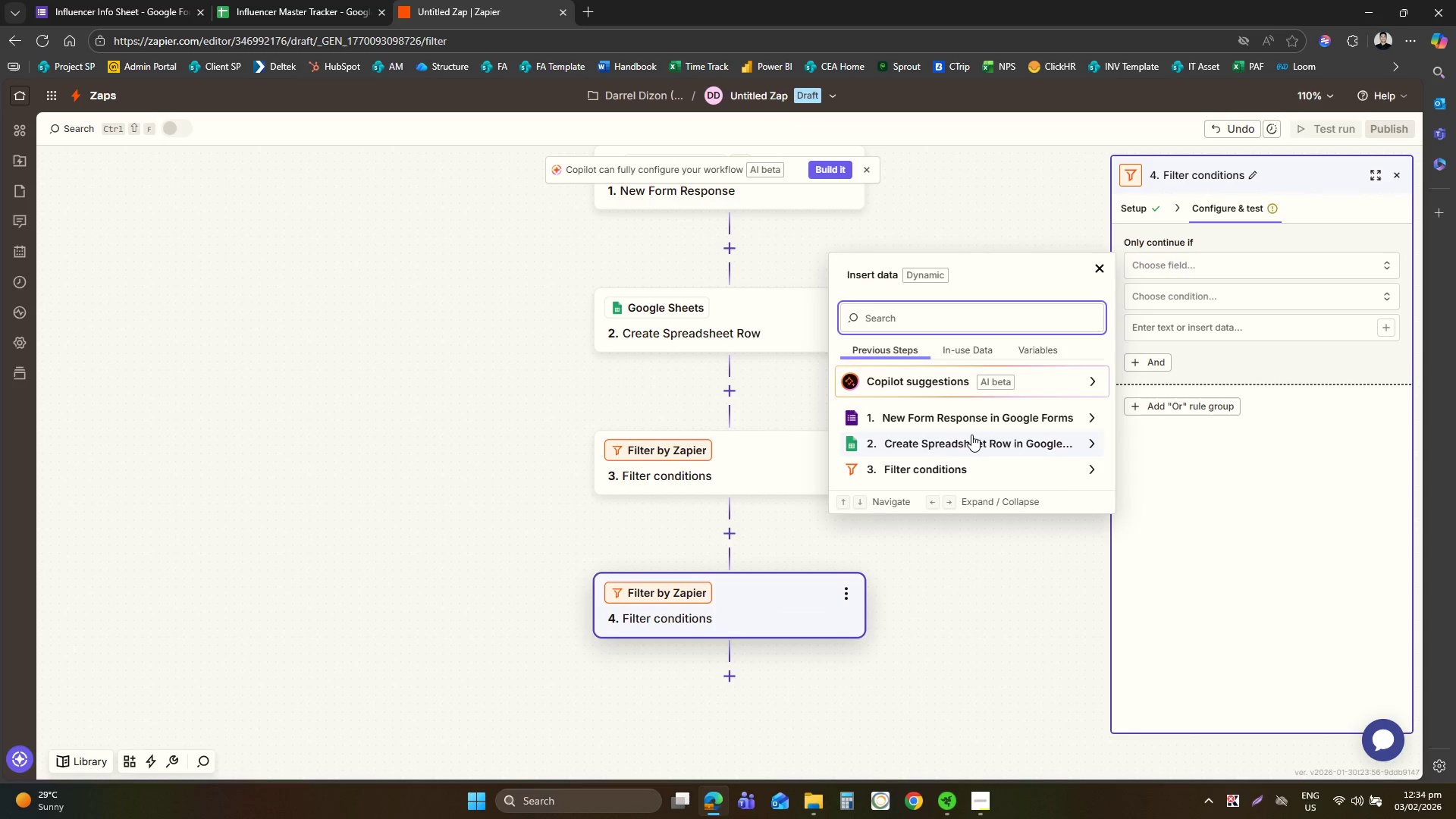 
left_click([971, 436])
 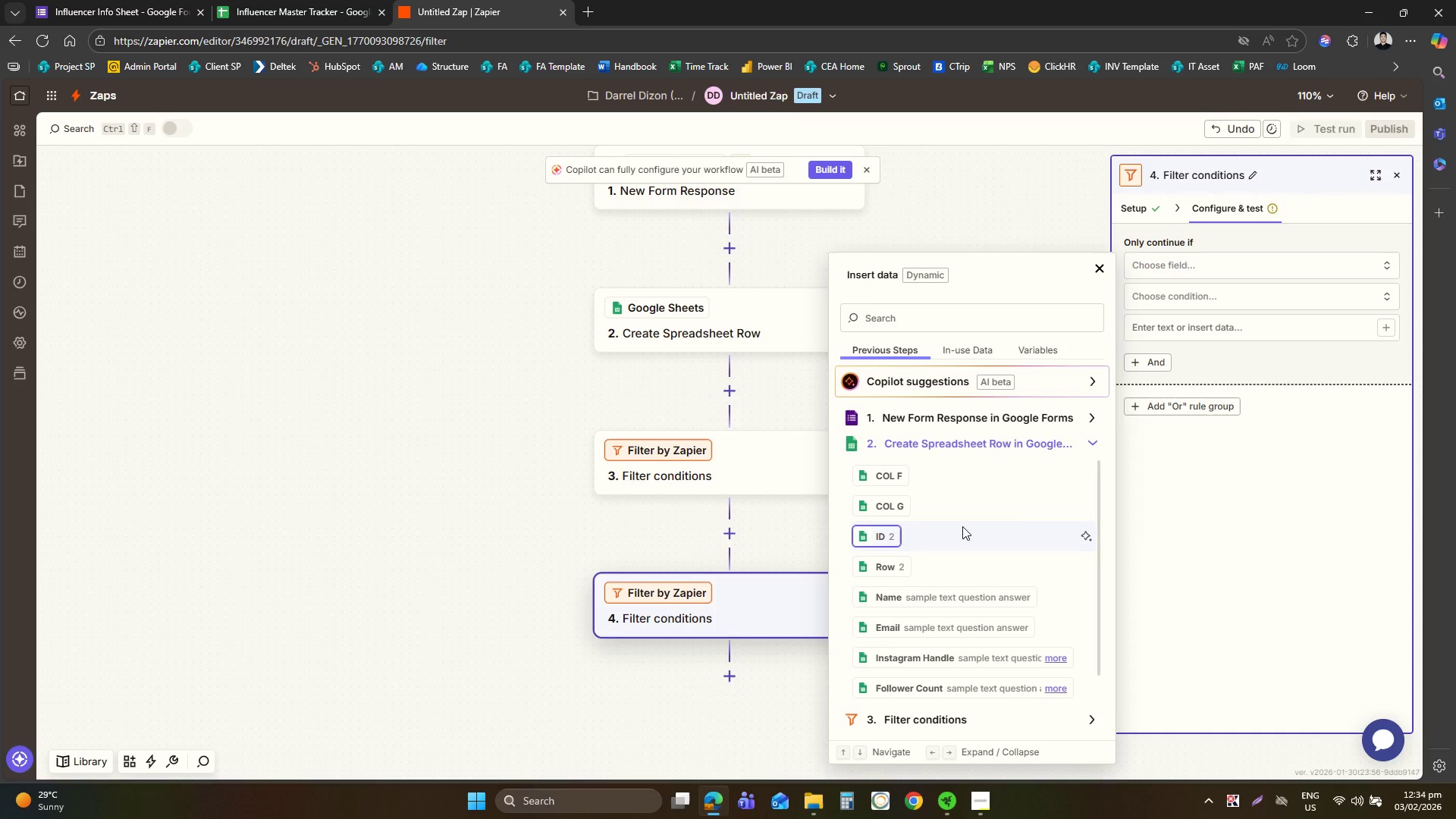 
scroll: coordinate [962, 526], scroll_direction: down, amount: 2.0
 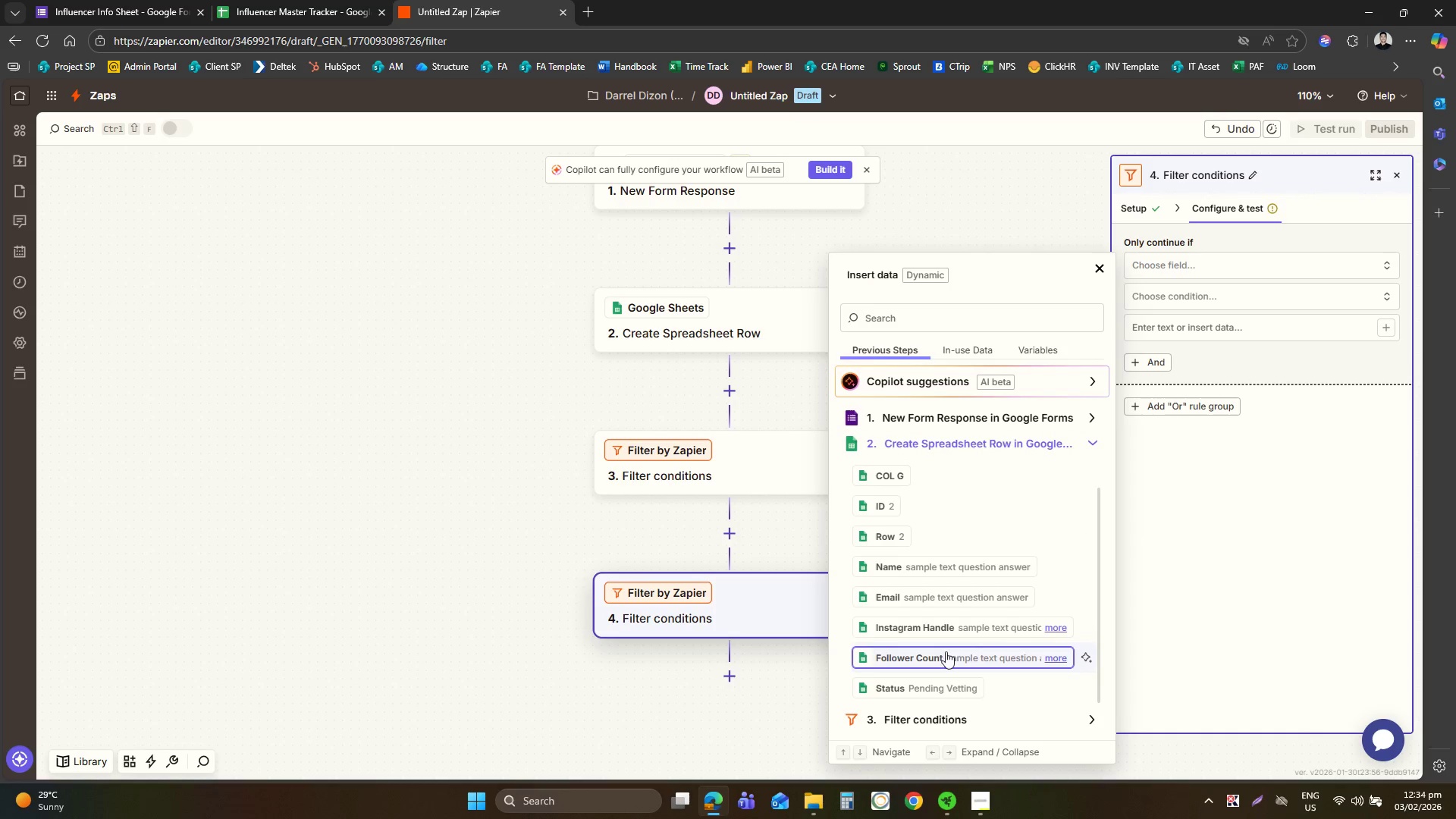 
left_click([945, 659])
 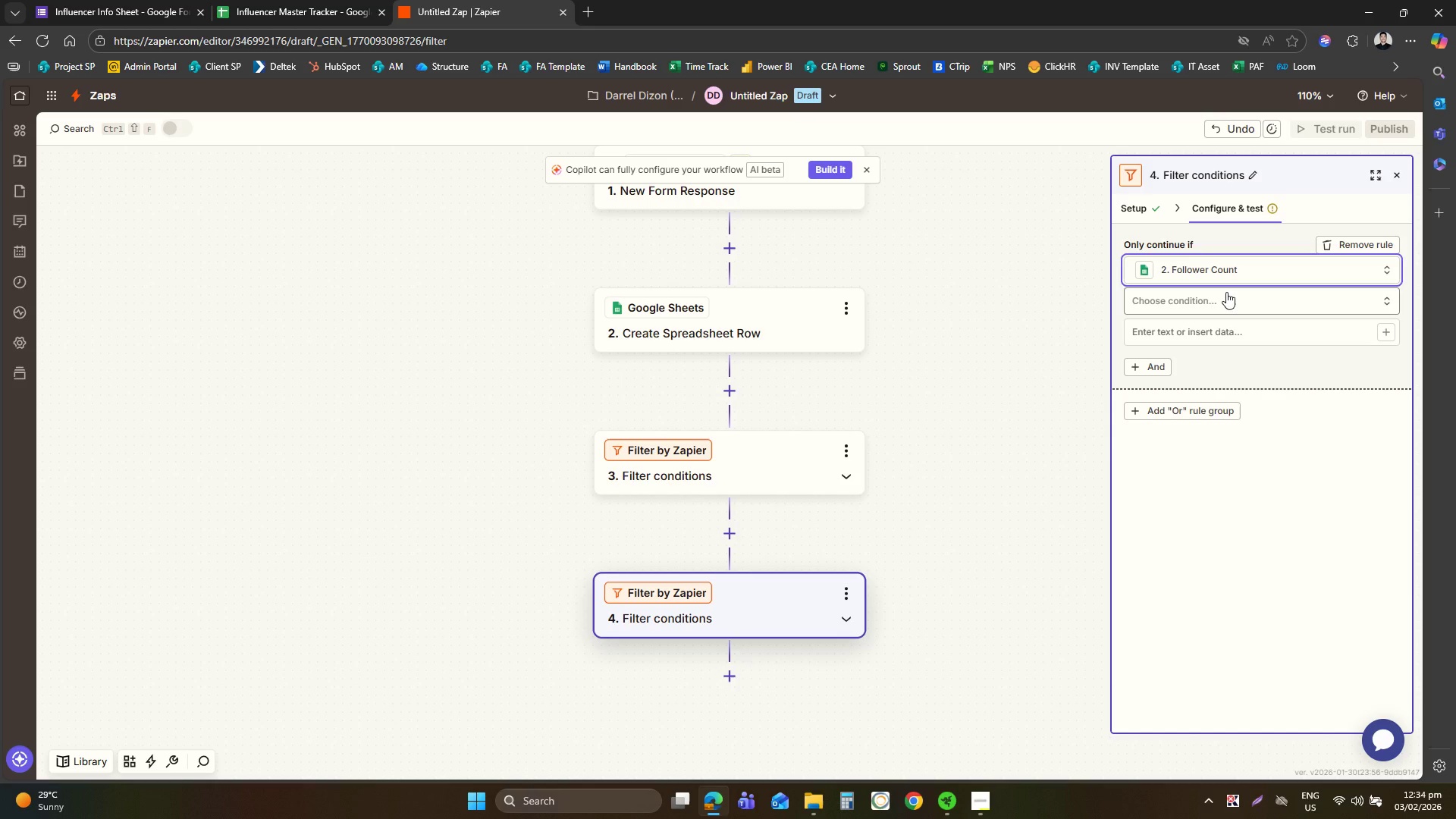 
left_click([1227, 295])
 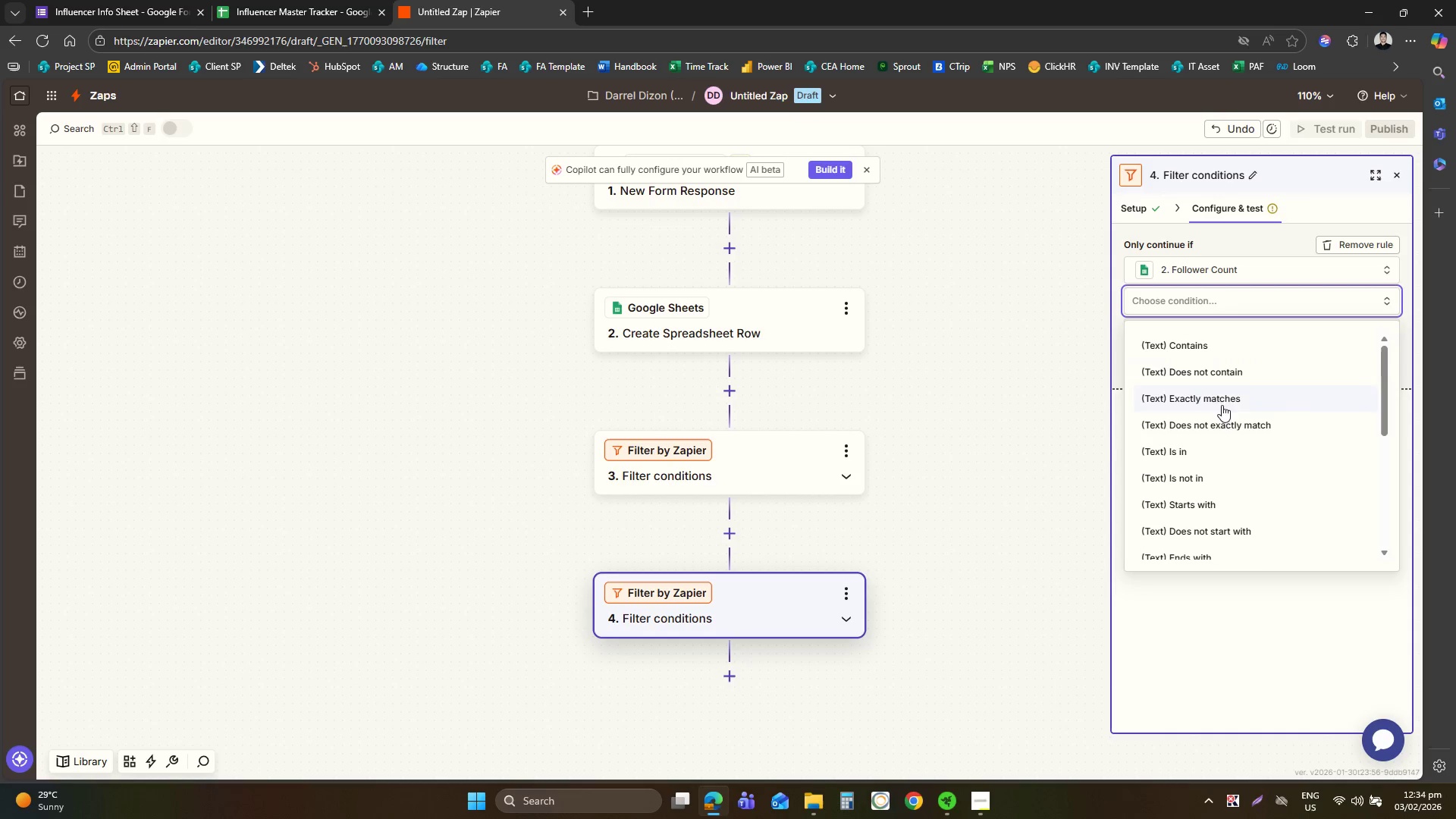 
scroll: coordinate [1221, 422], scroll_direction: down, amount: 1.0
 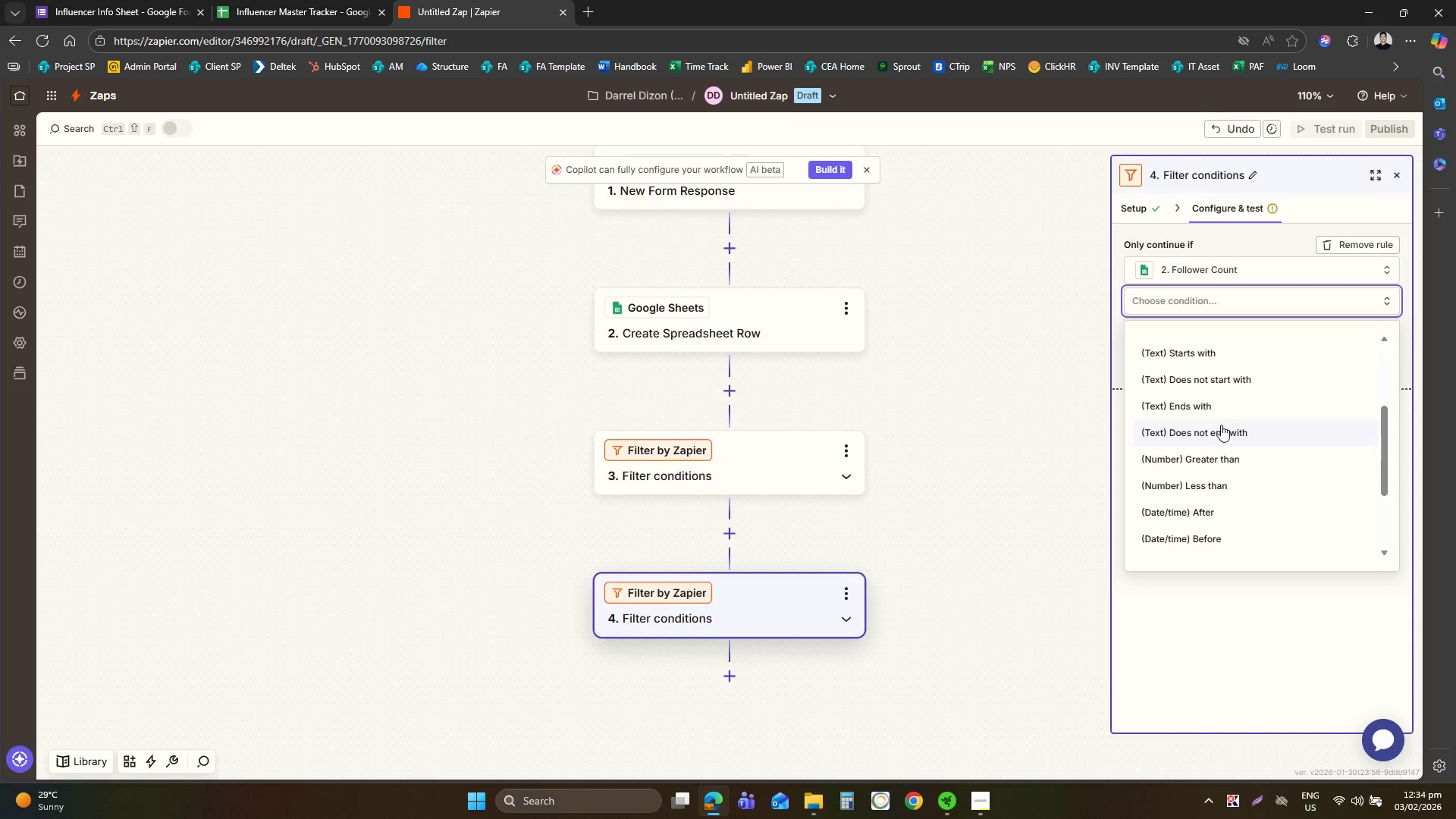 
left_click([1224, 457])
 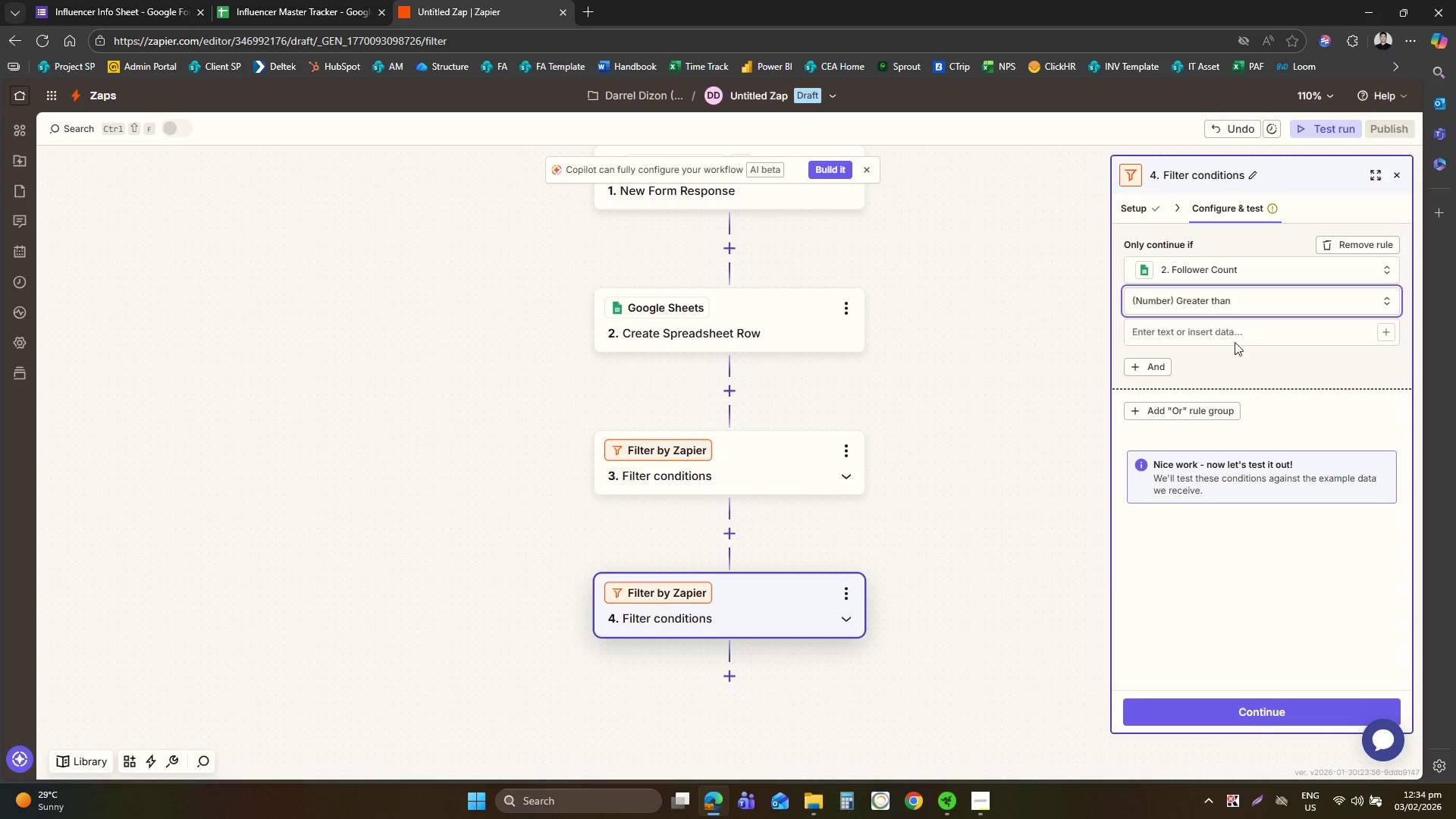 
left_click([1234, 334])
 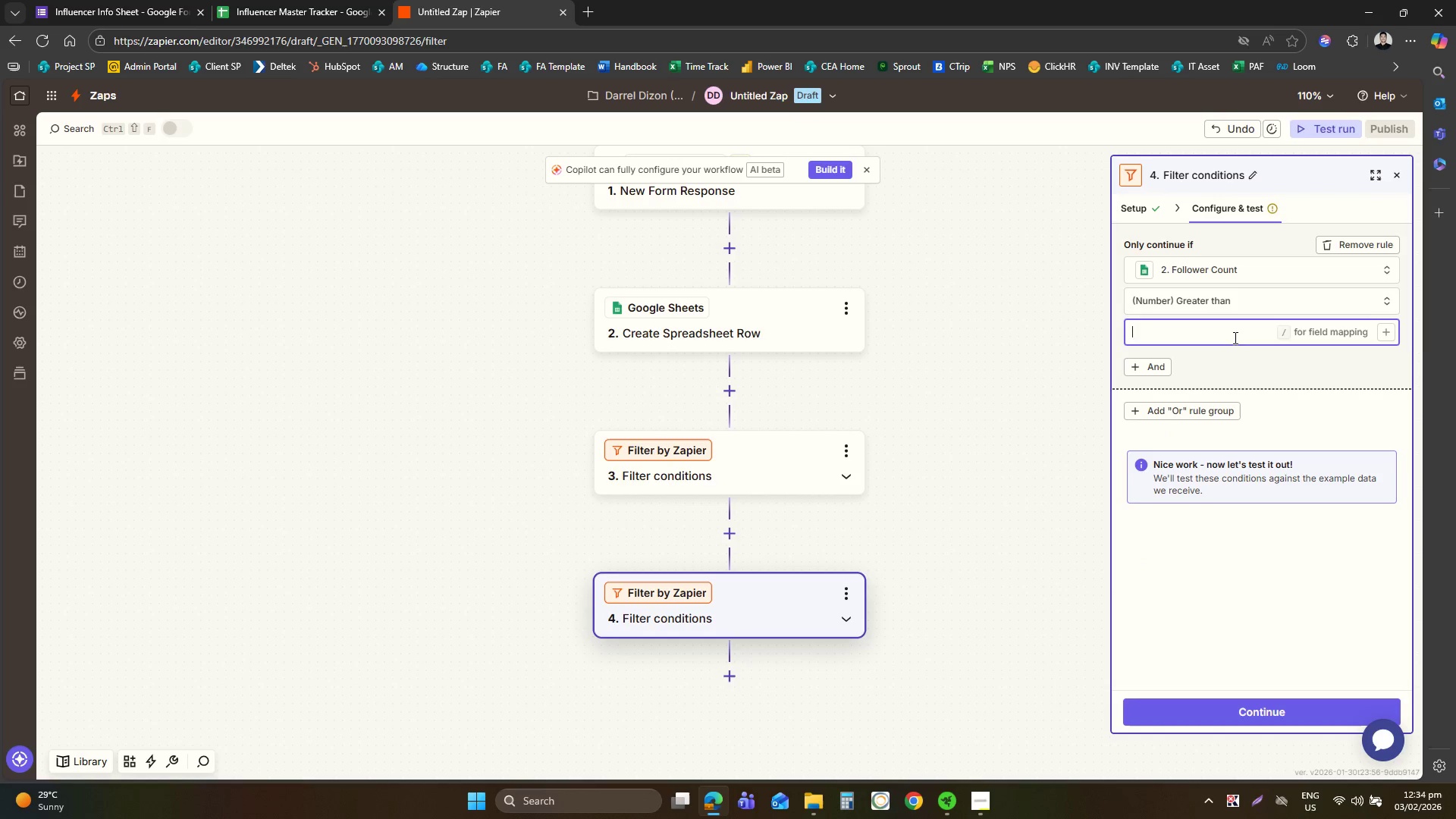 
type(26)
key(Backspace)
type(500)
 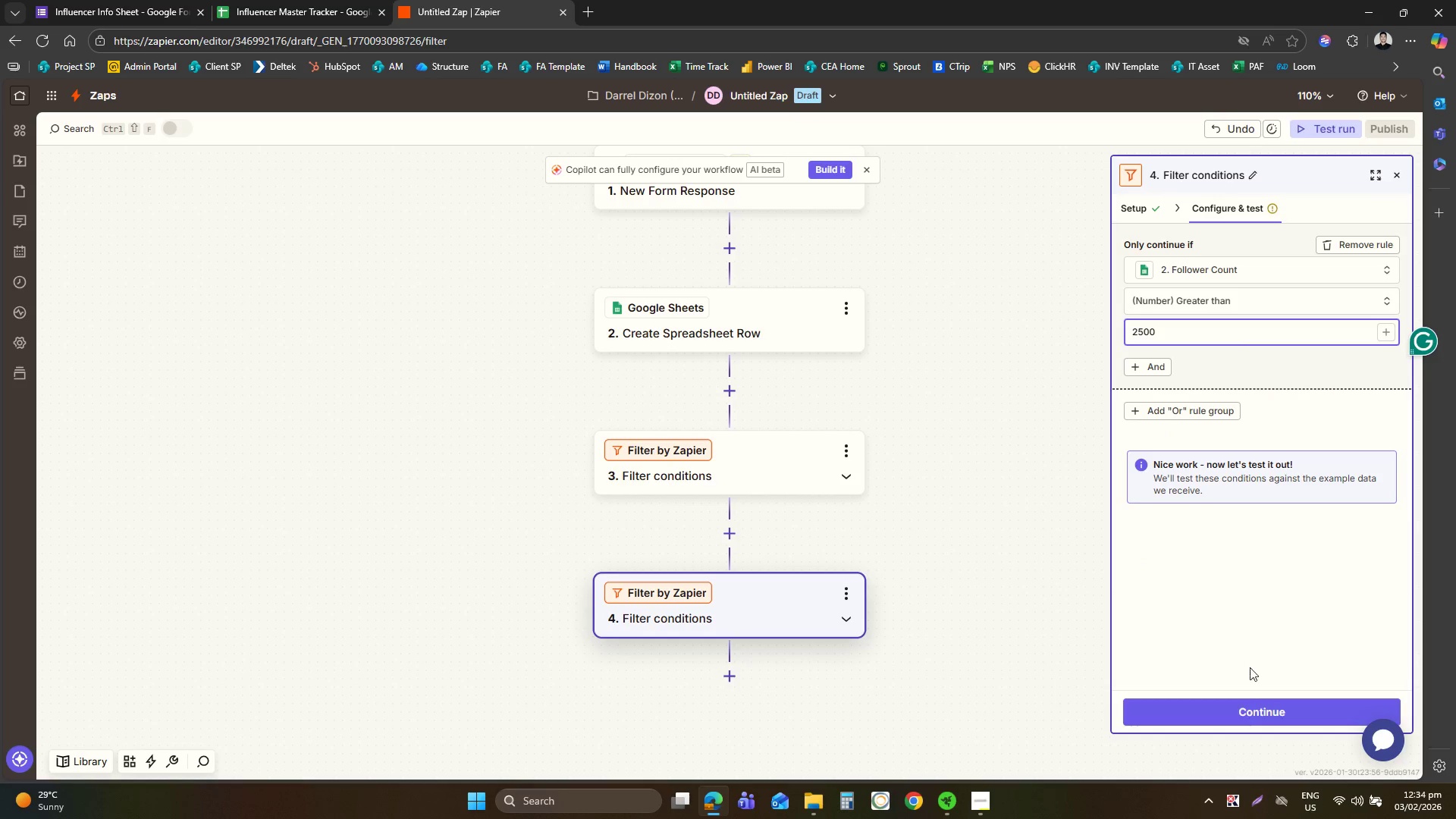 
left_click([1248, 708])
 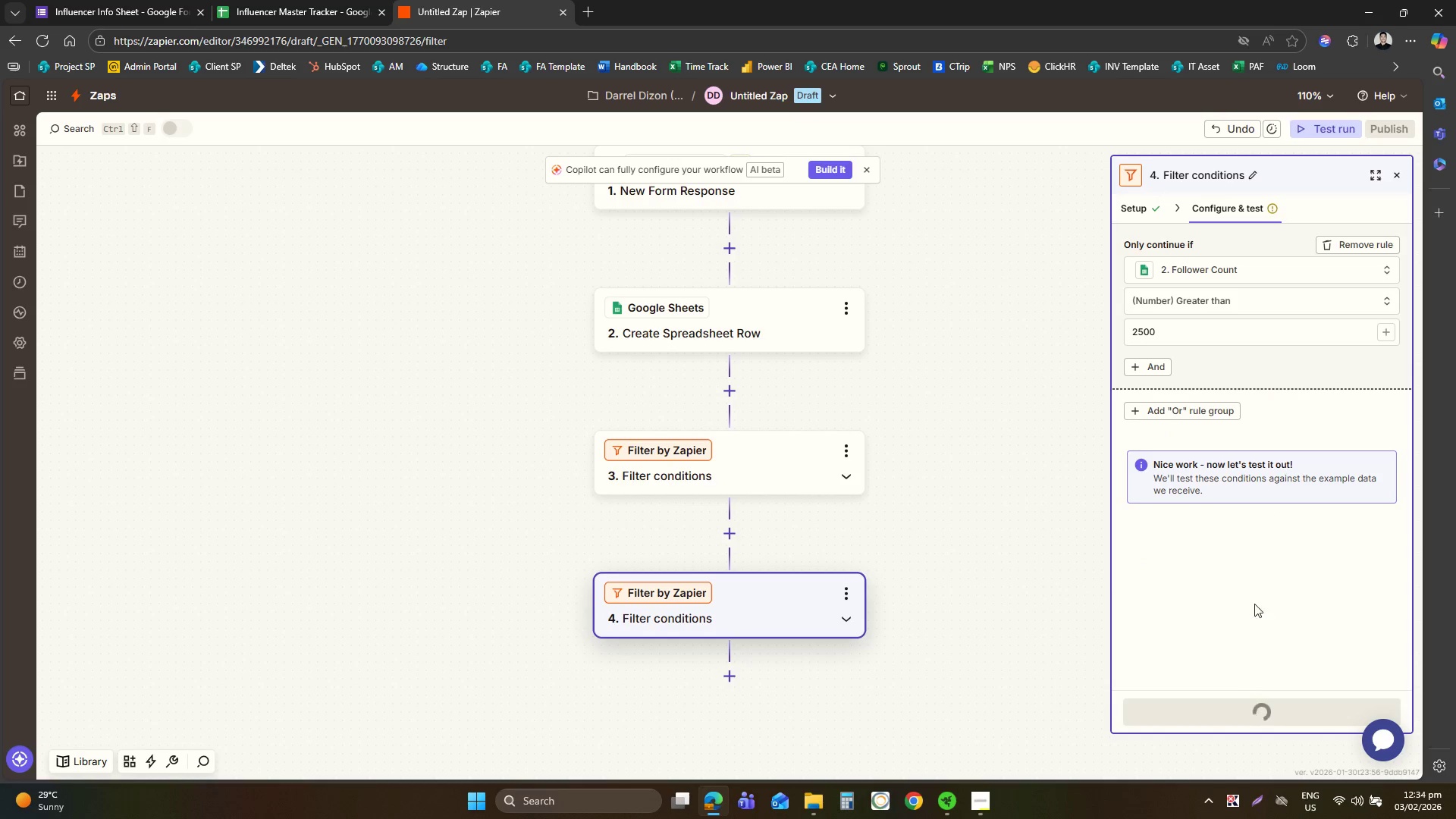 
mouse_move([1272, 503])
 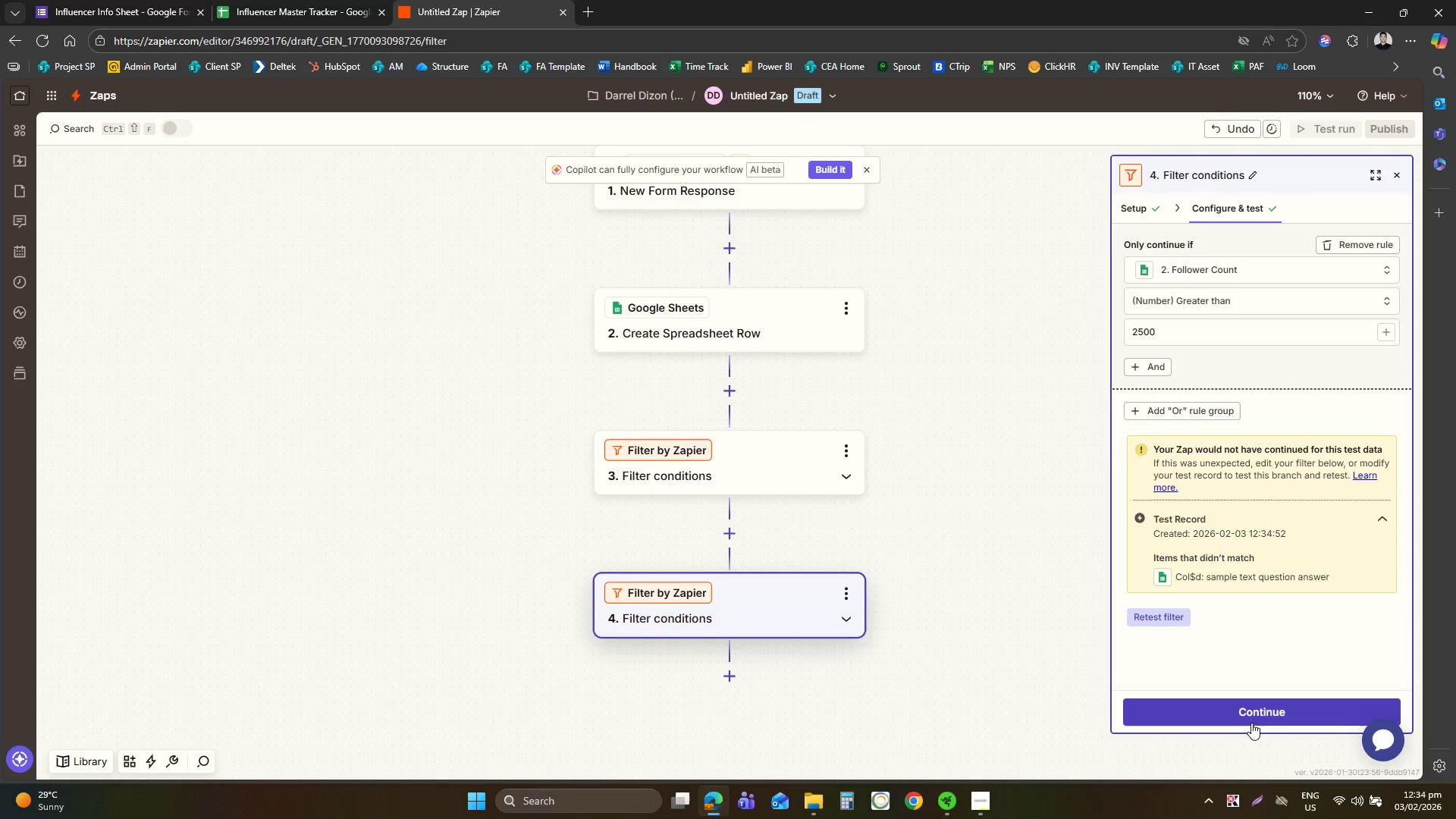 
left_click([1251, 723])
 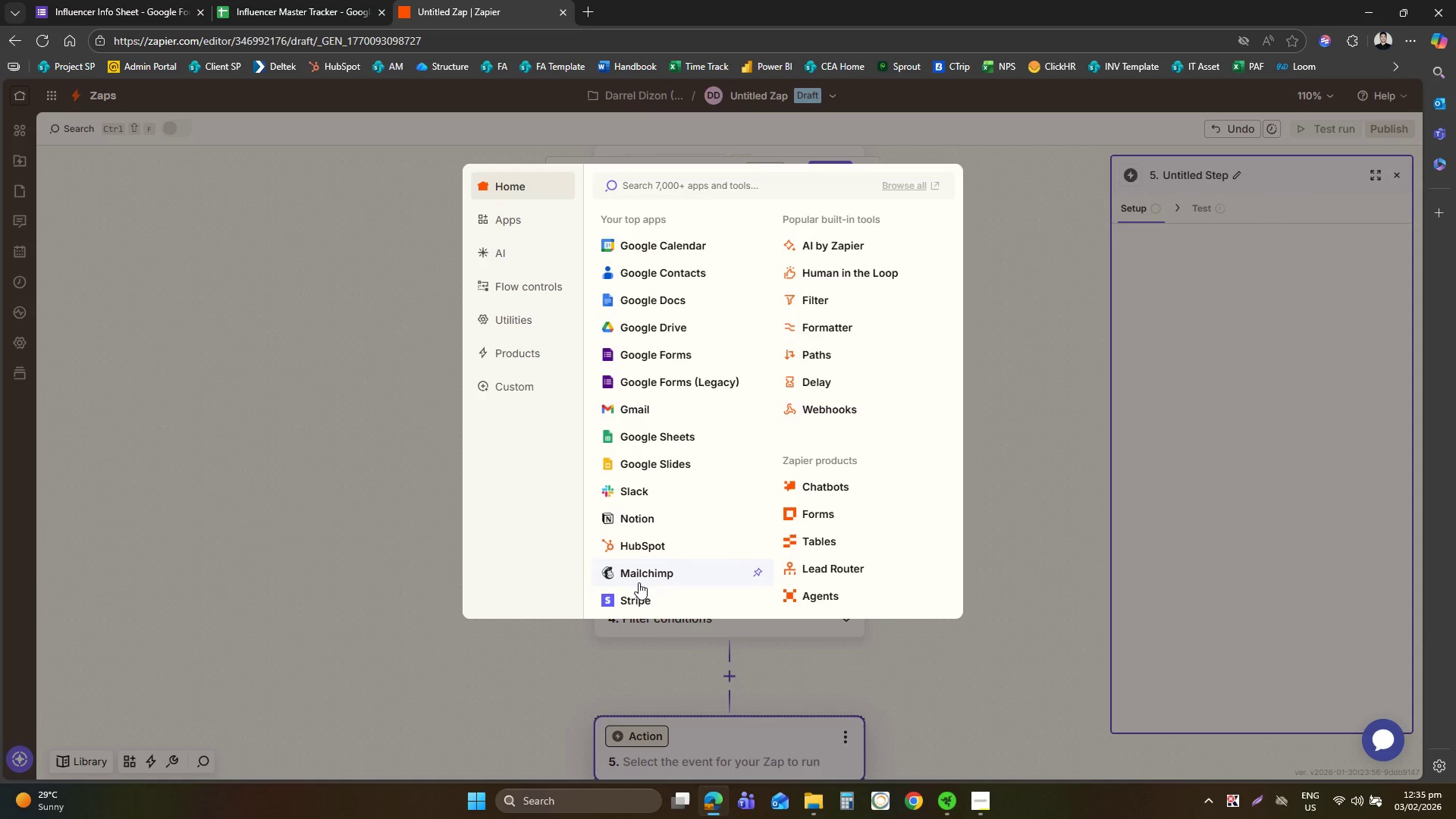 
wait(7.99)
 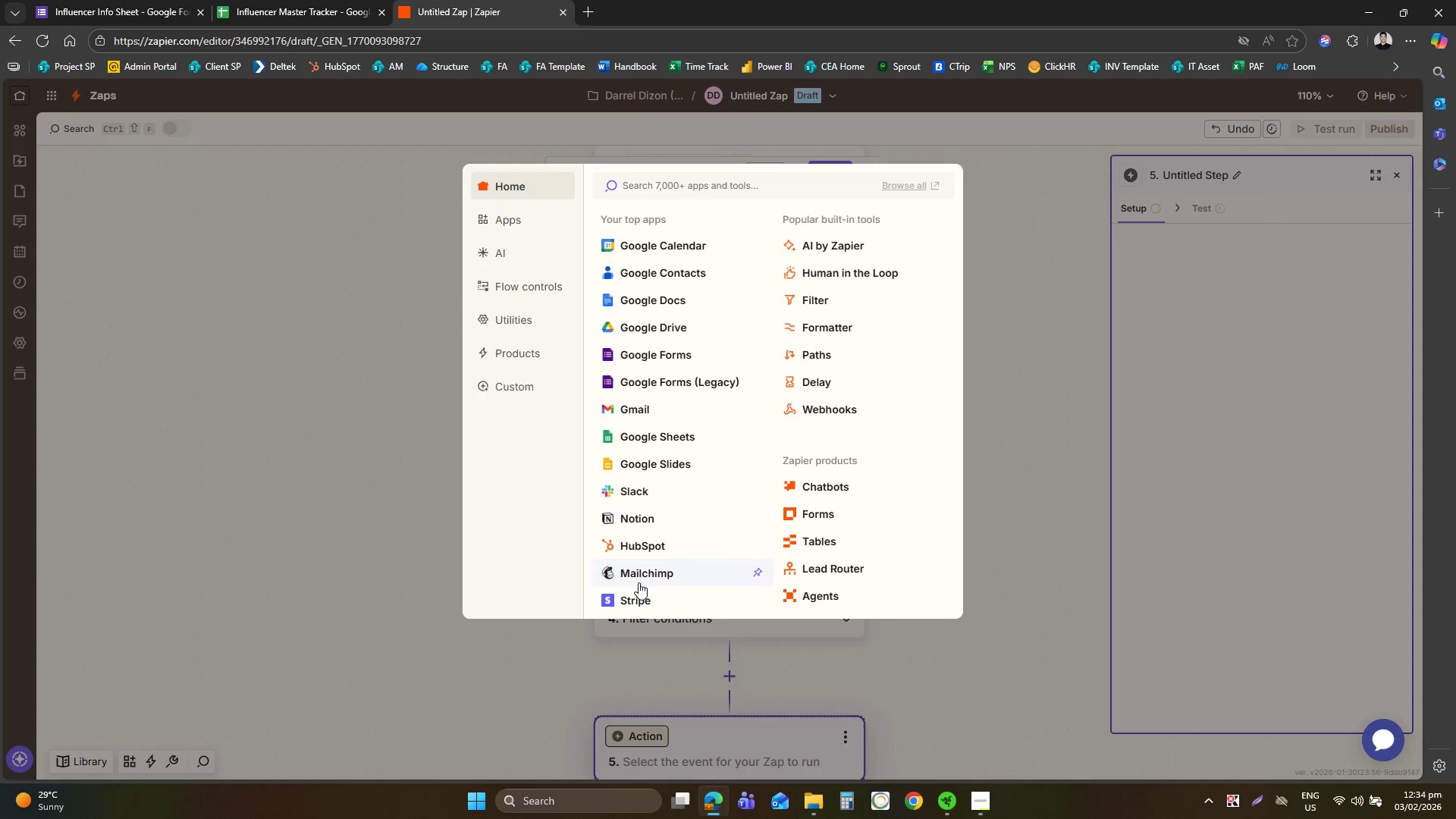 
left_click([664, 184])
 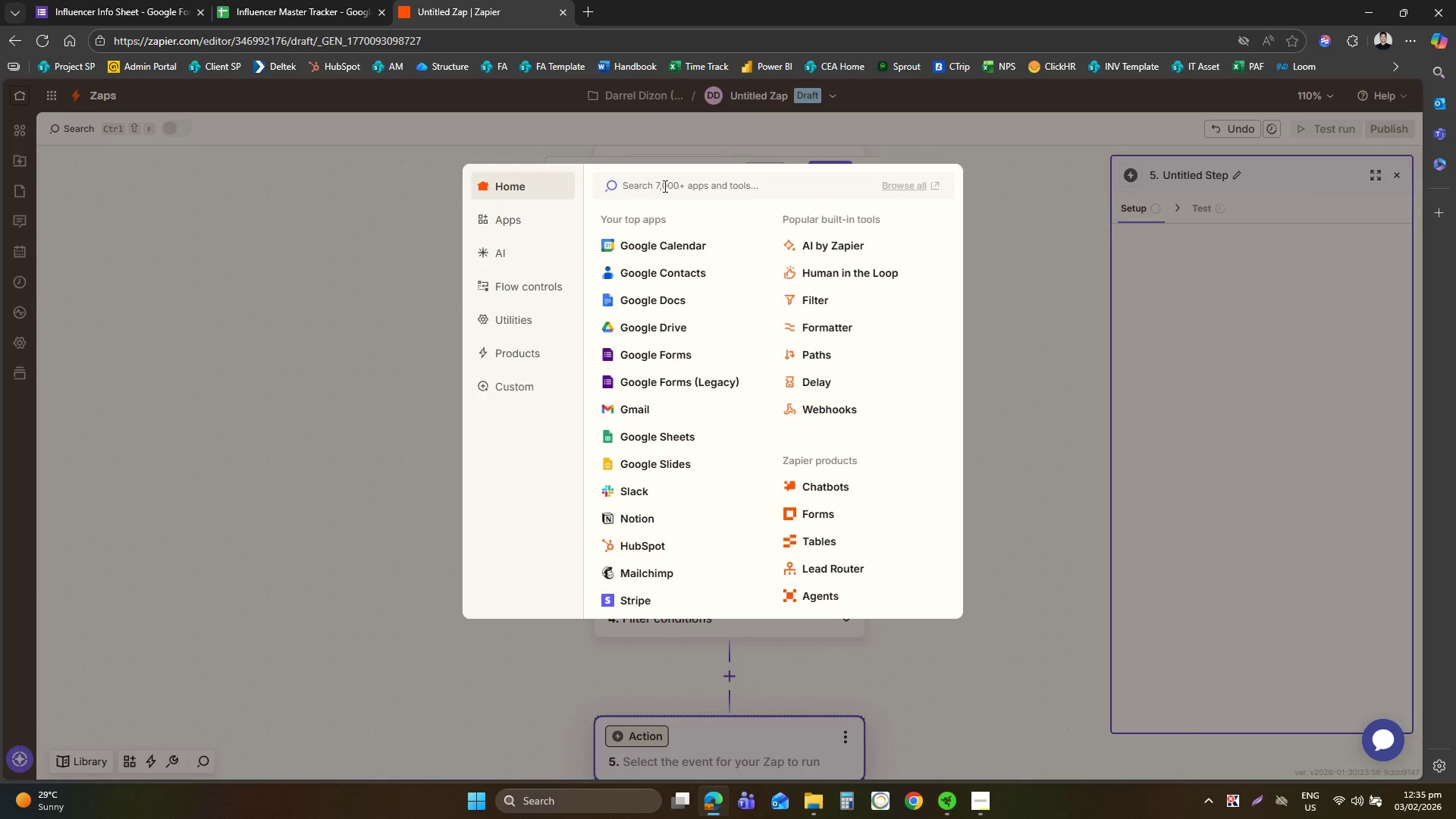 
type(appro)
 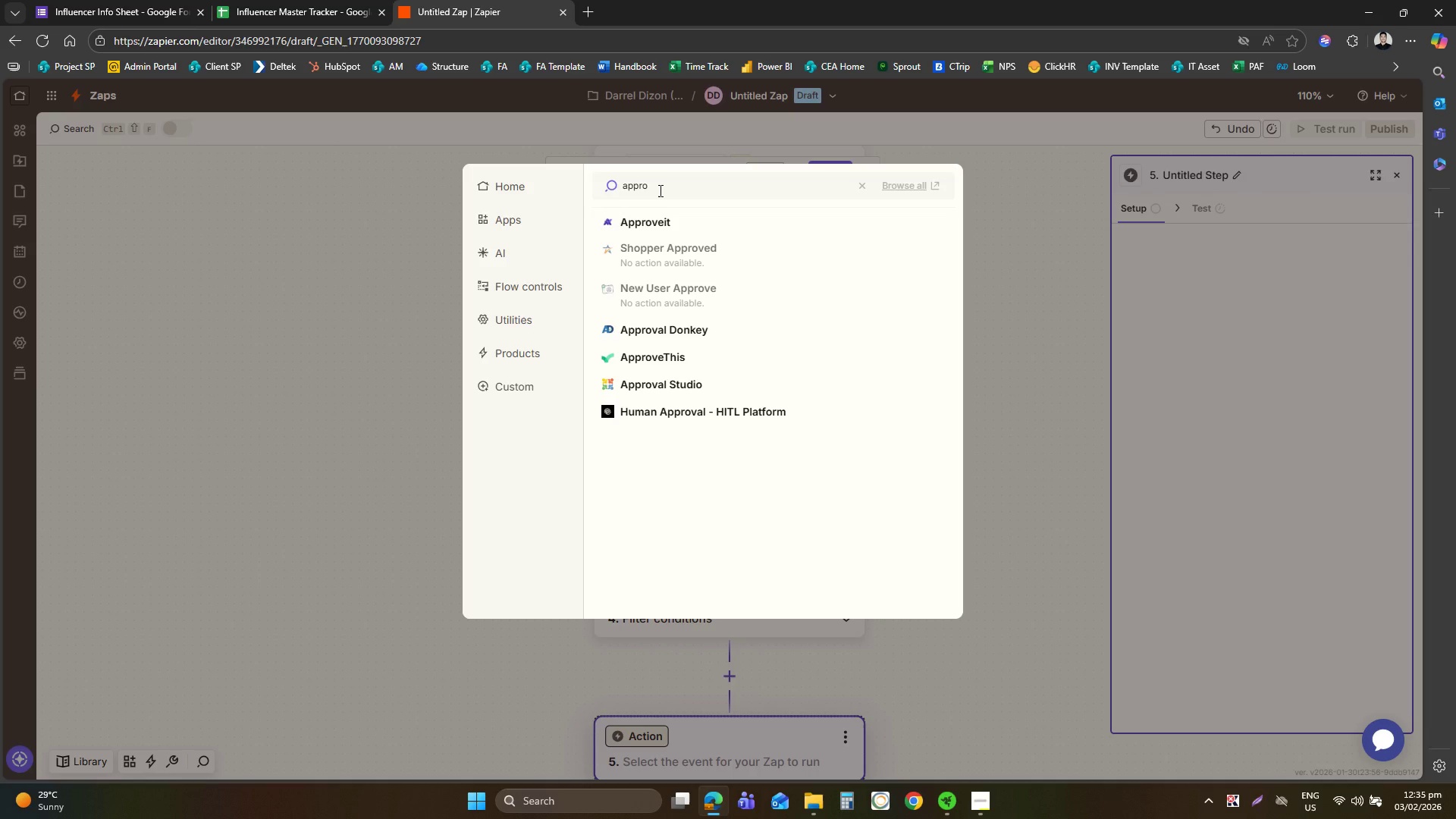 
wait(5.45)
 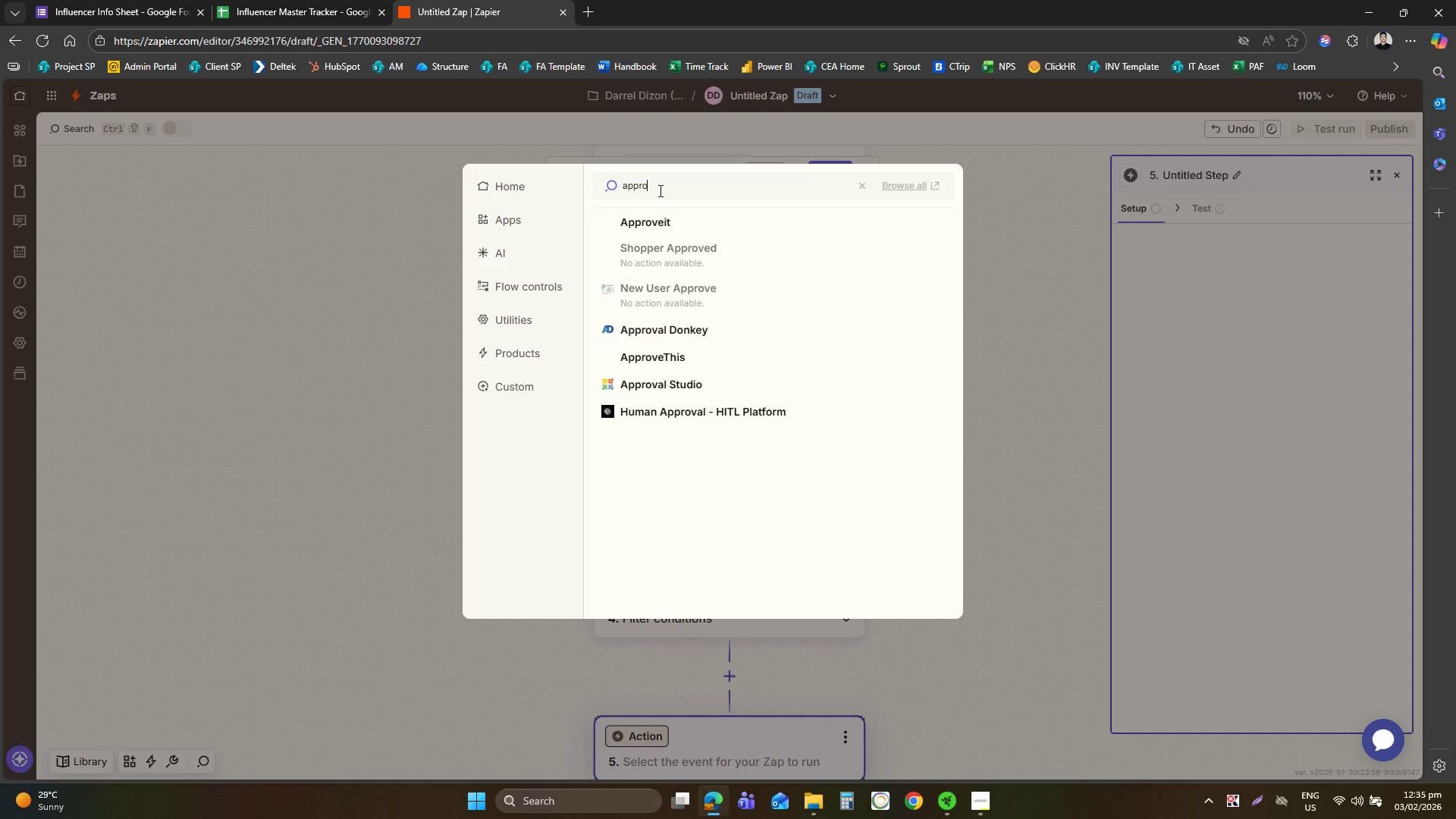 
key(Control+A)
 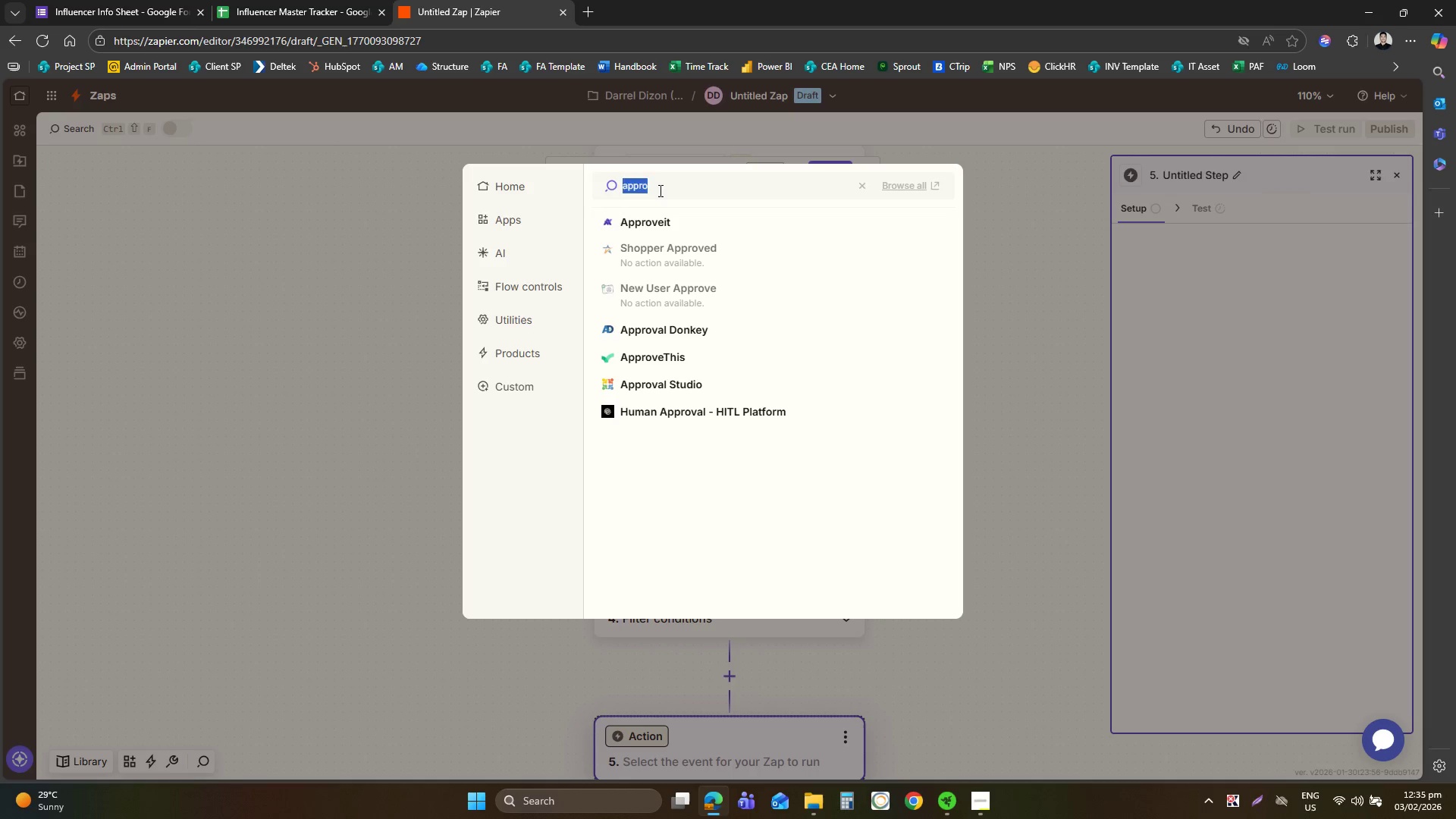 
key(Backspace)
type(zapier)
 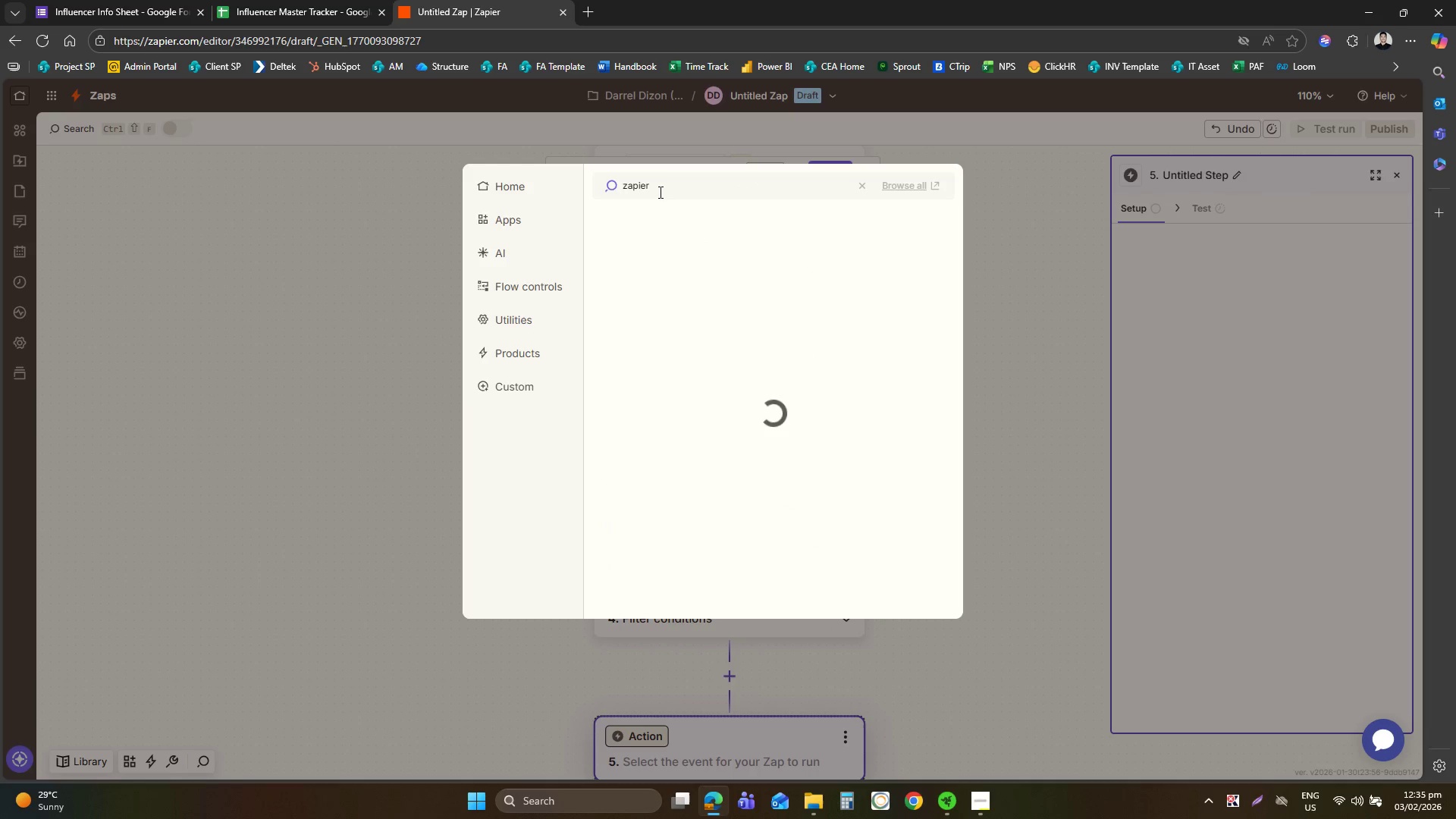 
mouse_move([704, 228])
 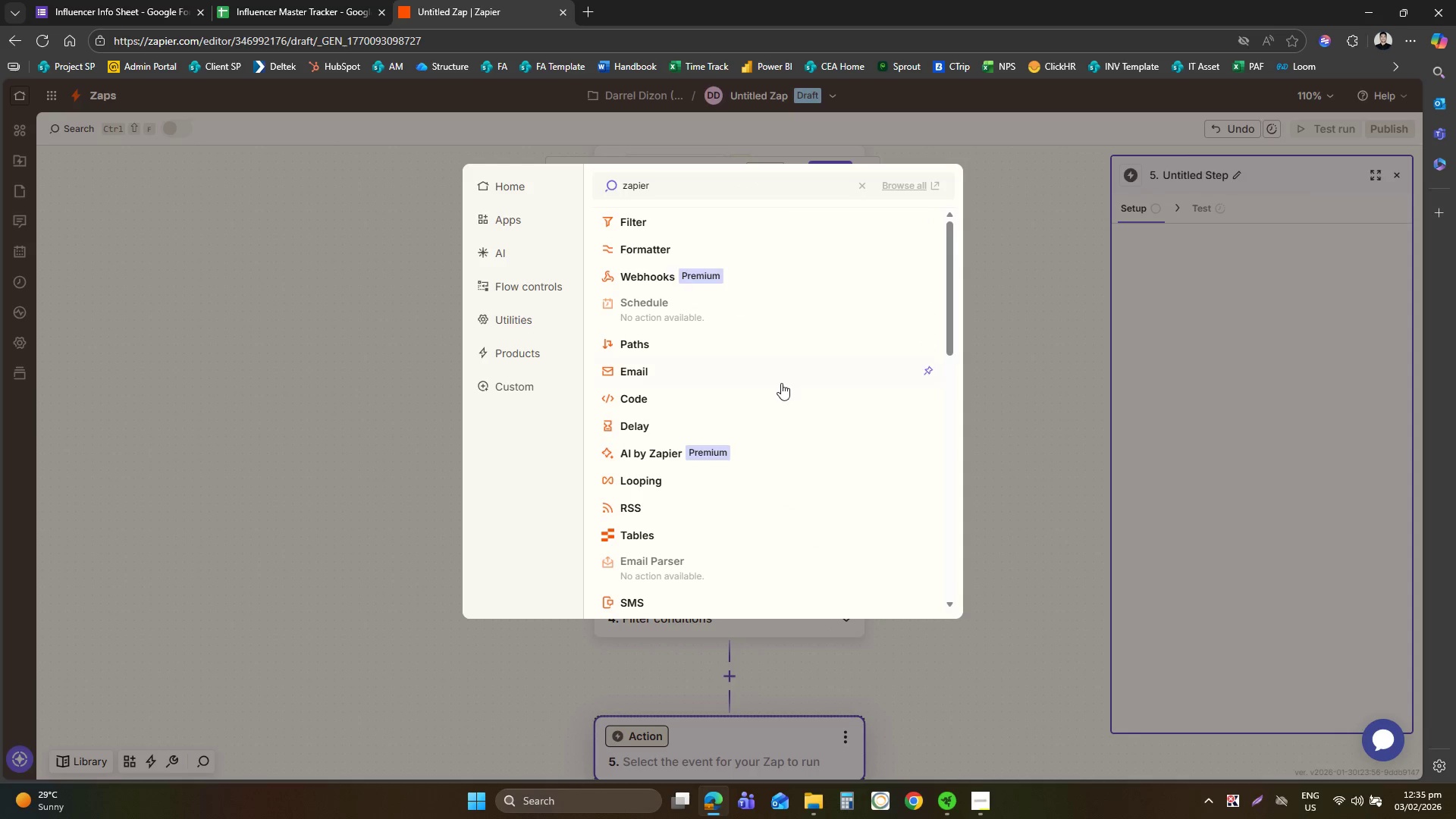 
scroll: coordinate [775, 386], scroll_direction: down, amount: 5.0
 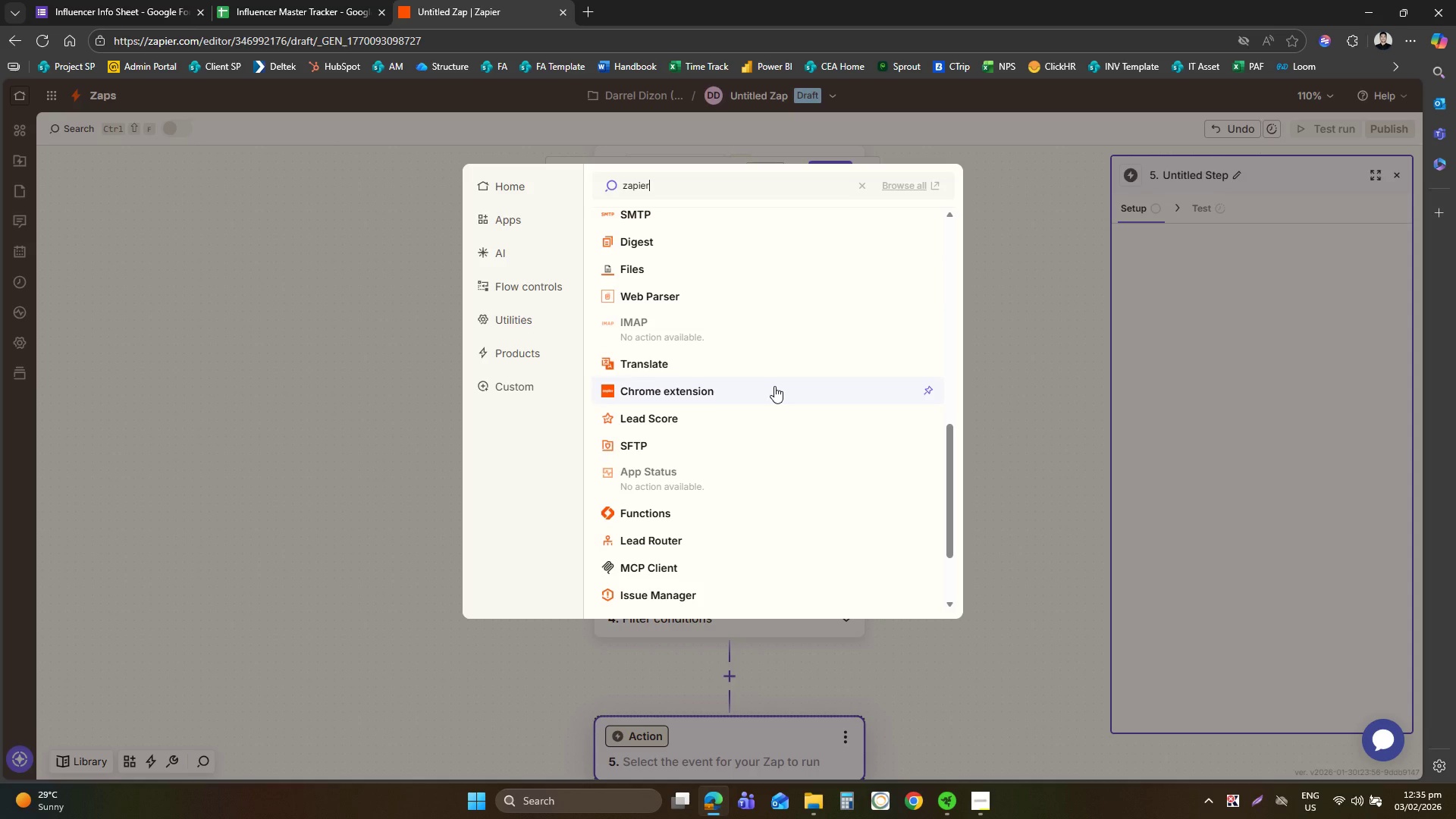 
scroll: coordinate [756, 408], scroll_direction: down, amount: 3.0
 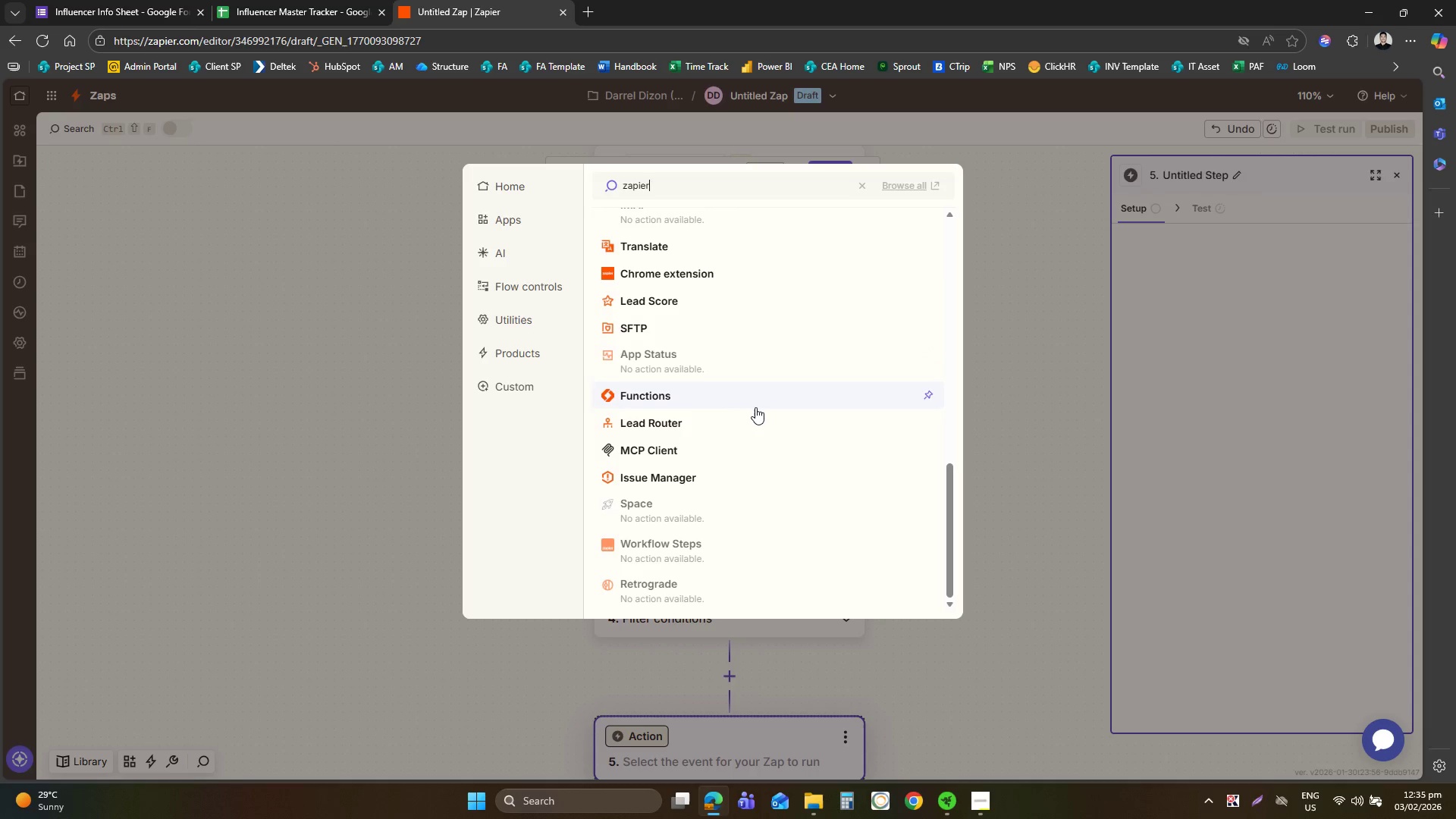 
scroll: coordinate [735, 413], scroll_direction: up, amount: 11.0
 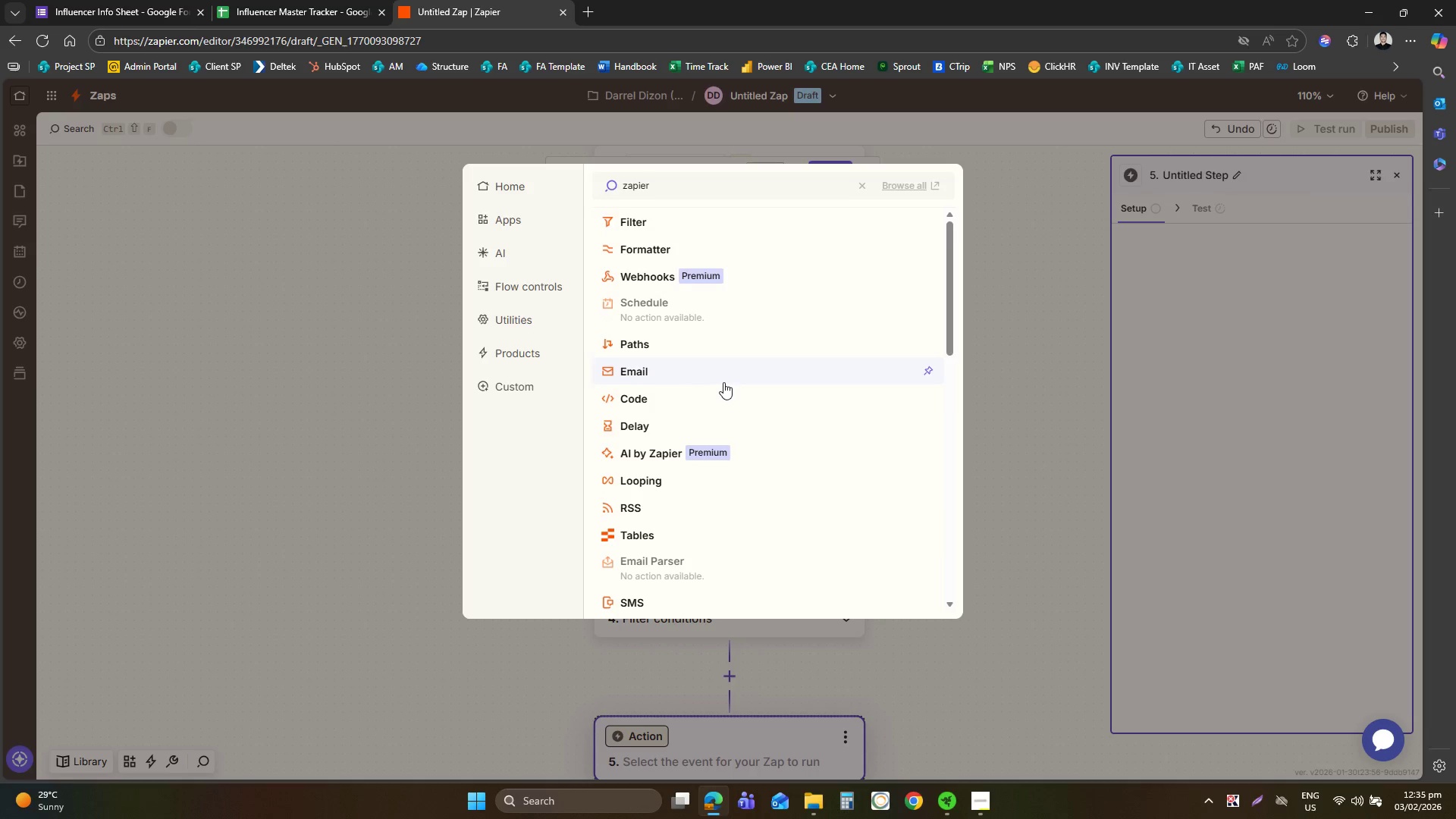 
scroll: coordinate [704, 460], scroll_direction: down, amount: 1.0
 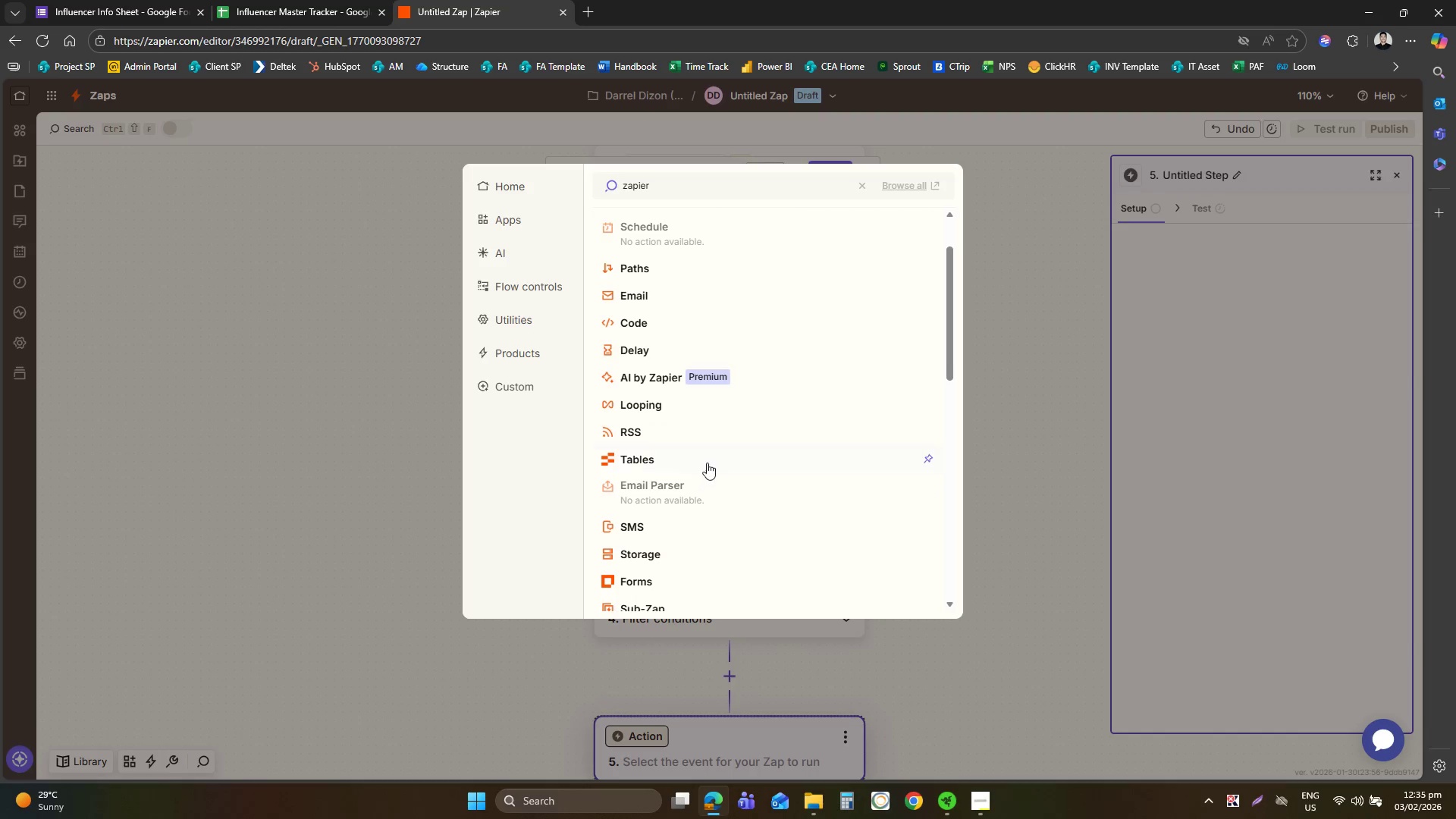 
left_click([707, 463])
 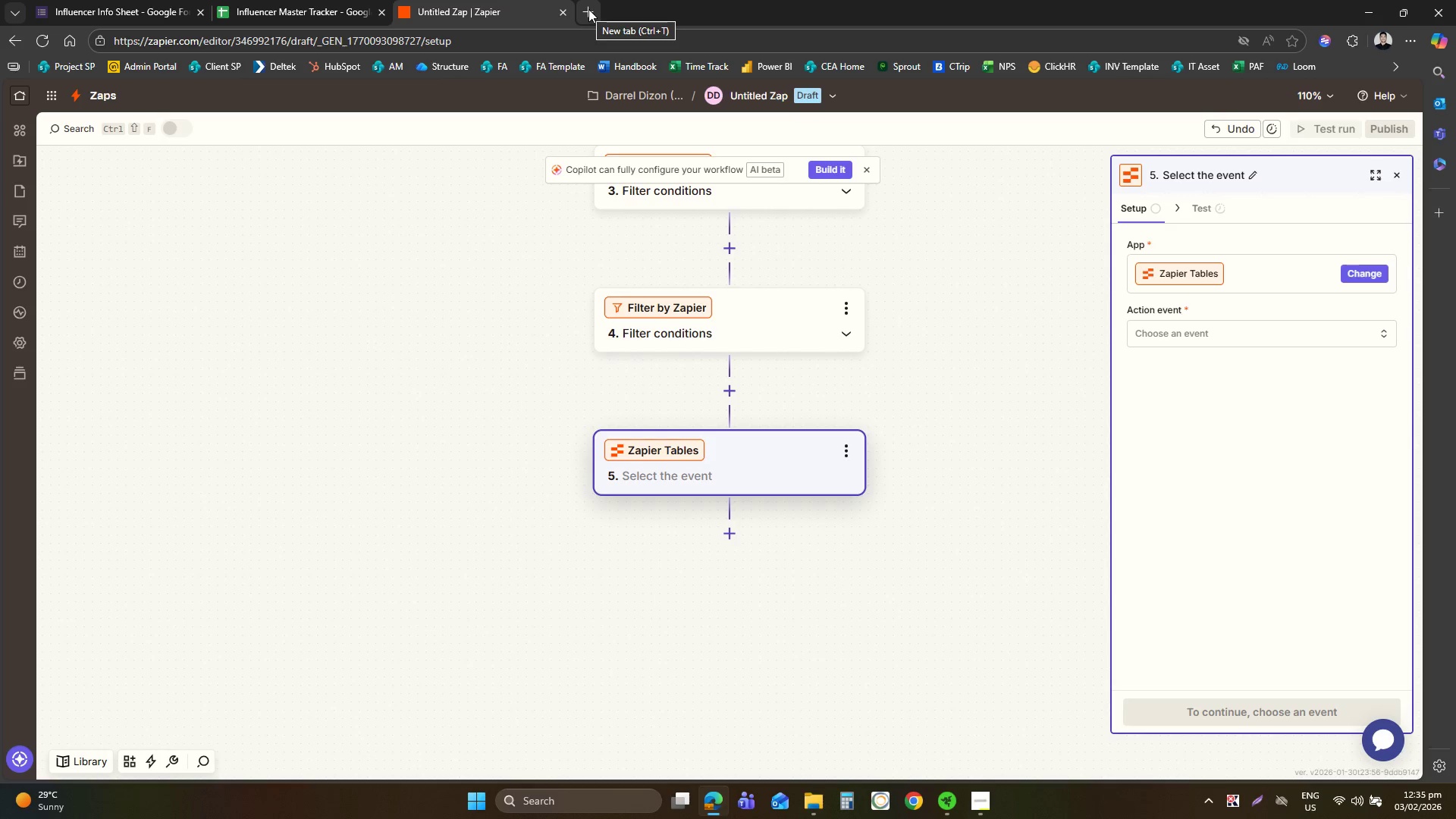 
wait(5.53)
 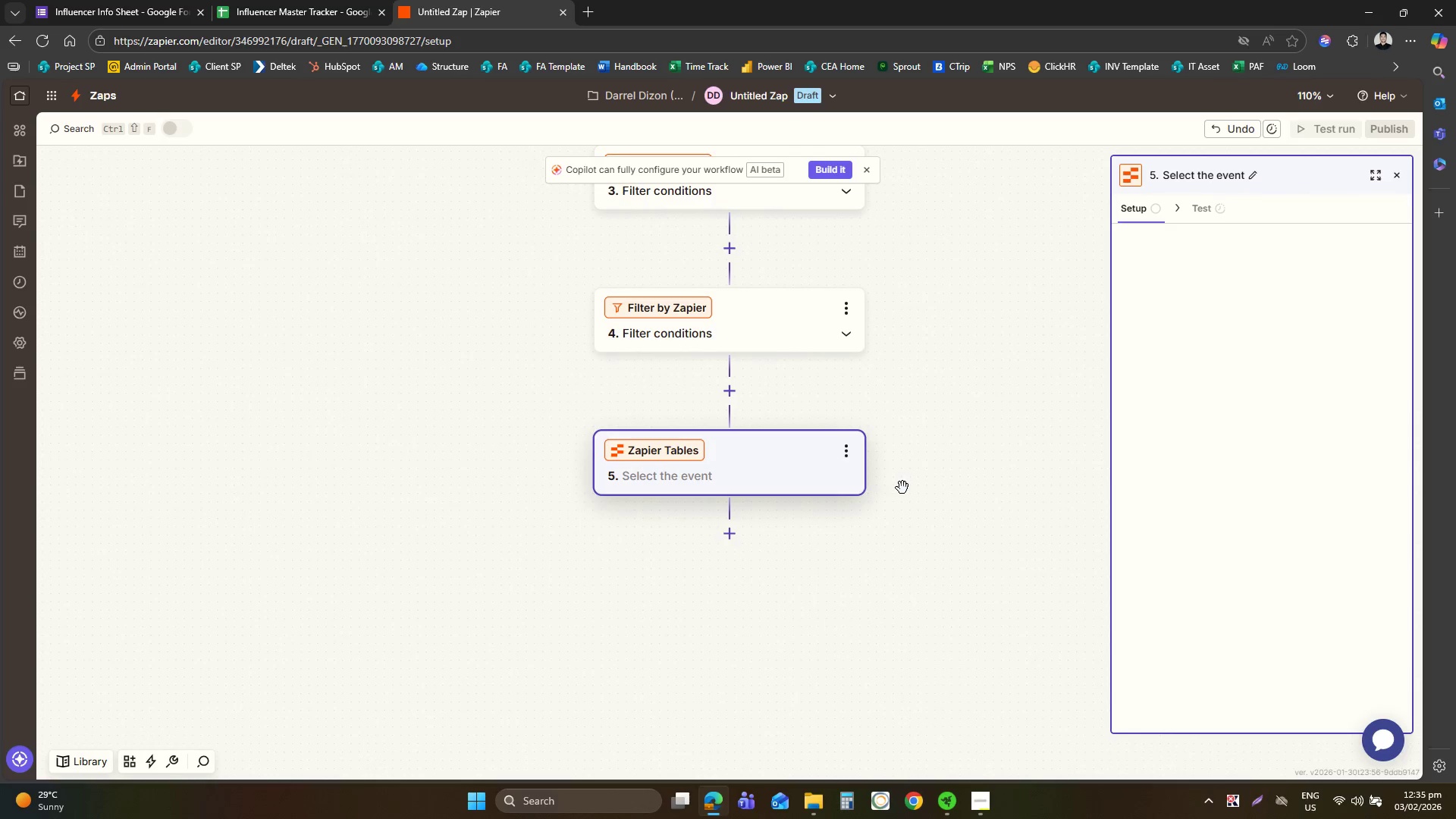 
left_click([588, 9])
 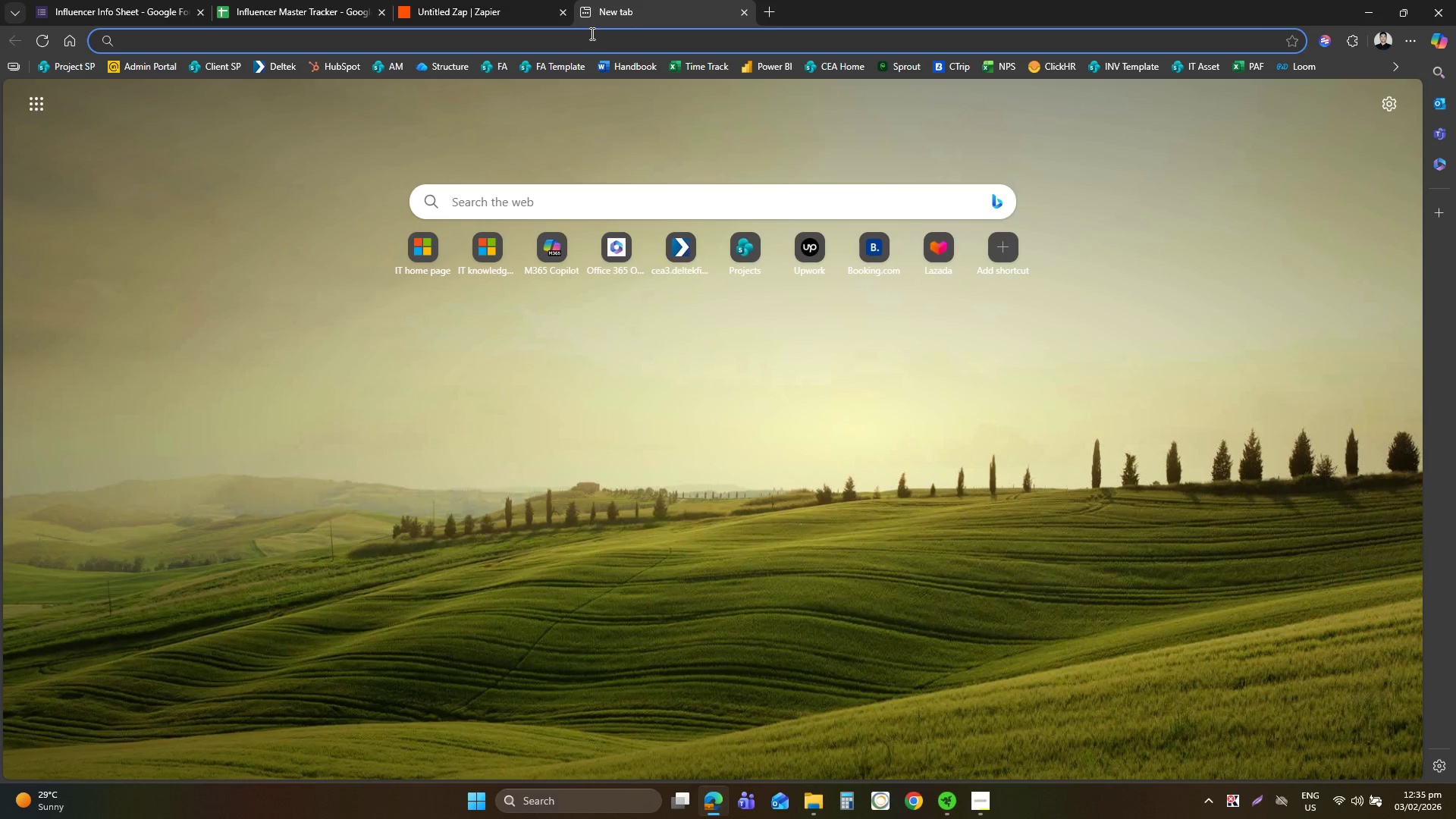 
type(tbles)
 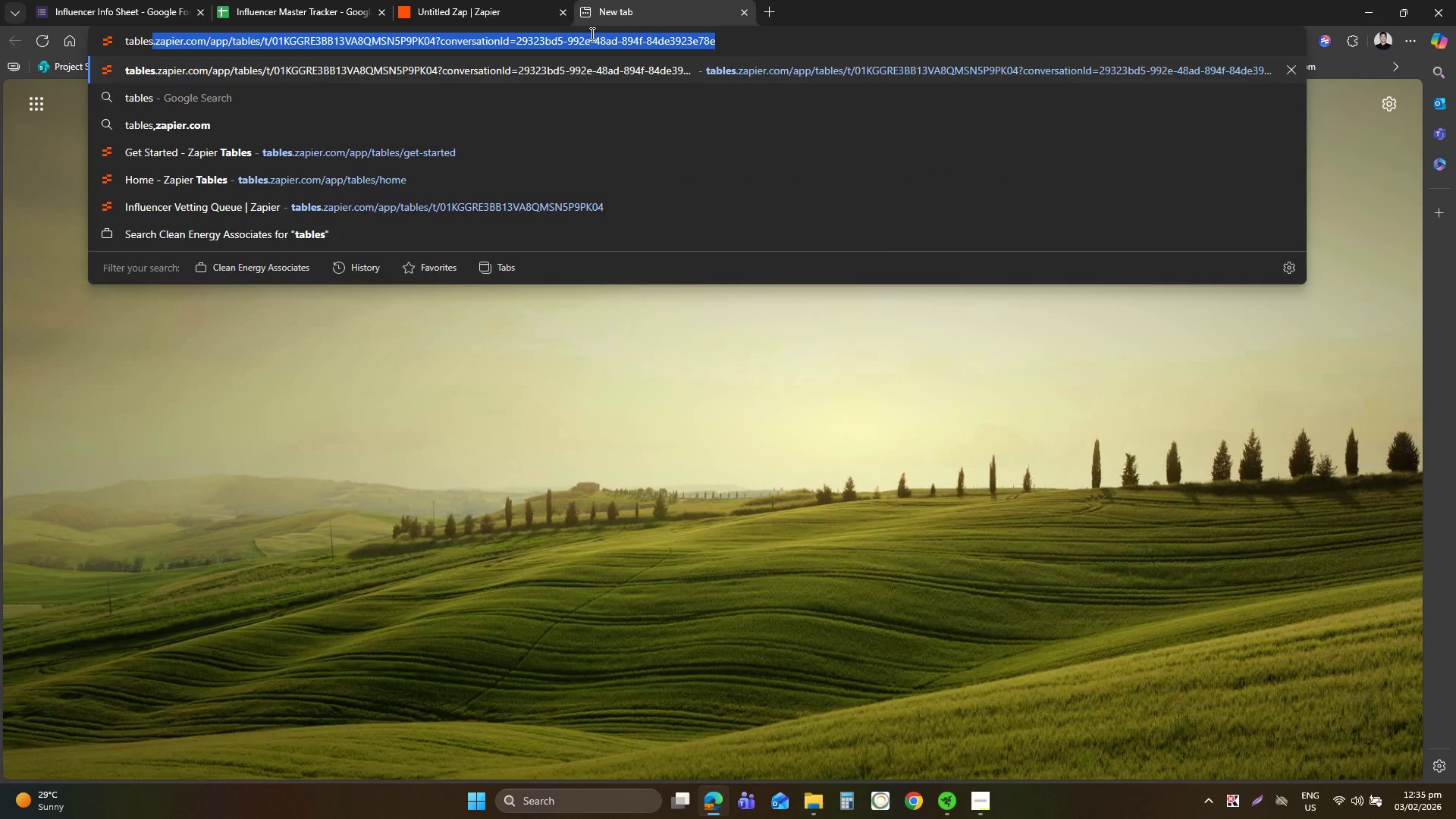 
key(Enter)
 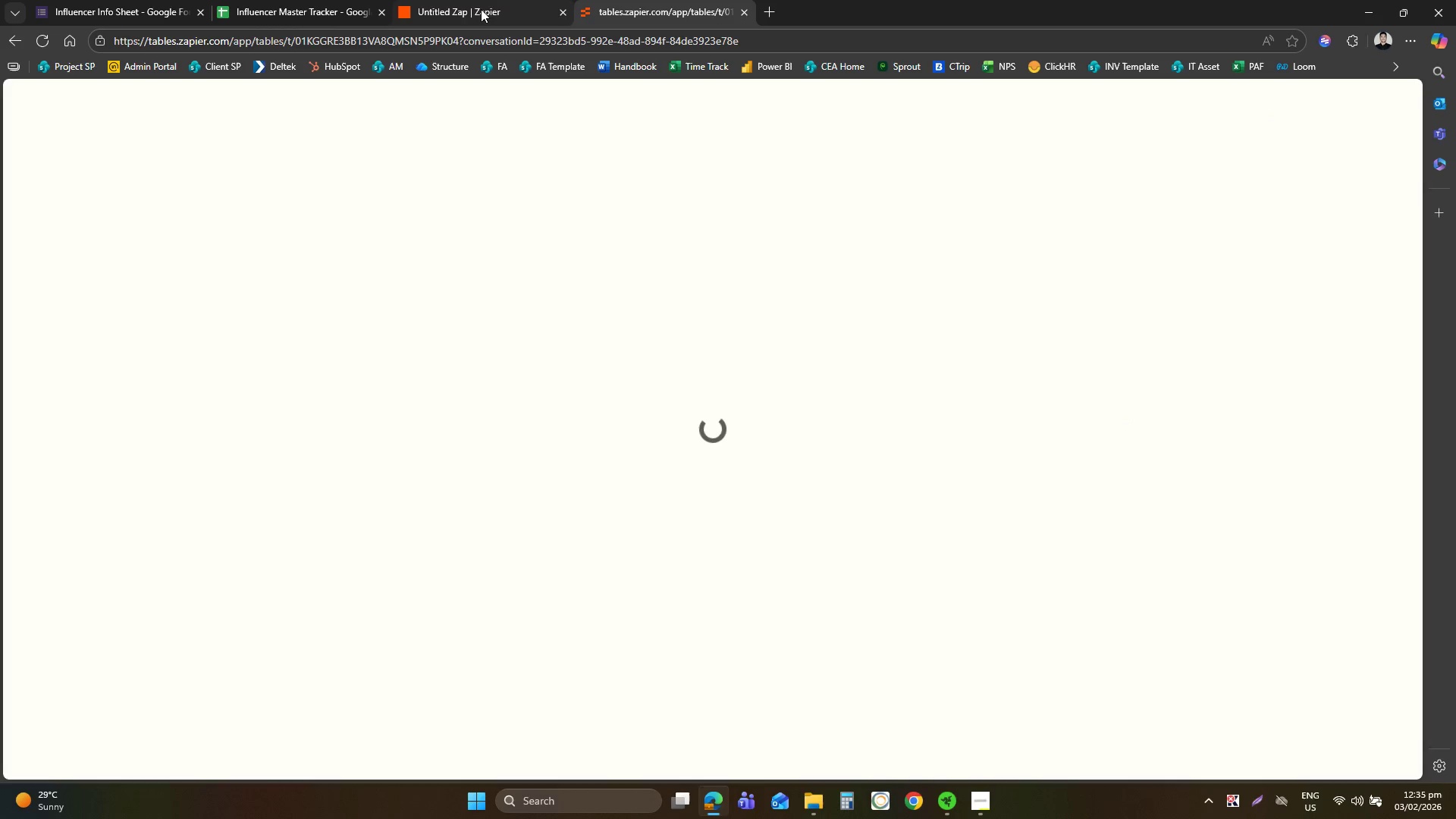 
wait(6.78)
 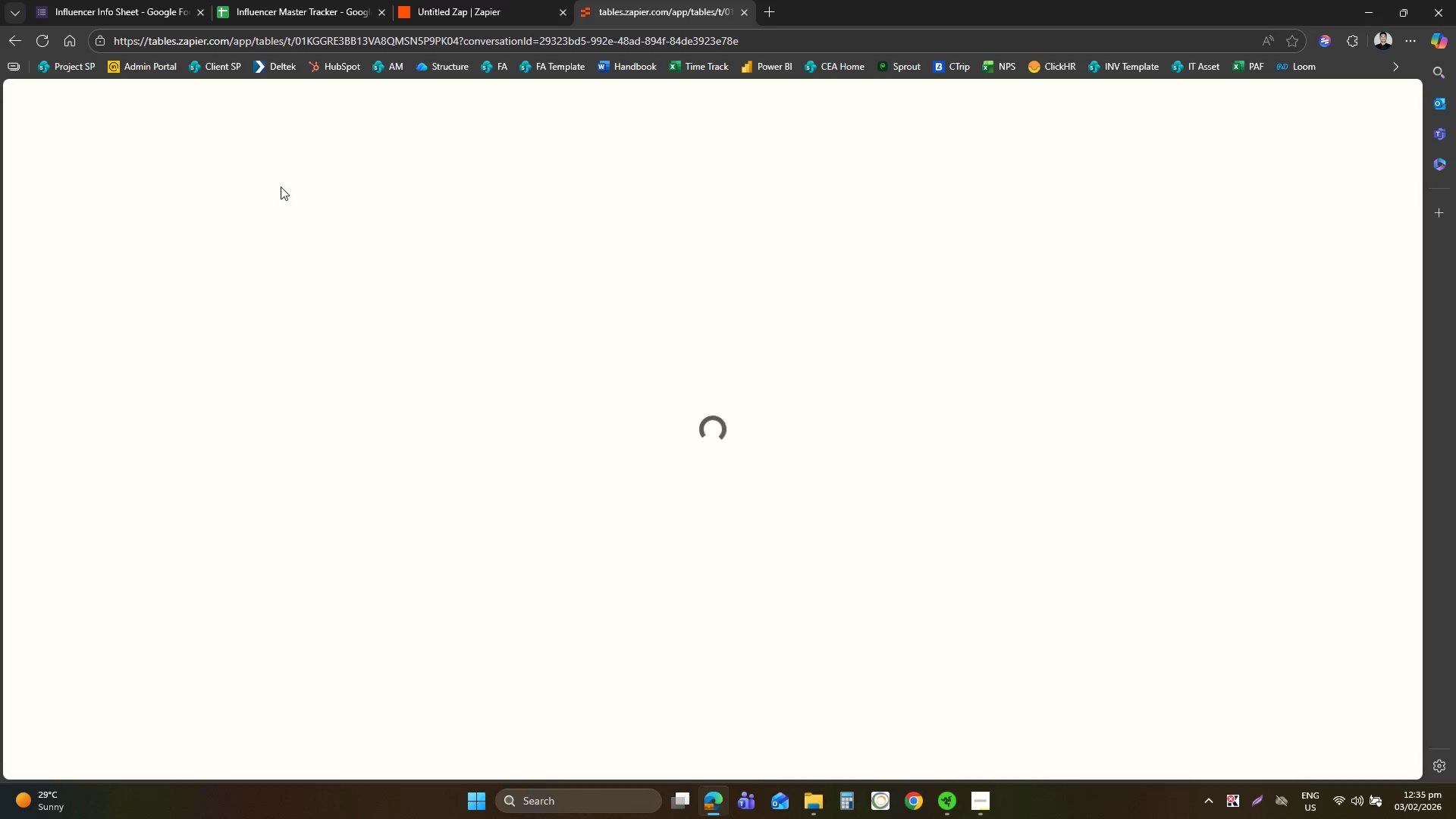 
left_click([414, 40])
 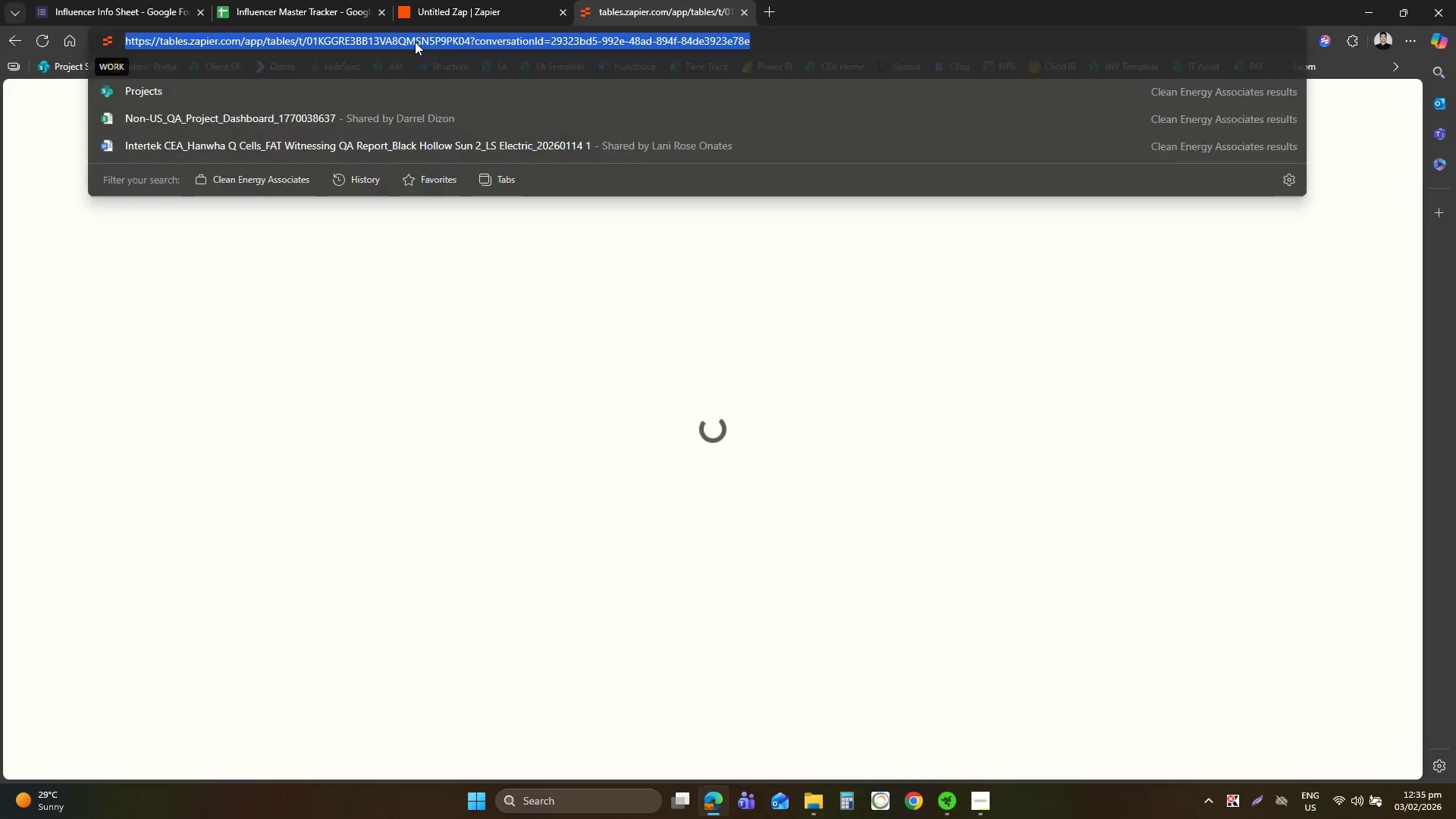 
type(tables)
 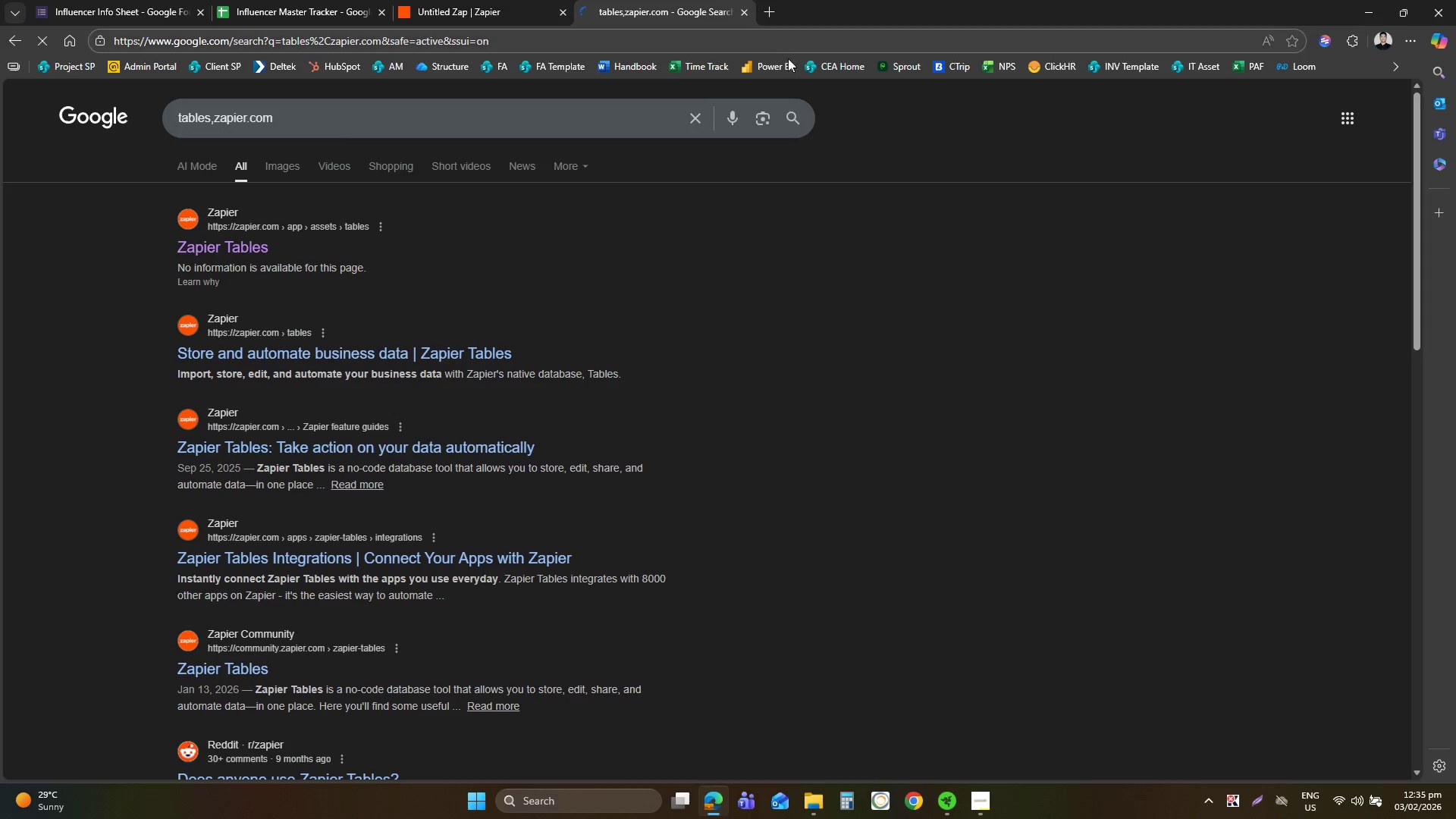 
left_click([254, 236])
 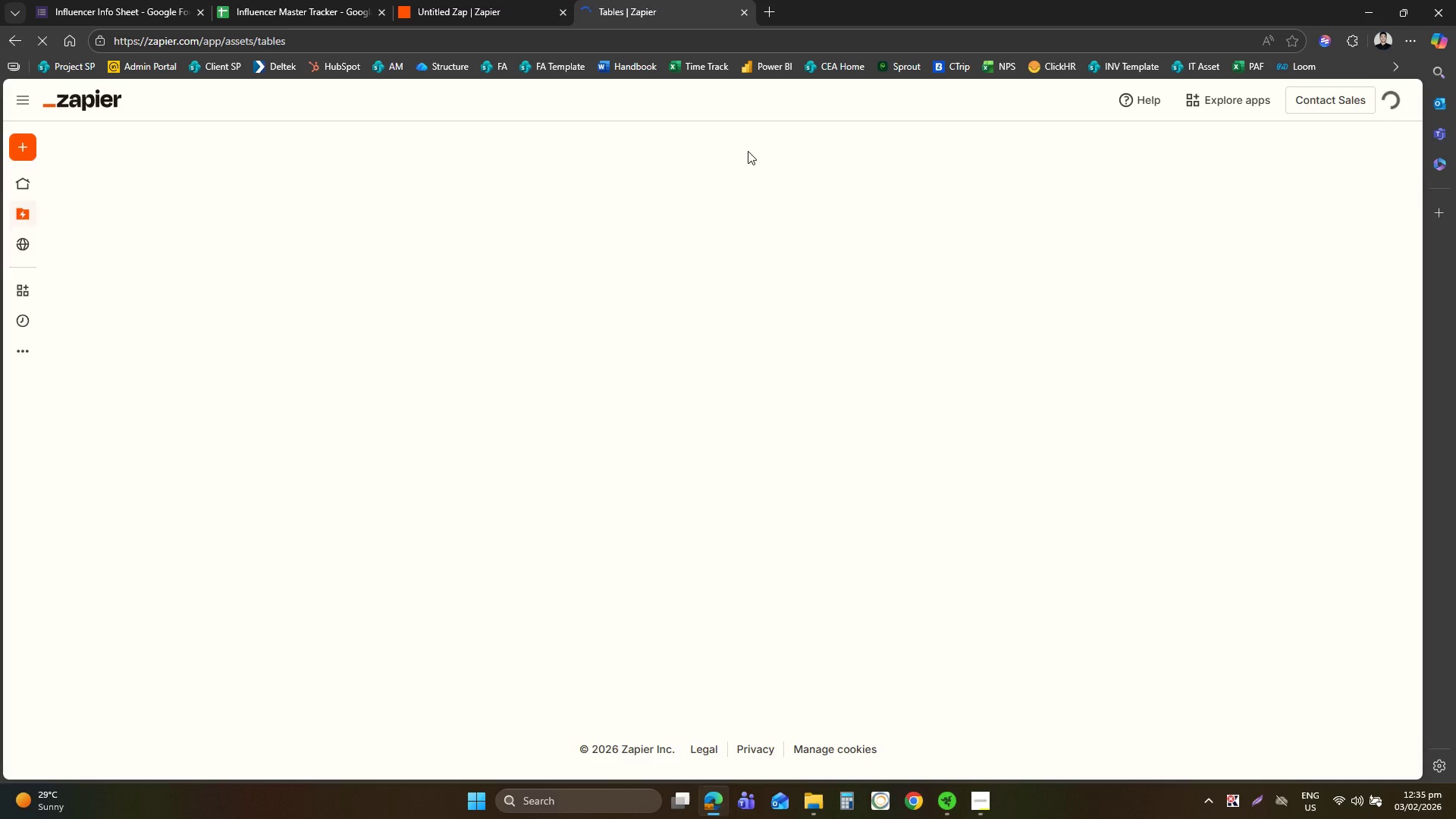 
mouse_move([1216, 158])
 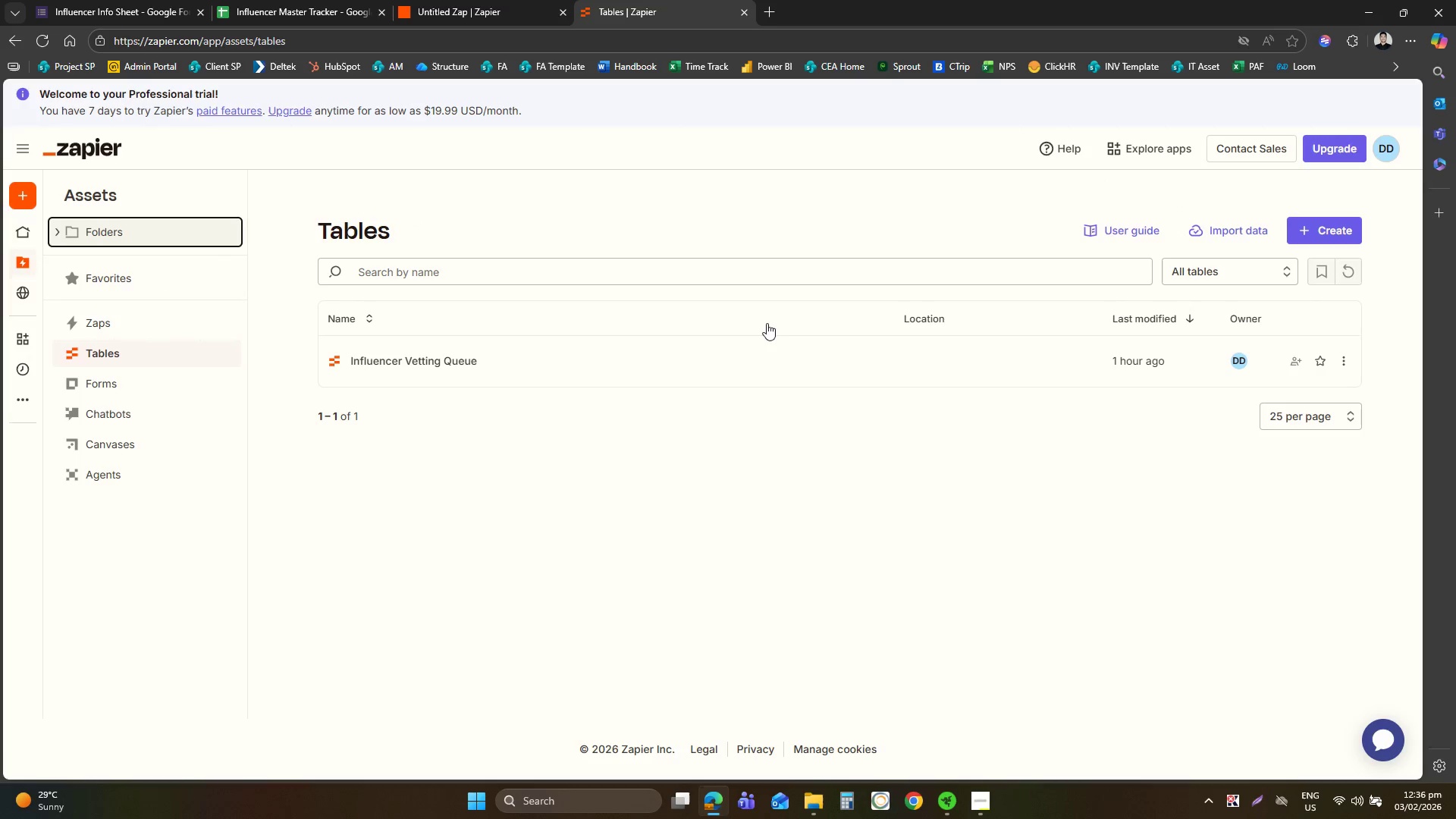 
left_click([1345, 358])
 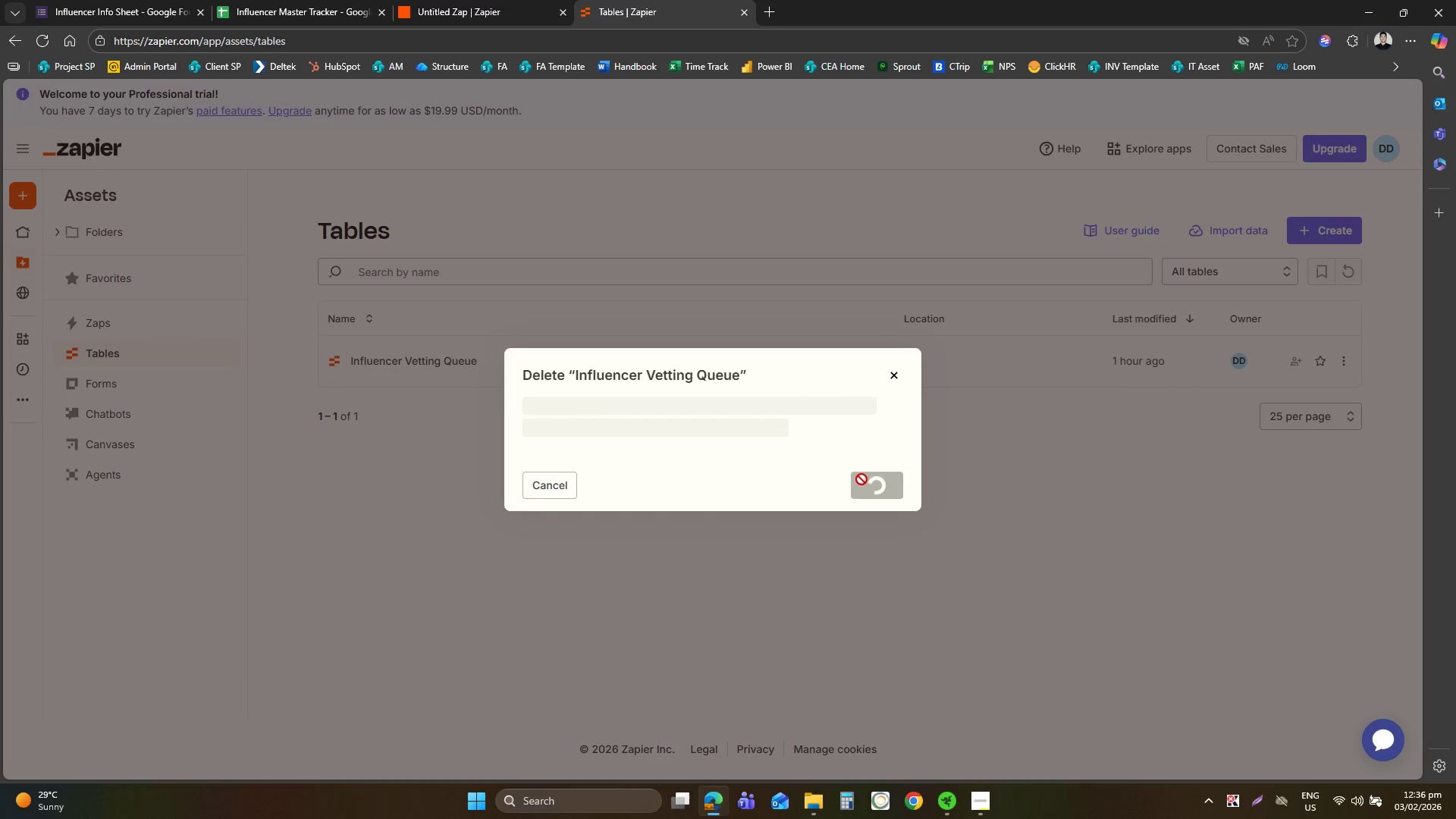 
left_click([911, 496])
 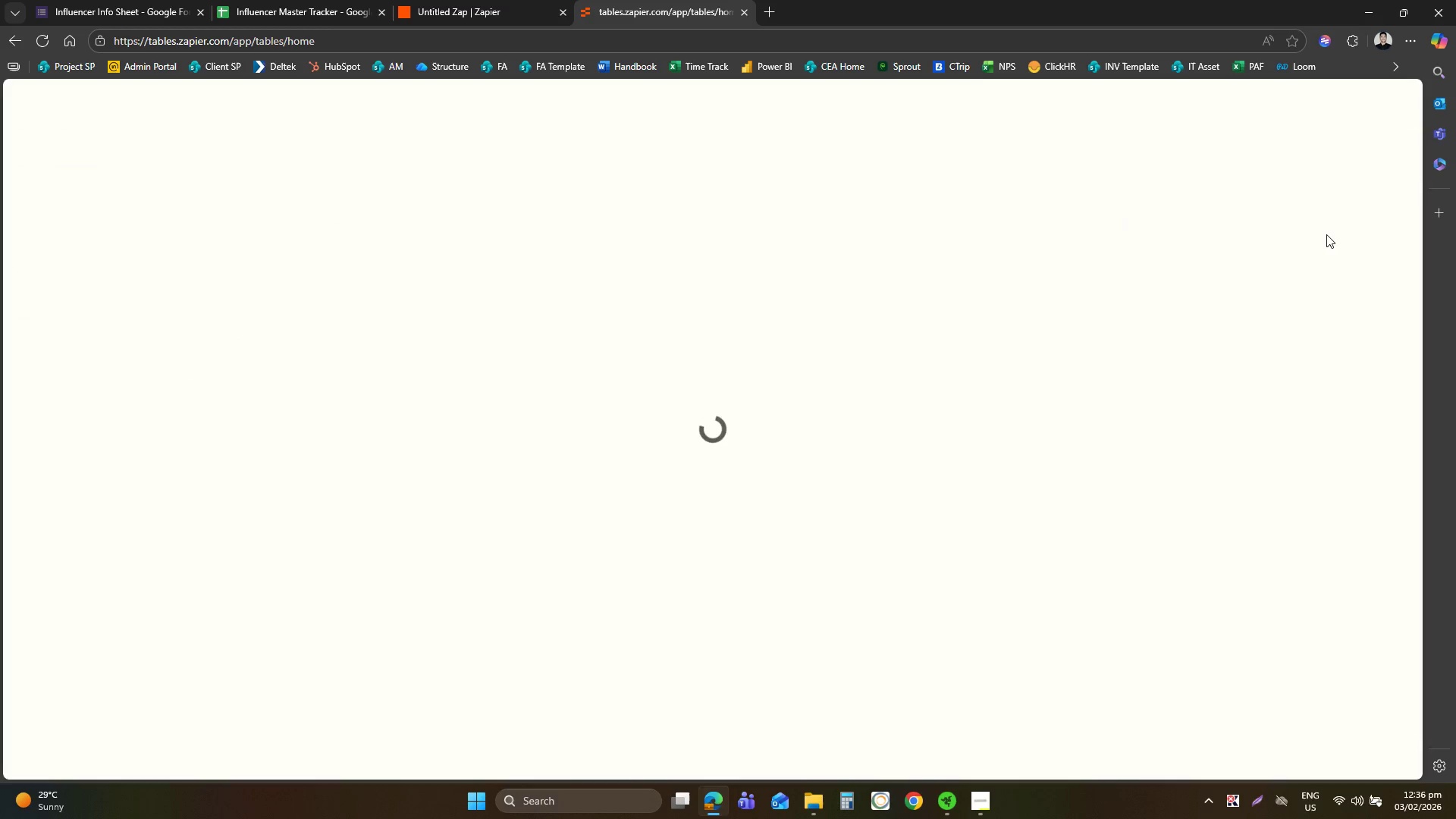 
wait(6.17)
 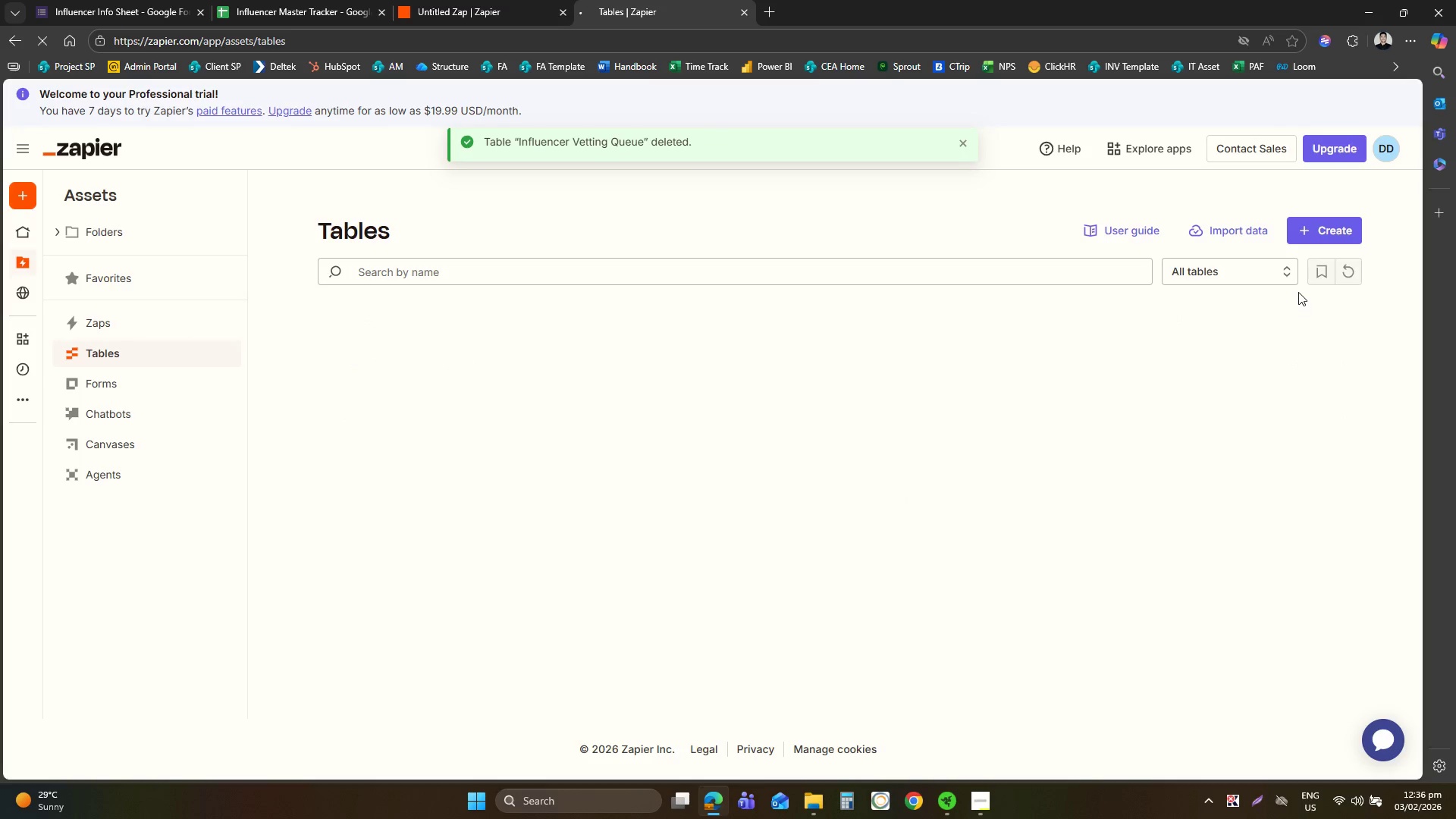 
left_click([519, 307])
 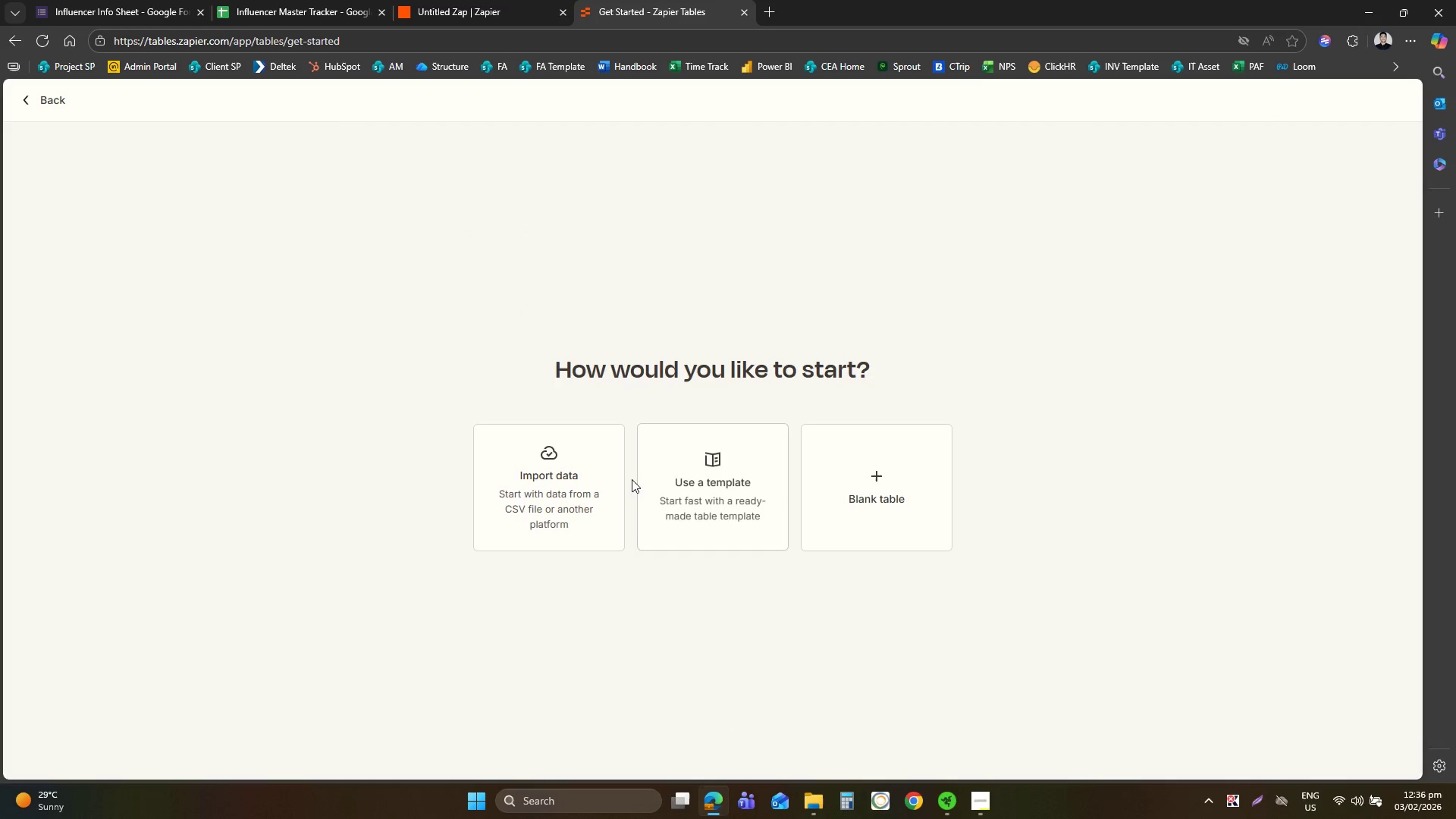 
left_click([840, 471])
 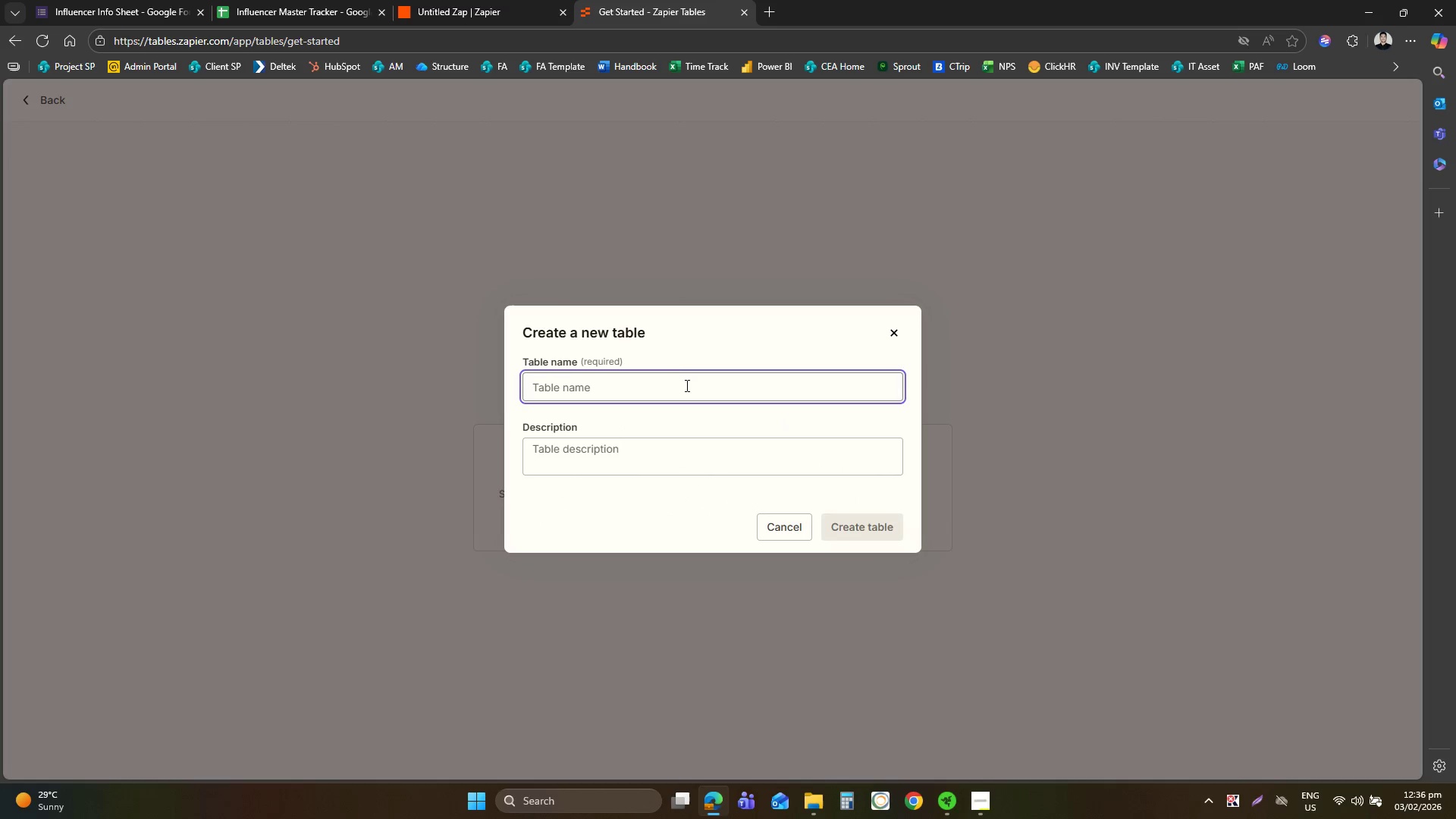 
type(Influencer V)
key(Tab)
 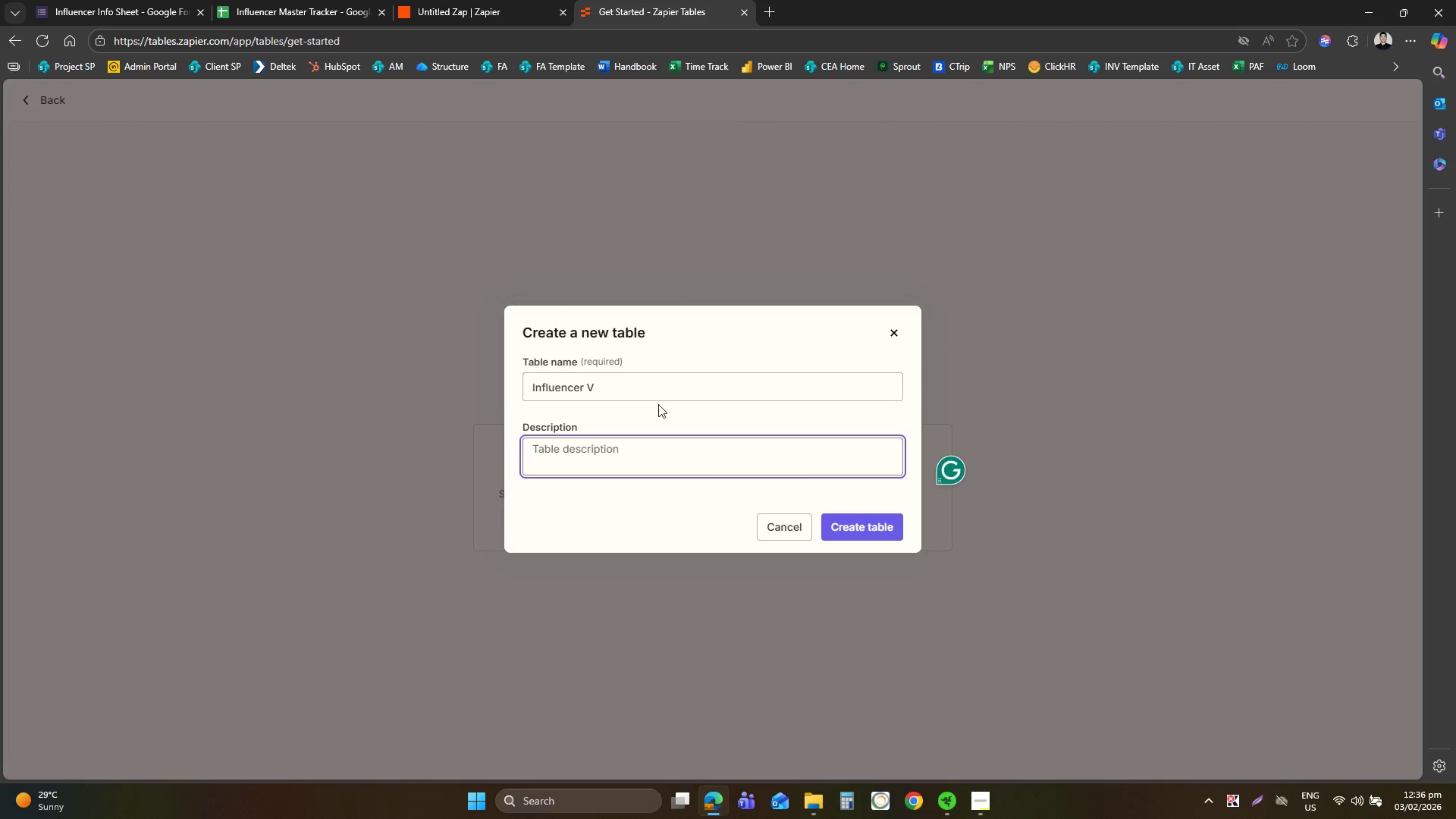 
left_click([653, 393])
 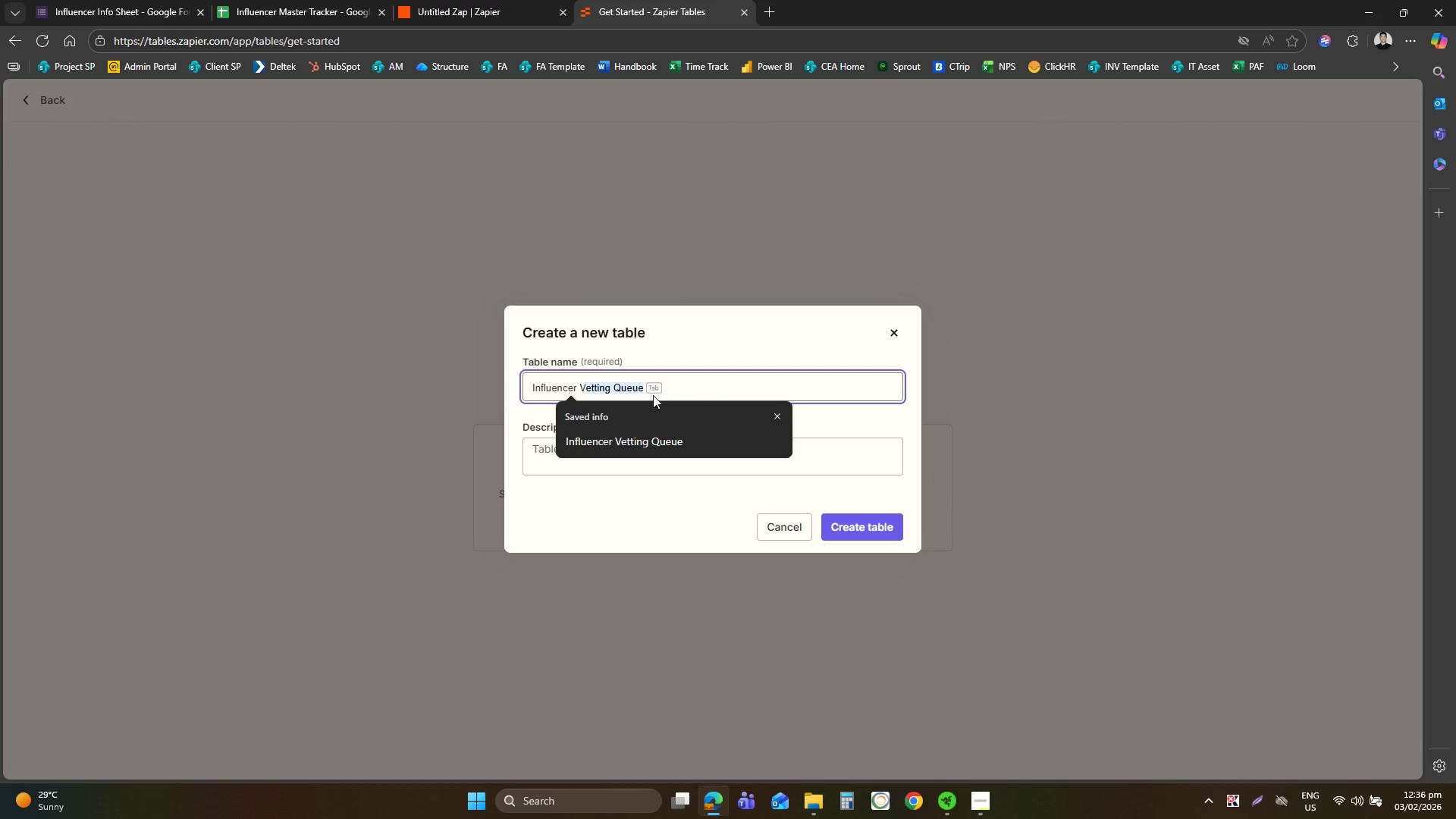 
type(etting Queue)
 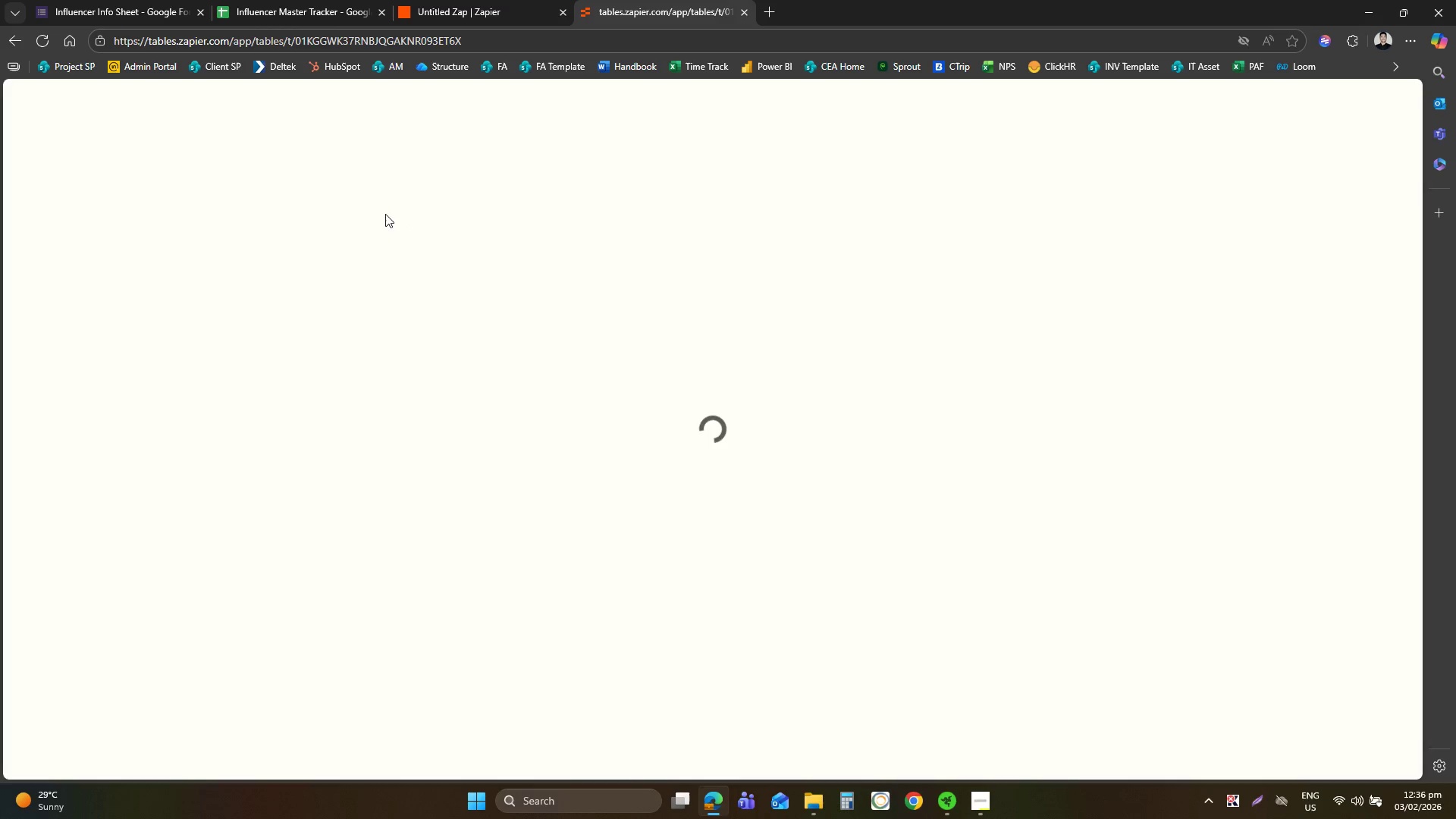 
wait(13.12)
 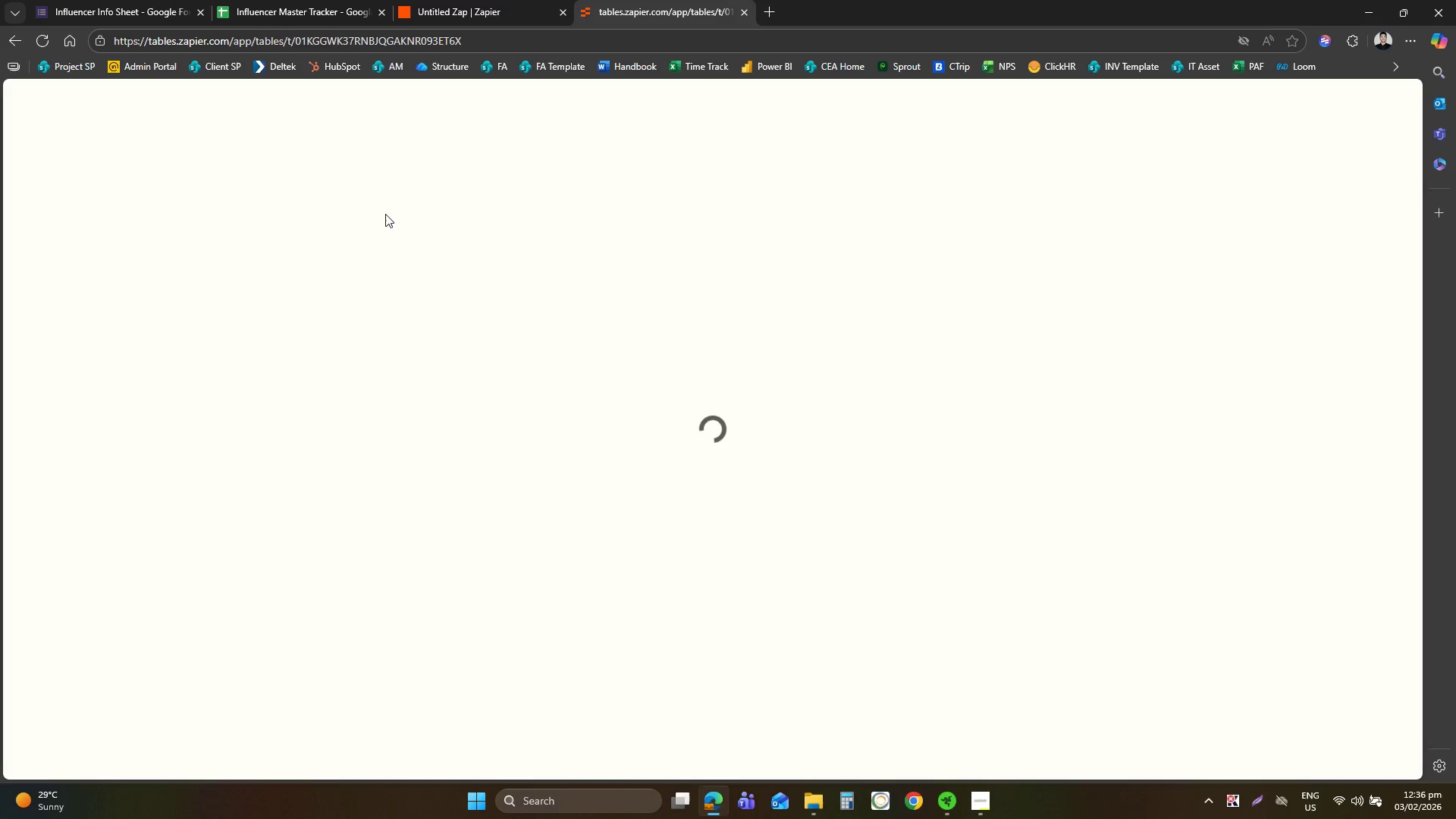 
left_click([550, 479])
 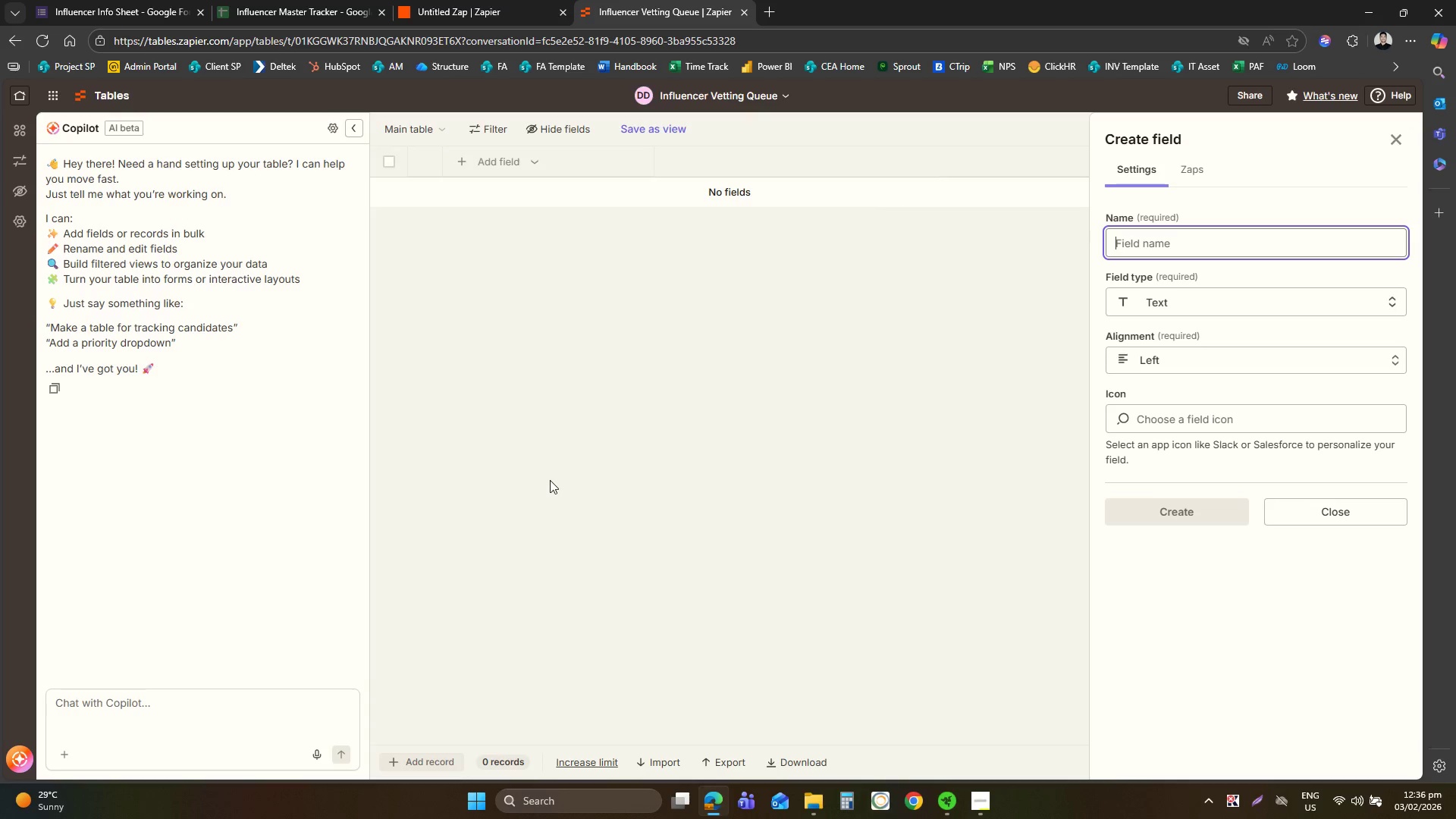 
type(Name)
 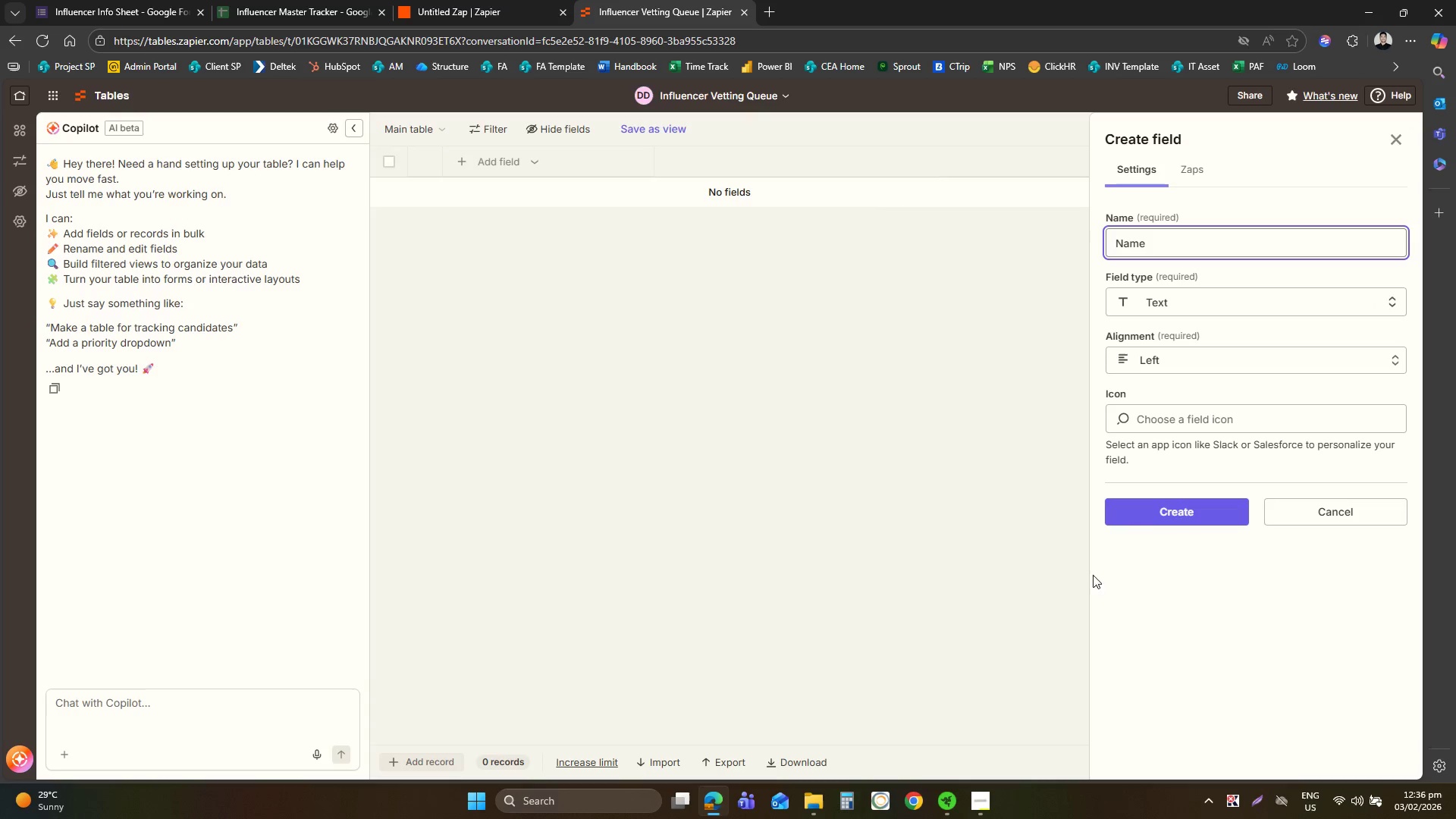 
left_click([1175, 523])
 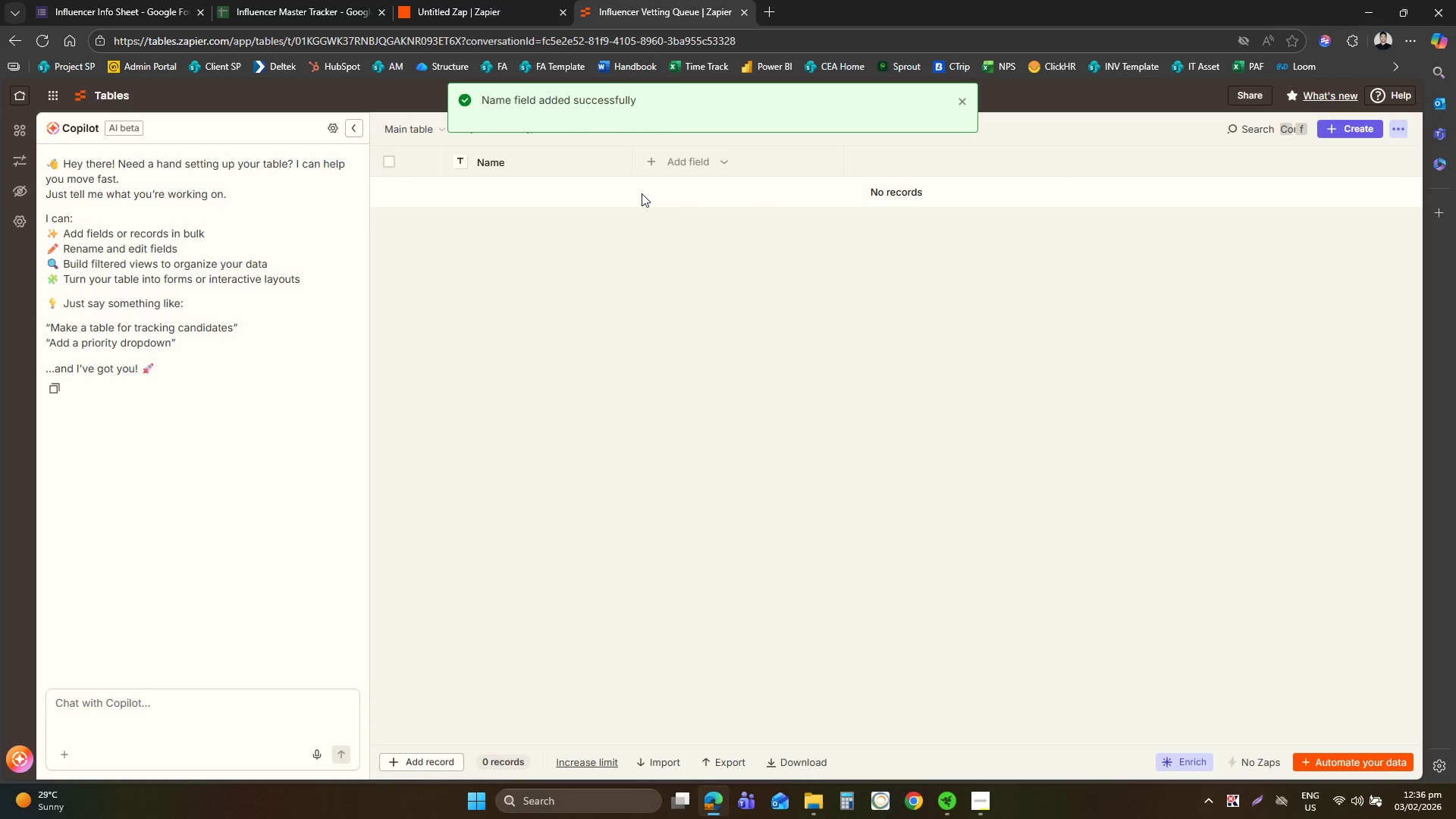 
left_click([673, 168])
 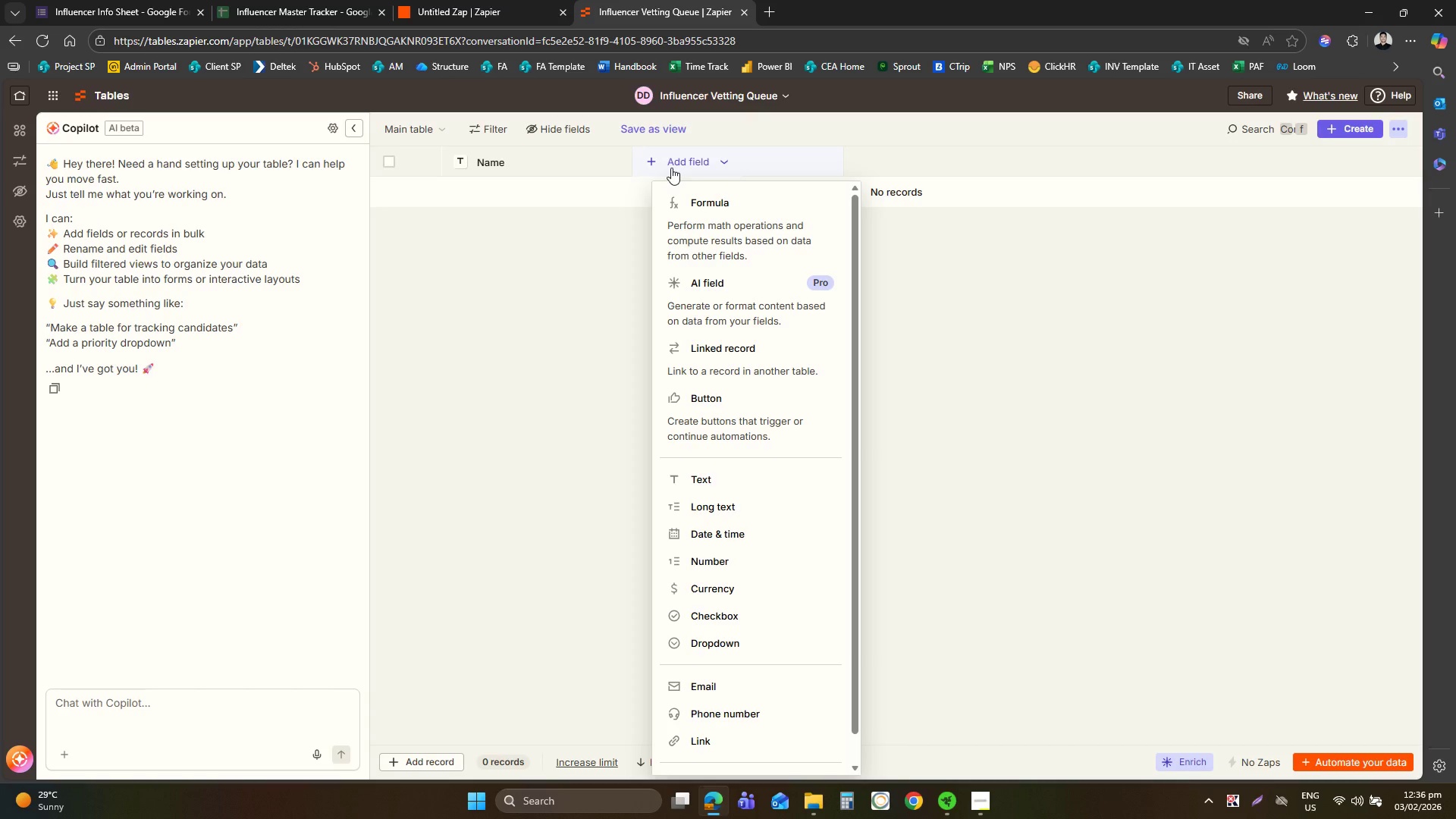 
wait(5.89)
 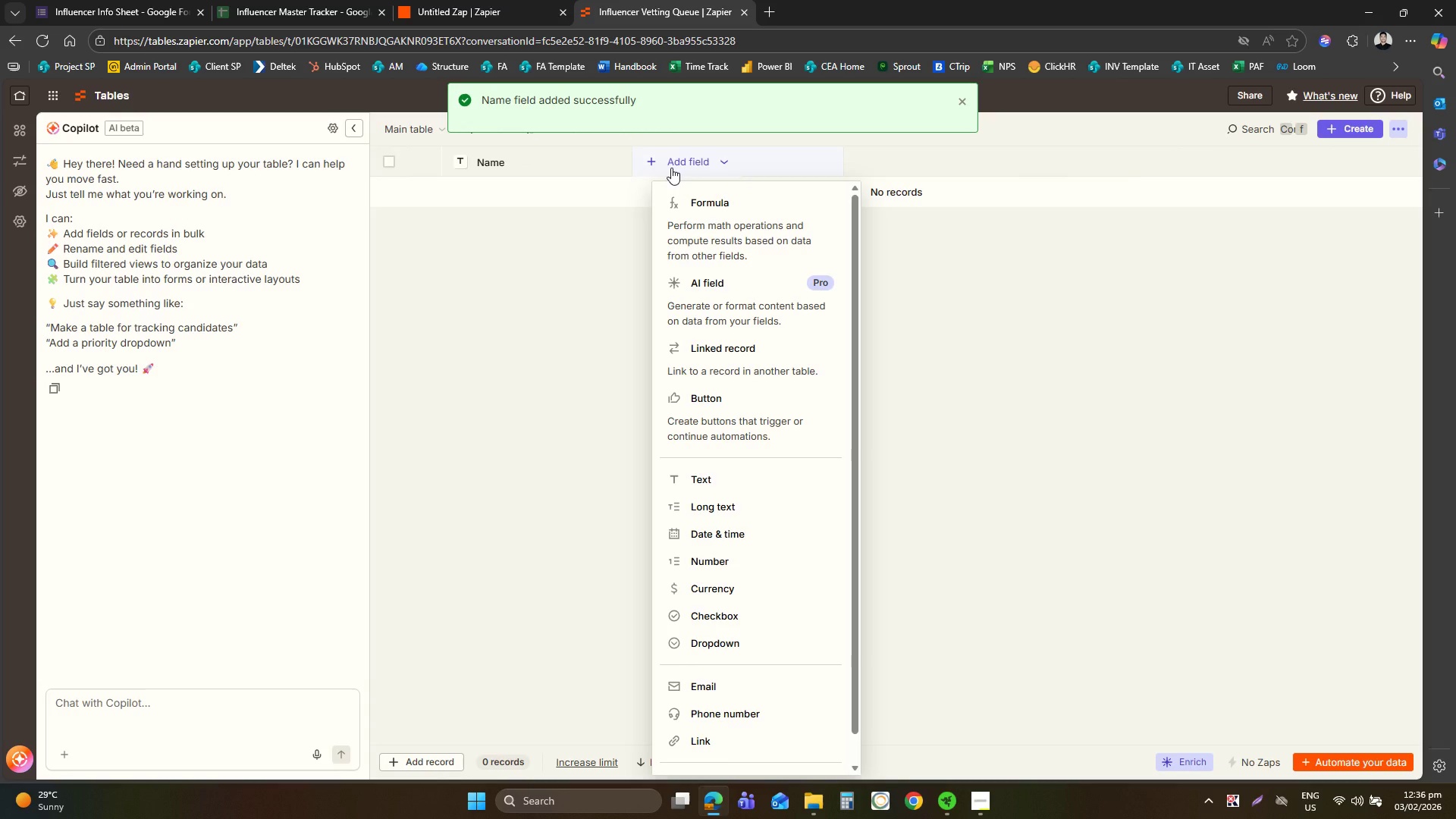 
scroll: coordinate [742, 720], scroll_direction: down, amount: 2.0
 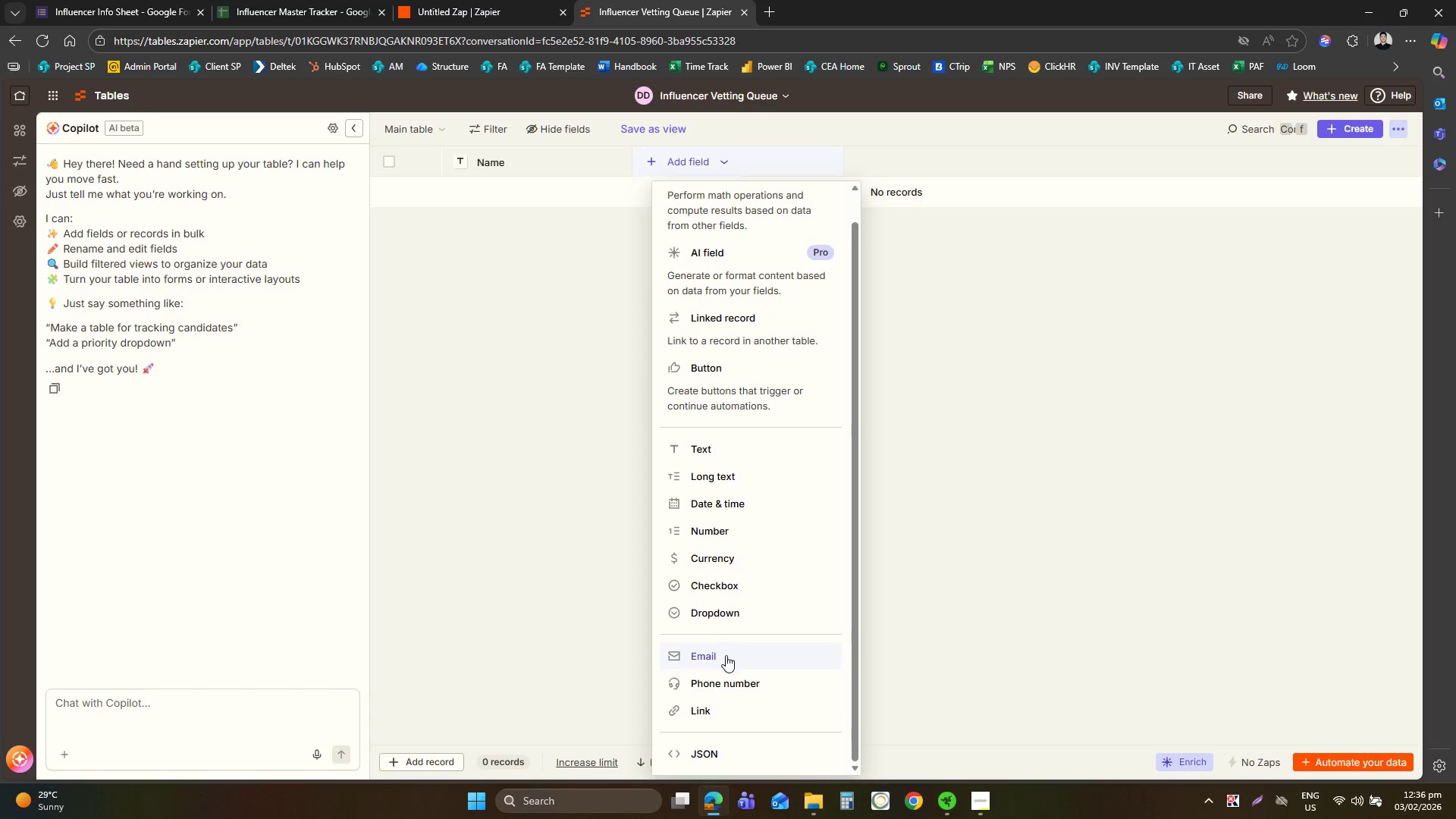 
left_click([726, 655])
 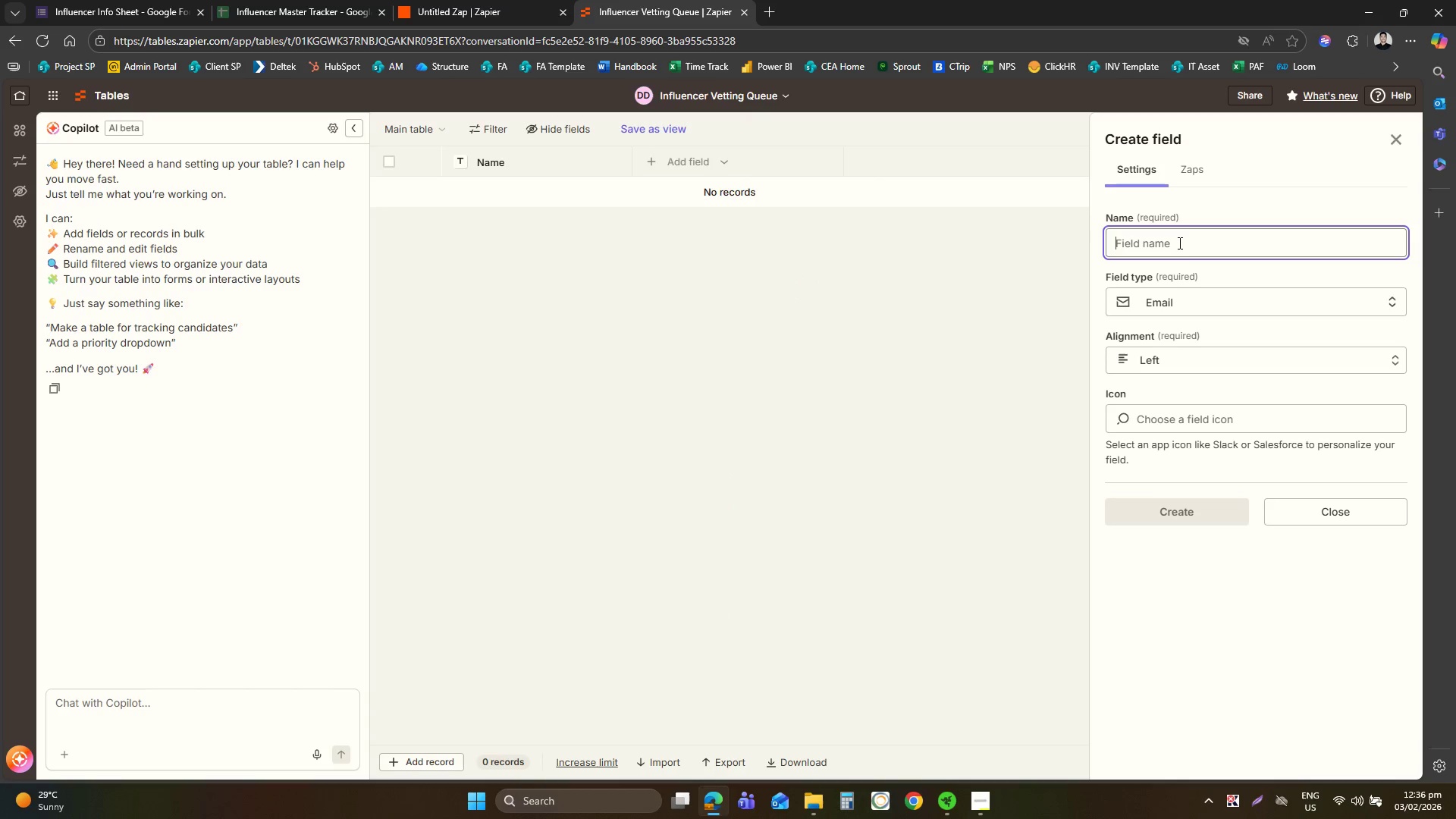 
type(Email)
 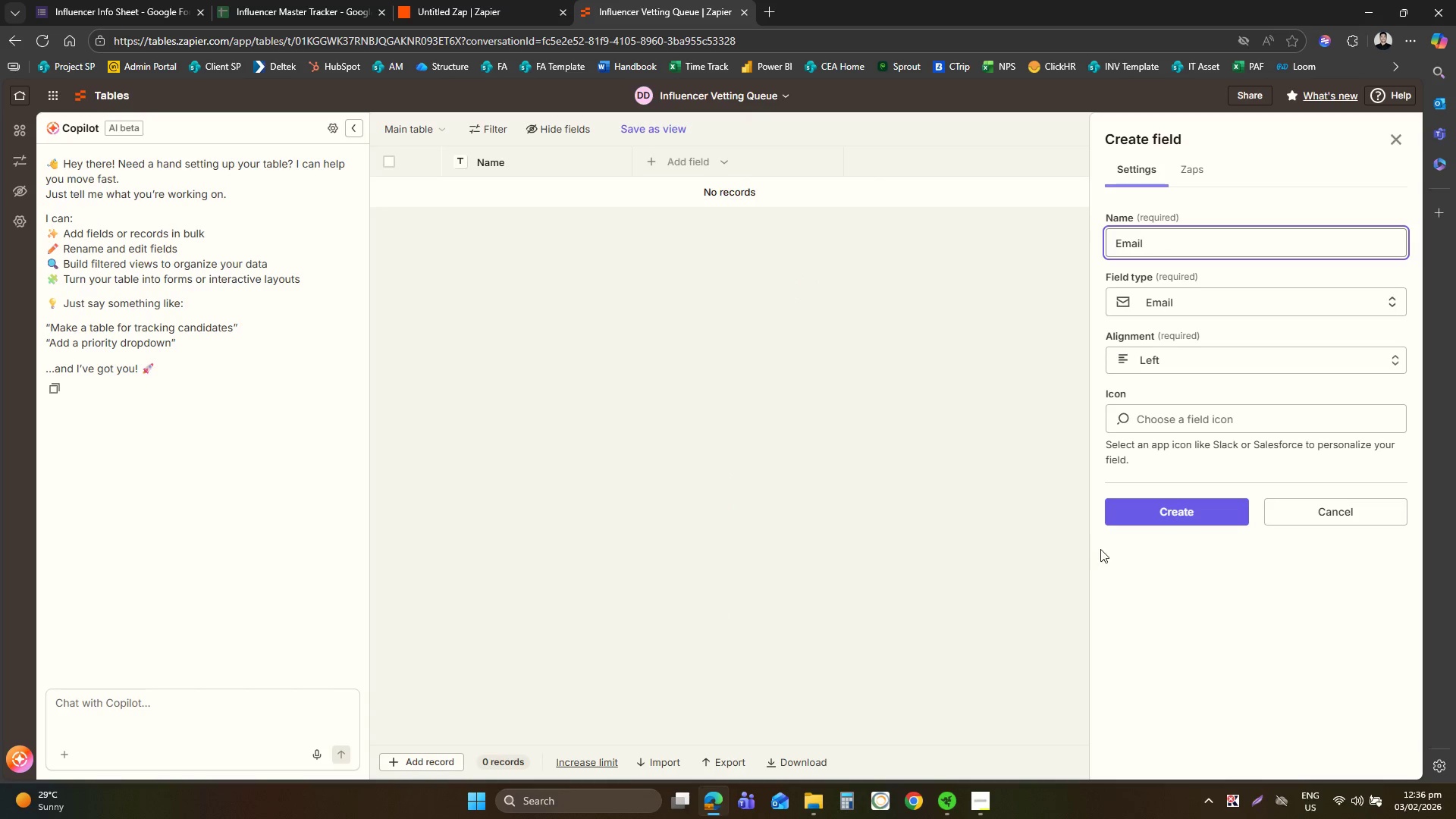 
left_click([1148, 522])
 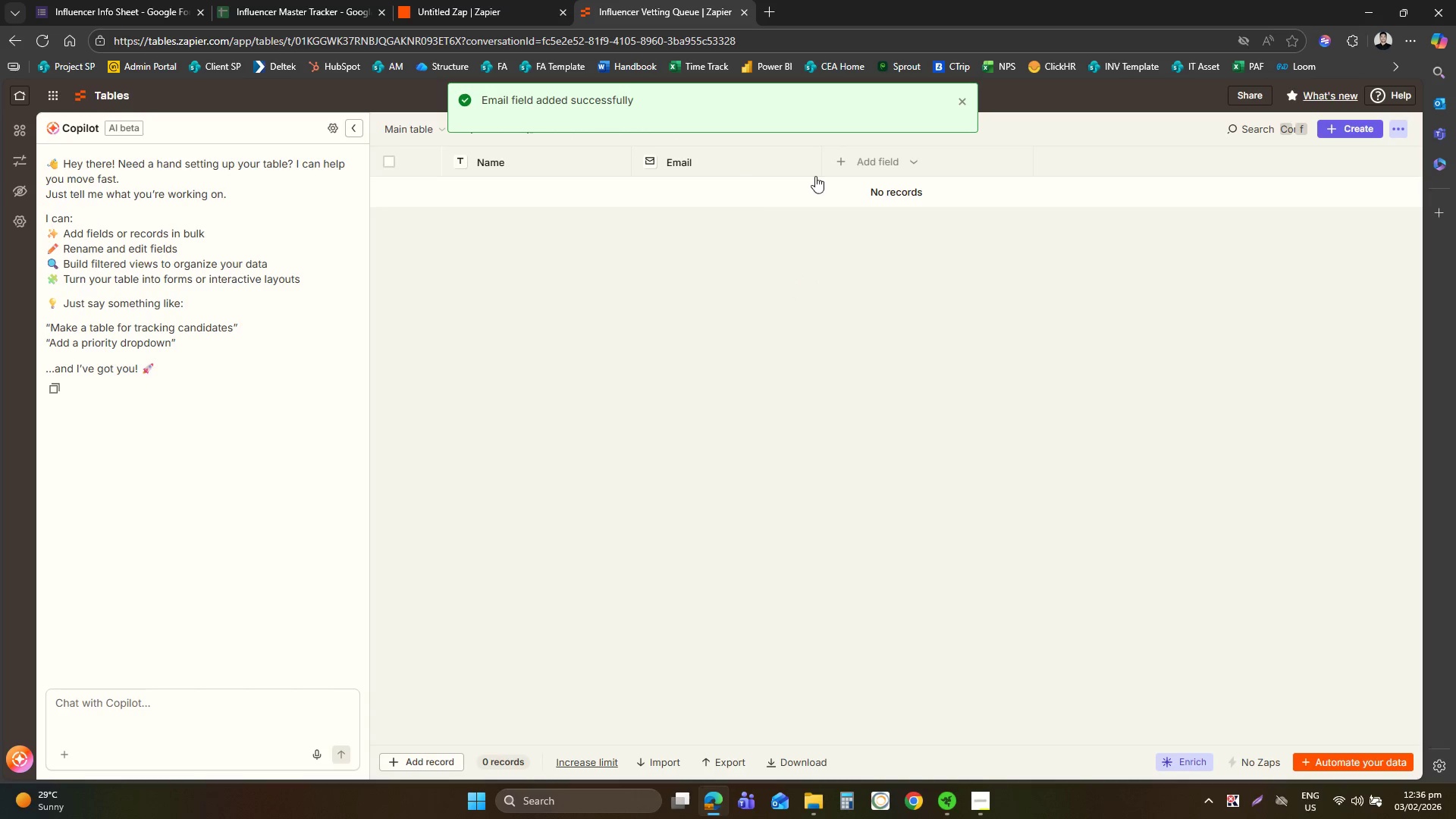 
left_click([886, 164])
 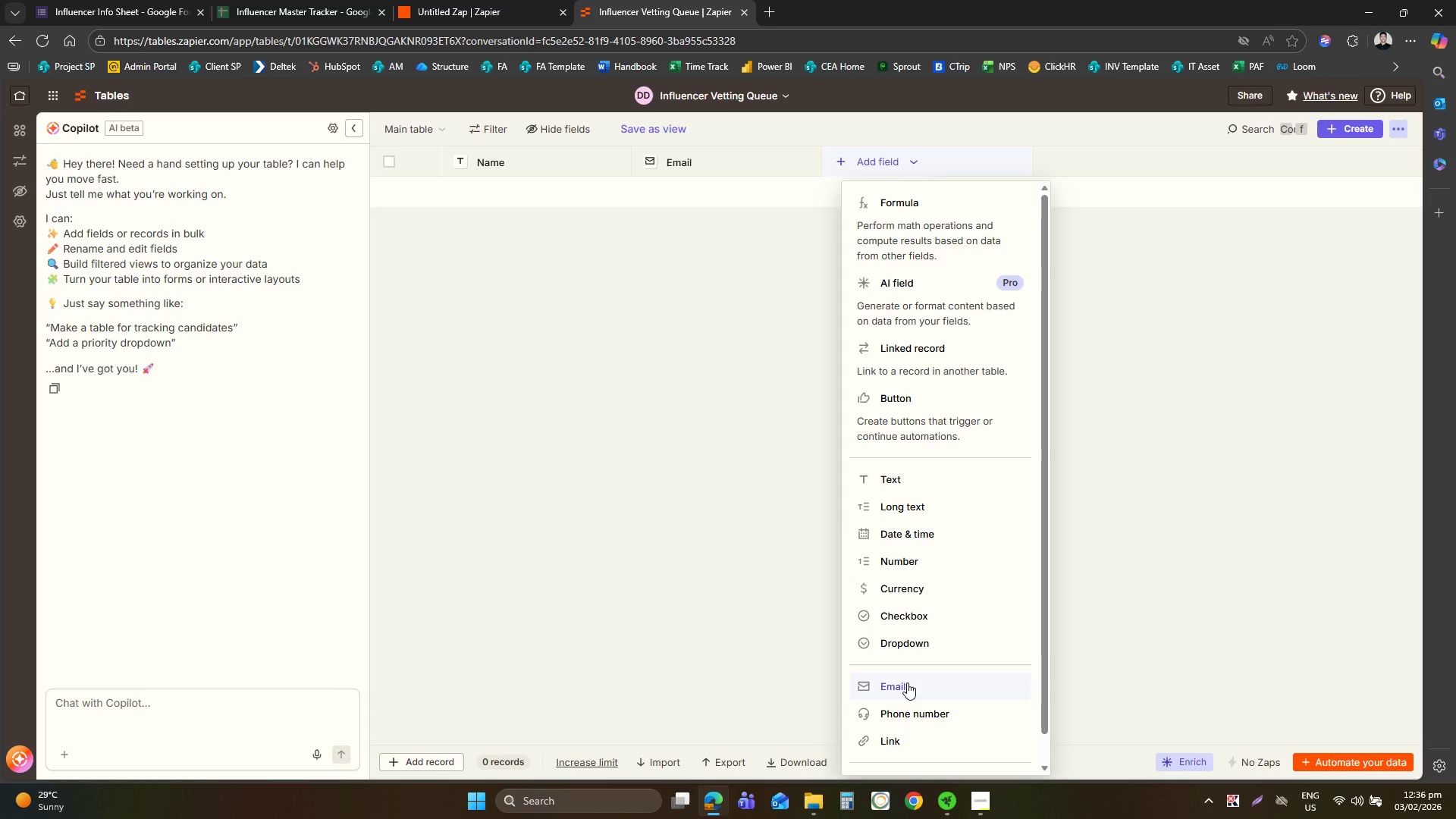 
left_click([913, 475])
 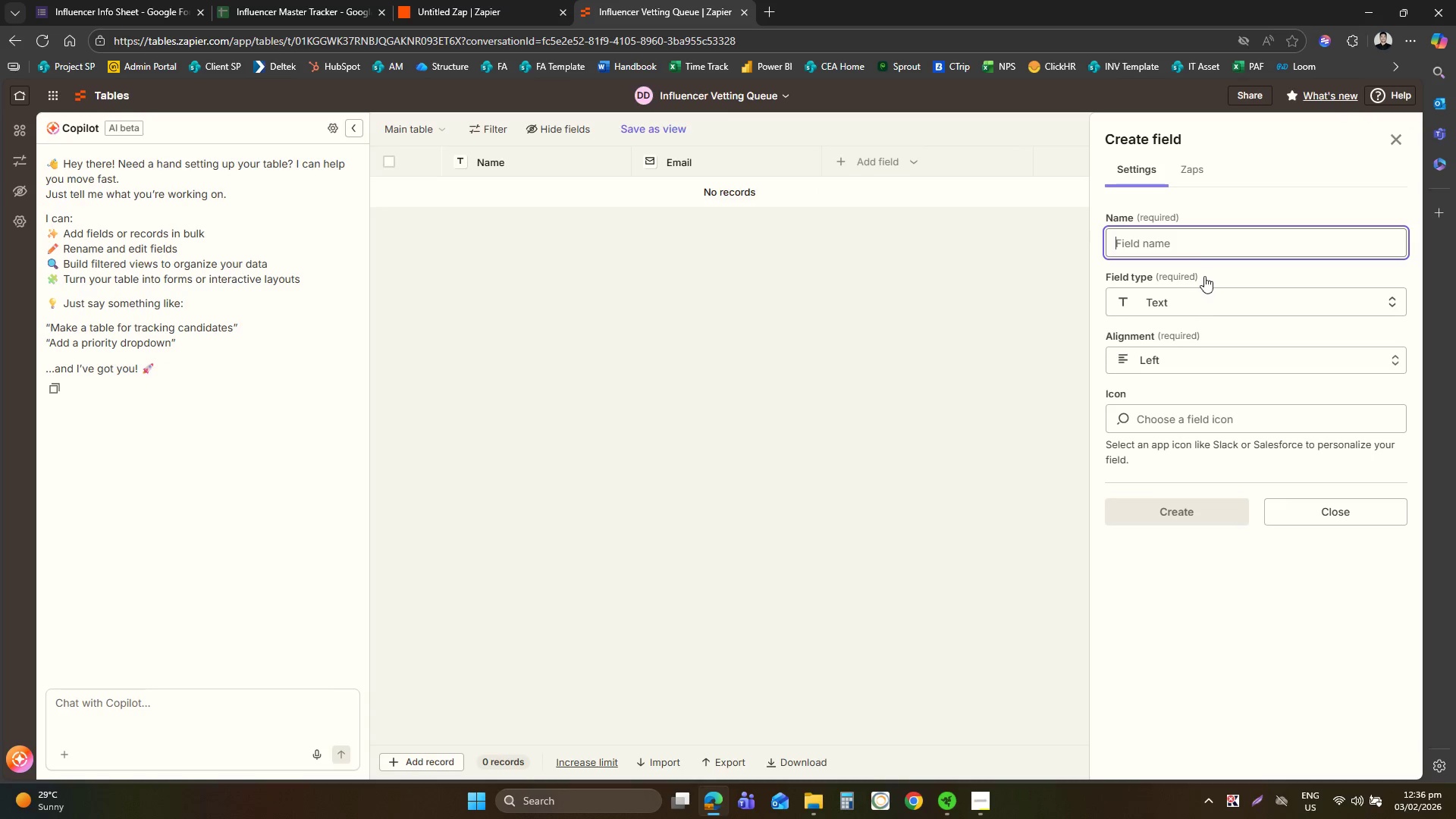 
type(Handle)
 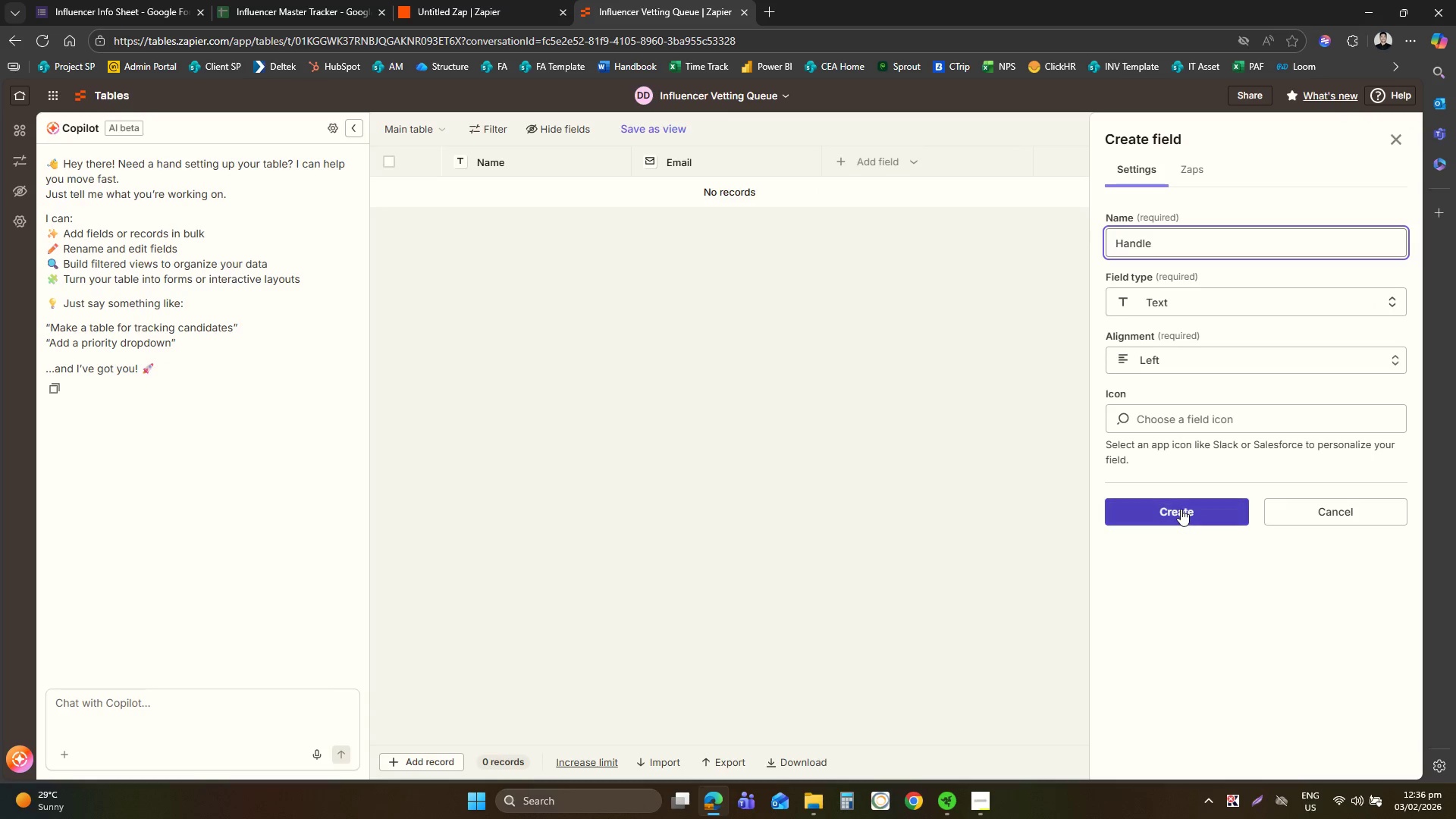 
left_click([1181, 509])
 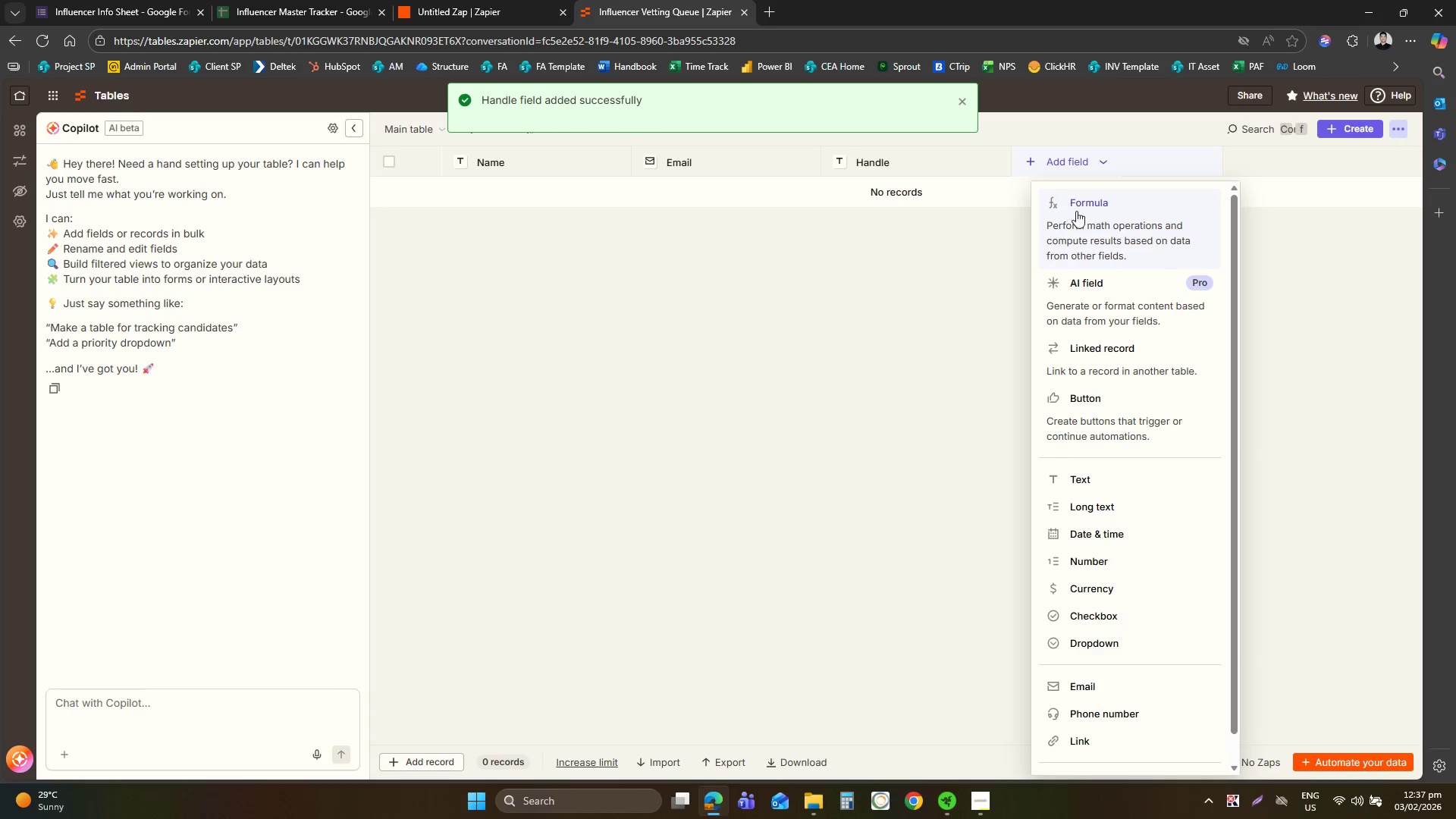 
left_click([1111, 558])
 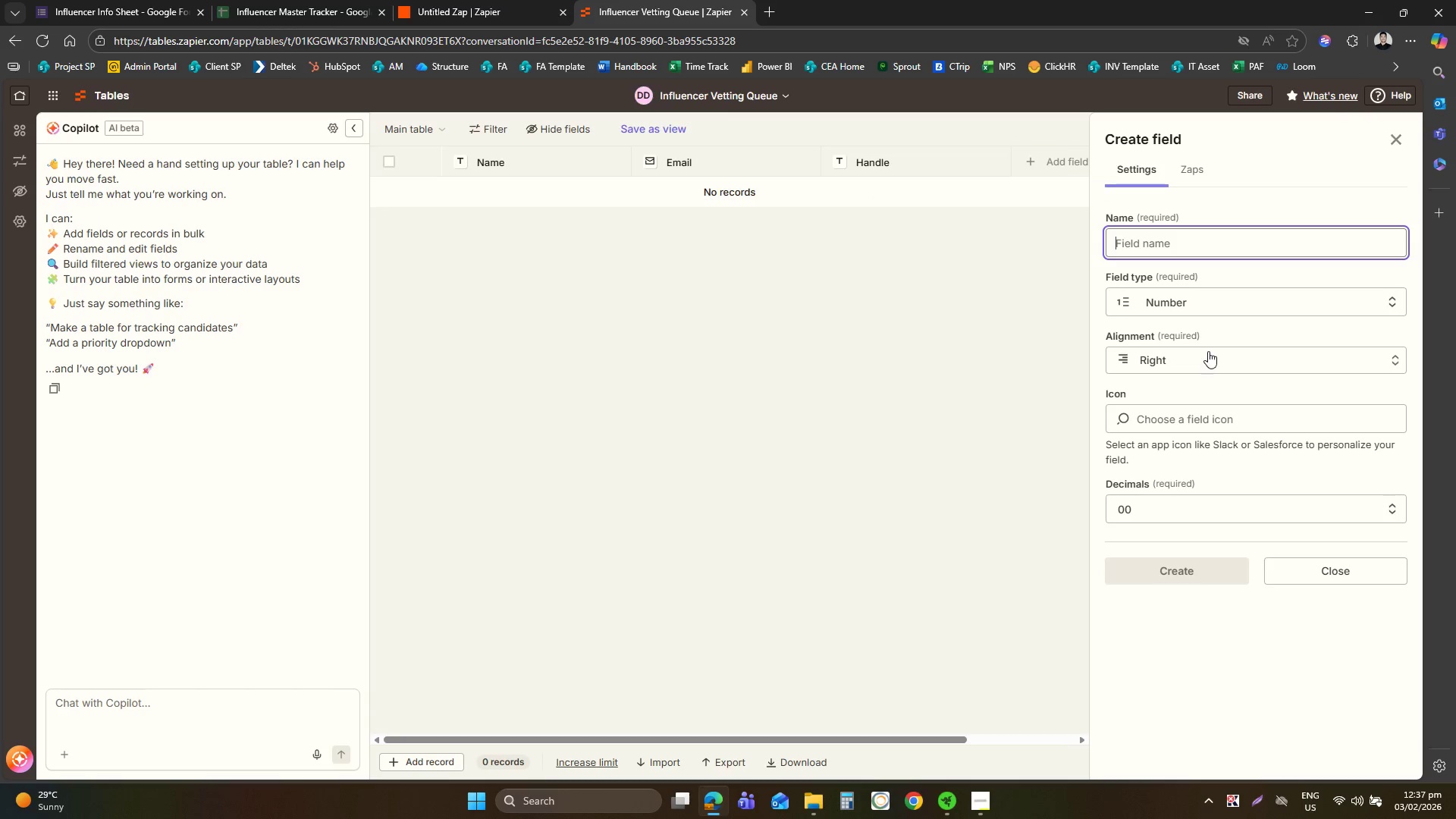 
type(Follower)
key(Backspace)
 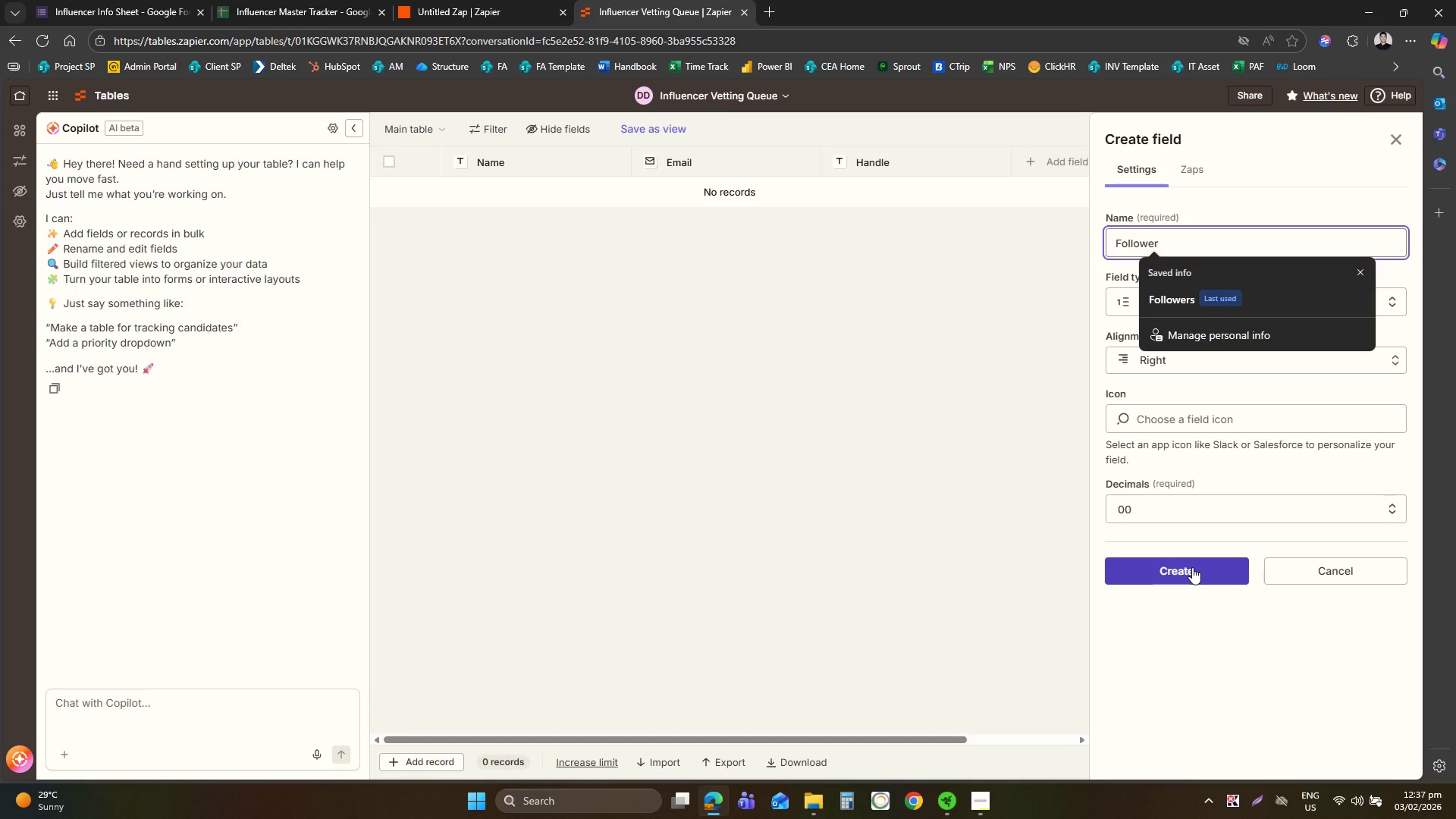 
key(S)
 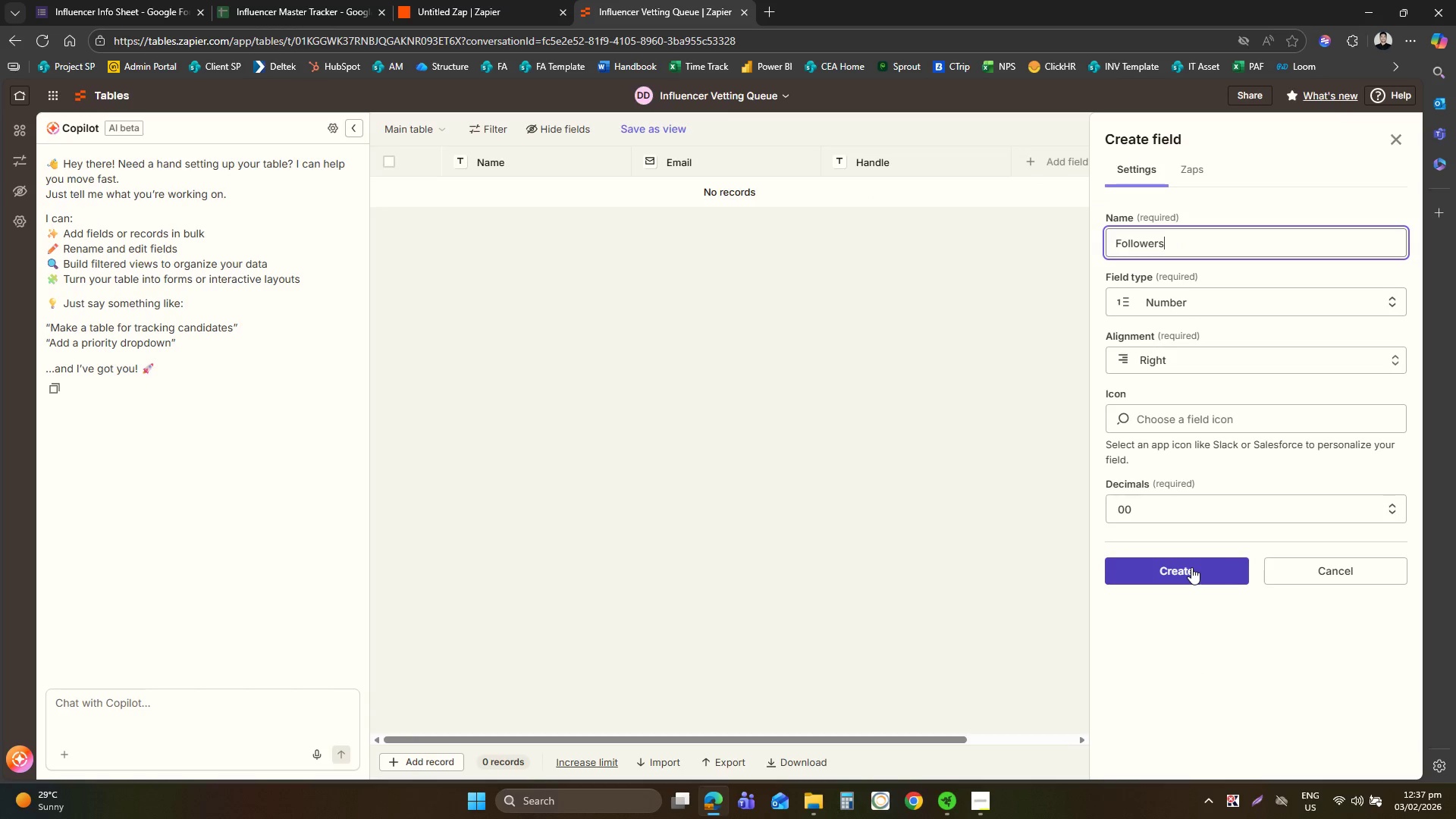 
left_click([1191, 567])
 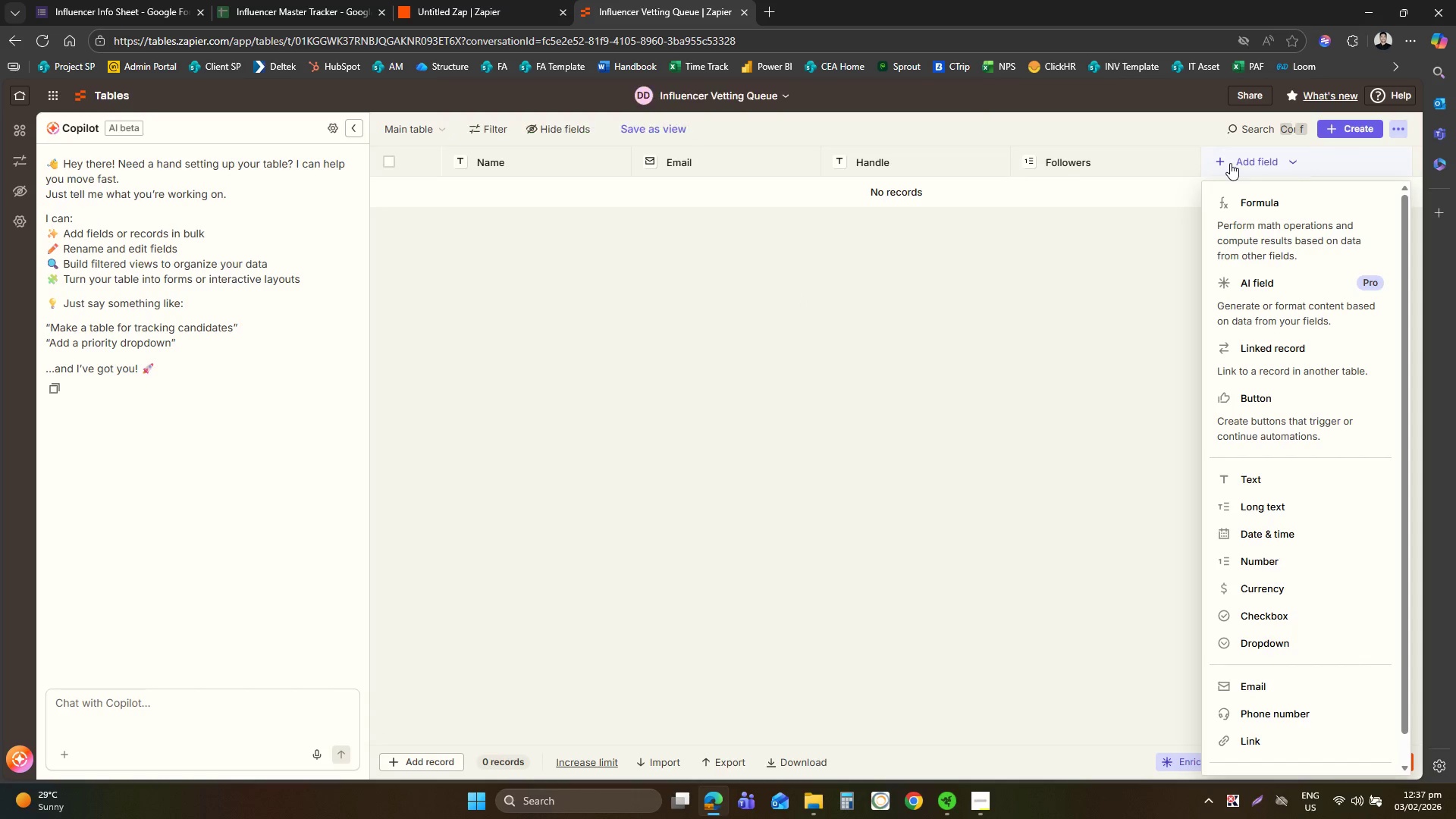 
wait(5.78)
 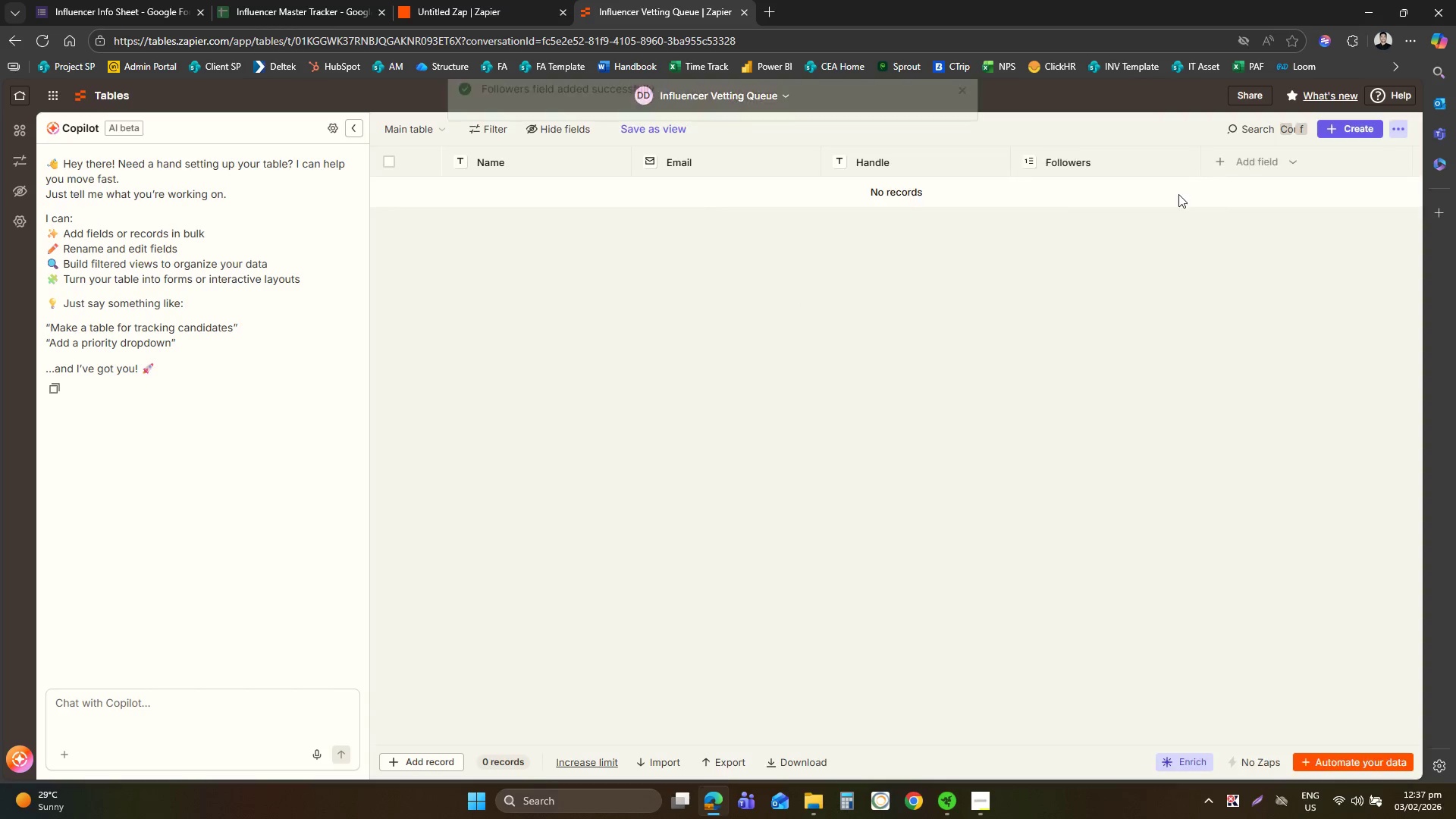 
scroll: coordinate [1286, 704], scroll_direction: down, amount: 2.0
 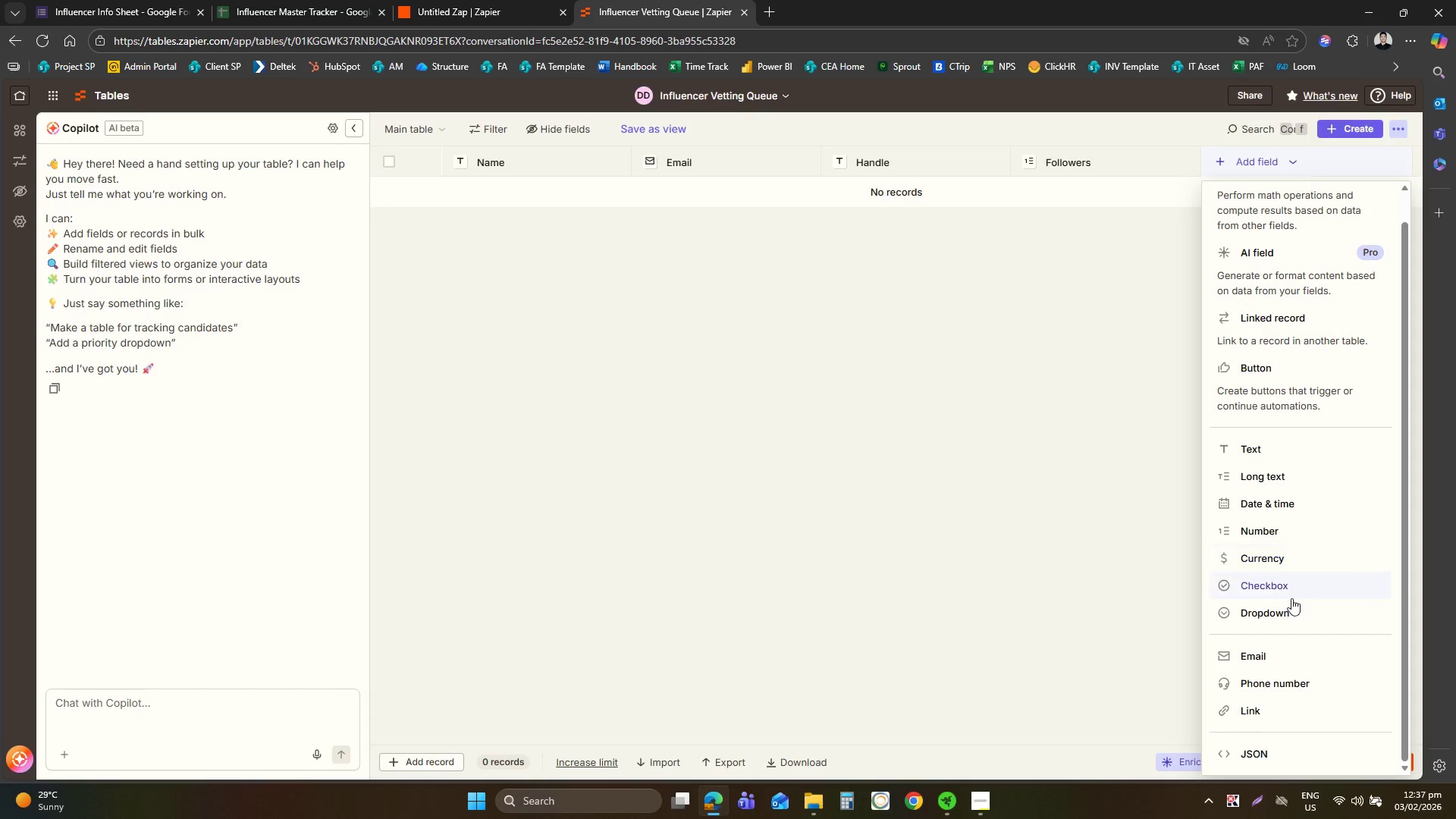 
left_click([1291, 608])
 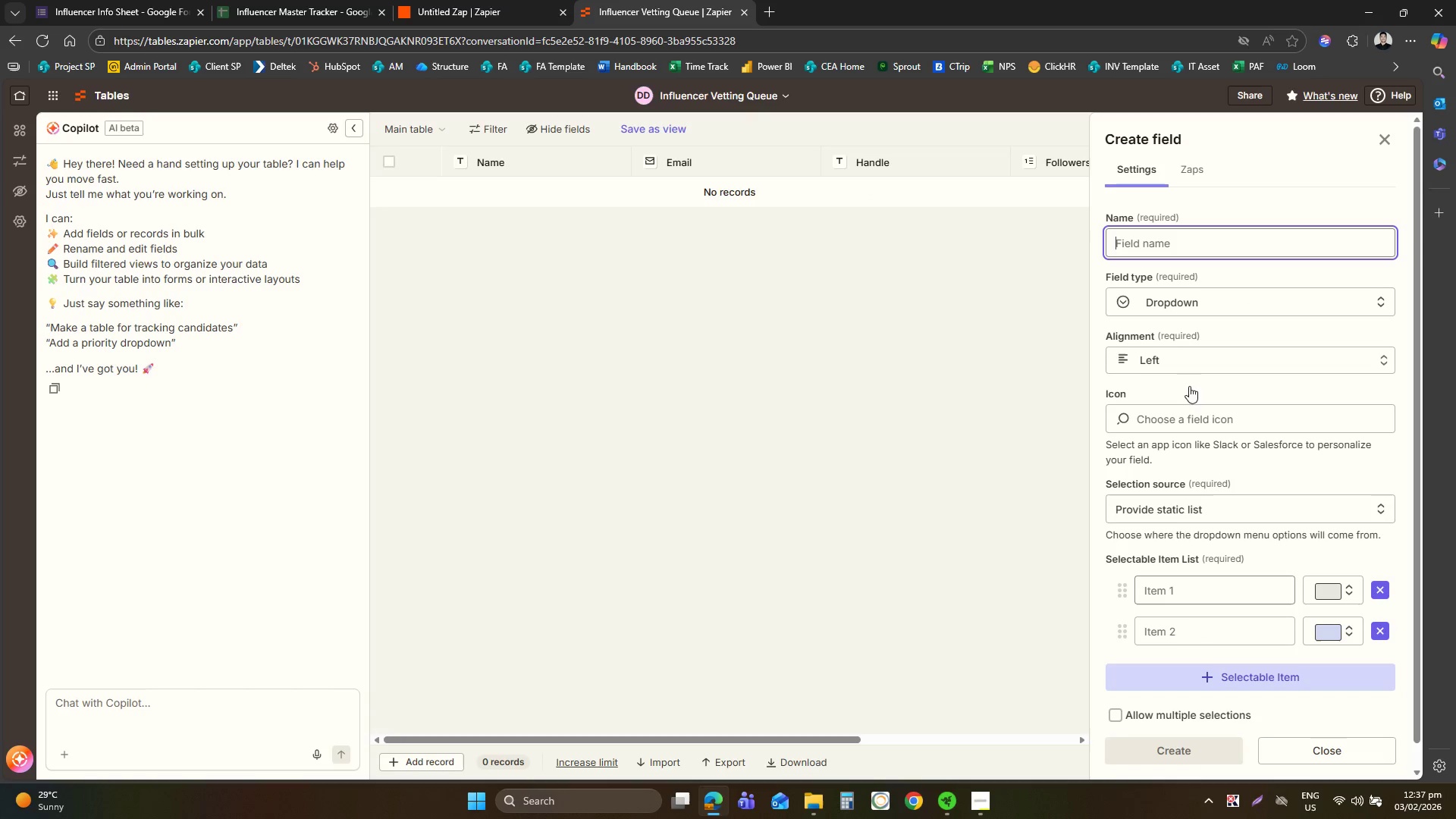 
type(Deciso)
key(Backspace)
type(ion)
 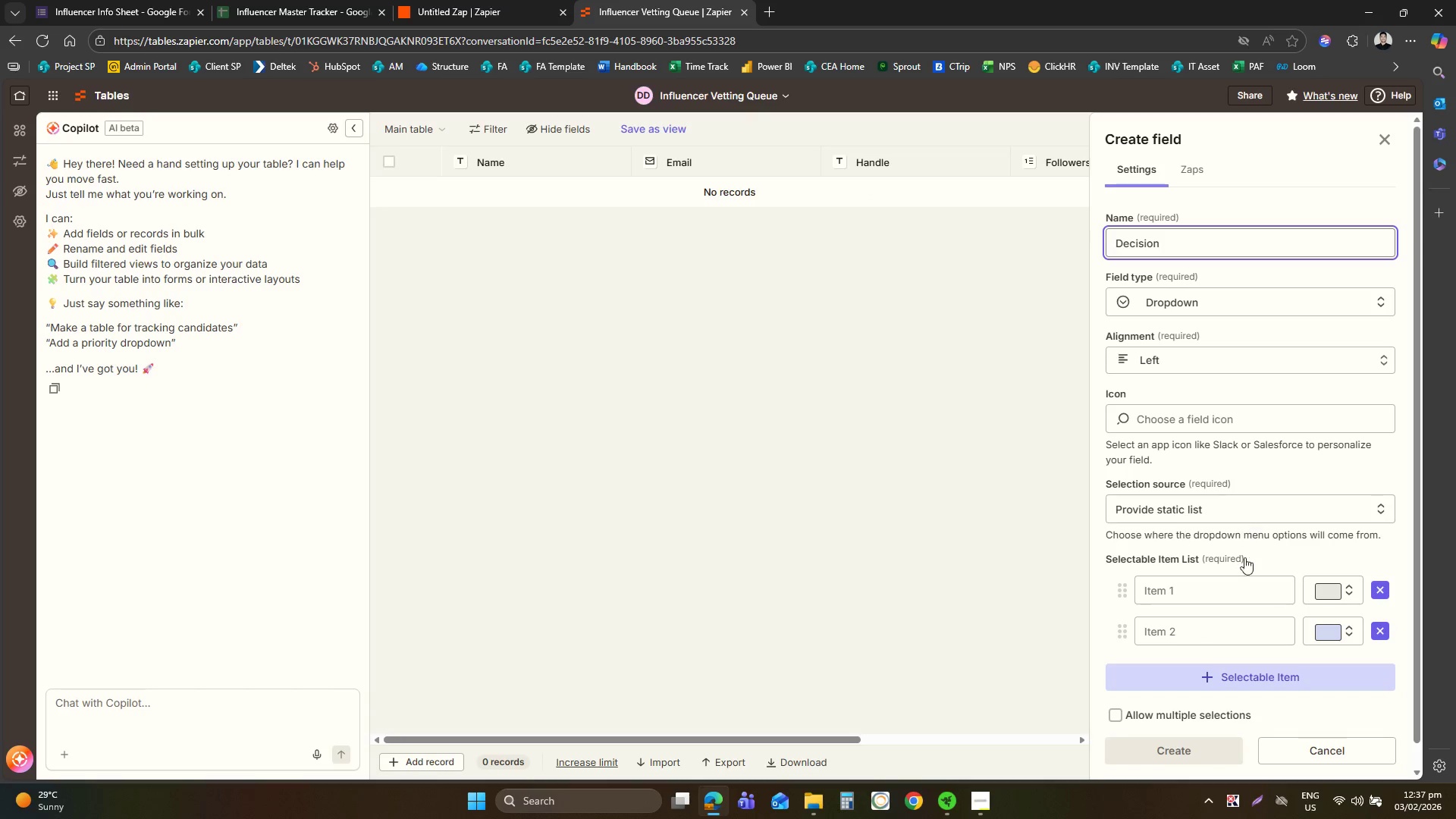 
left_click([1292, 595])
 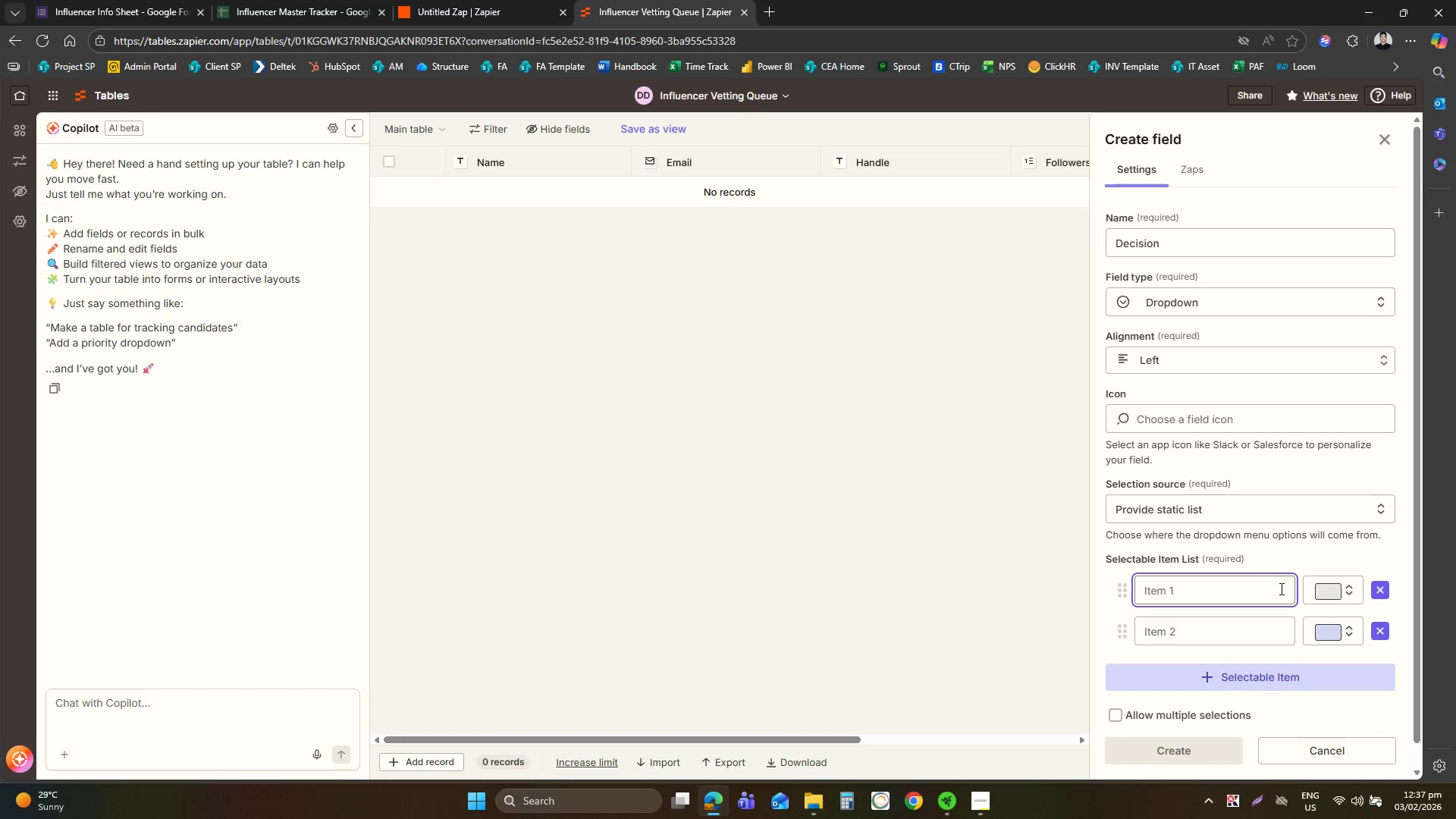 
type(Aoorive)
 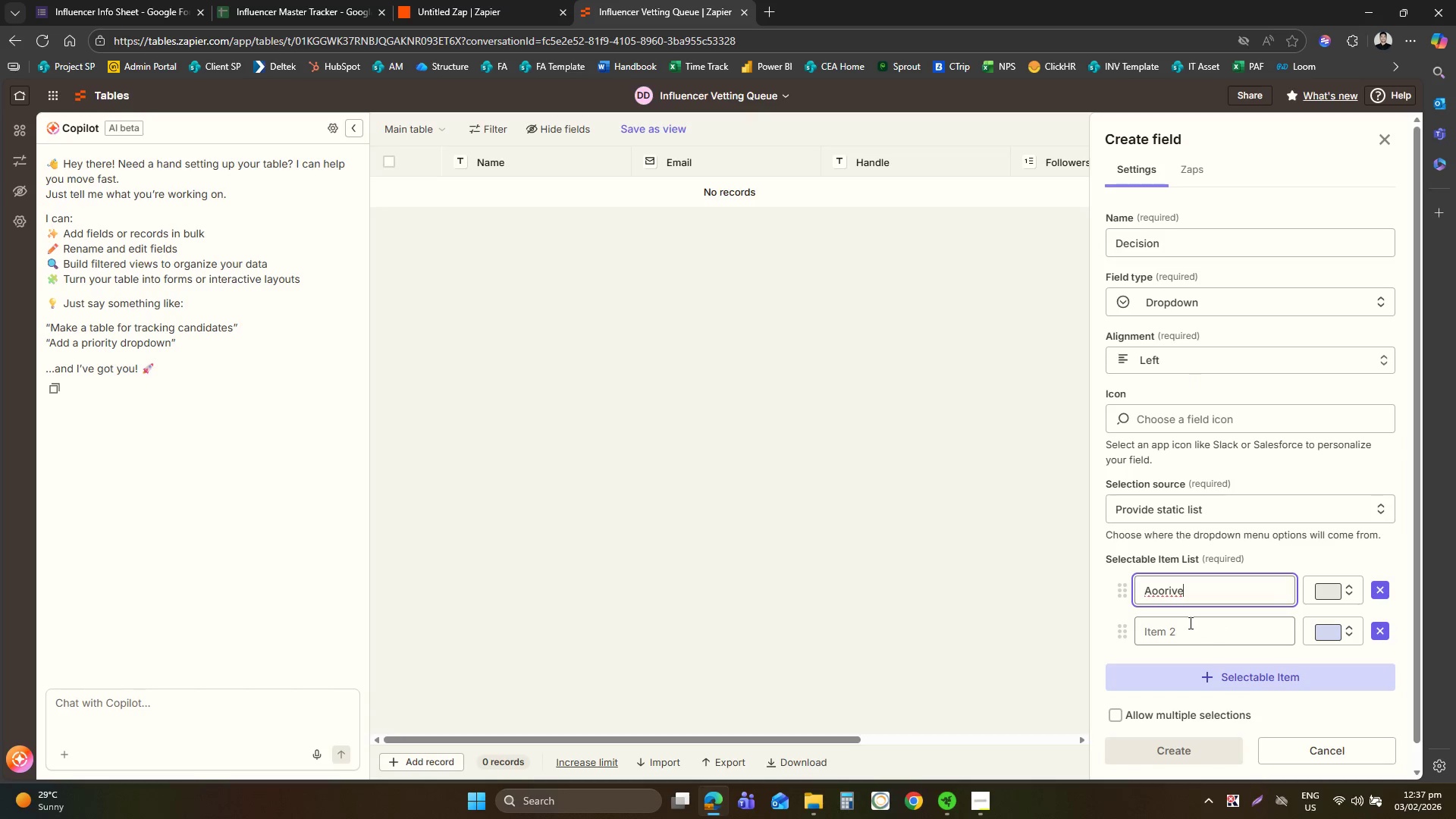 
key(Control+ControlLeft)
 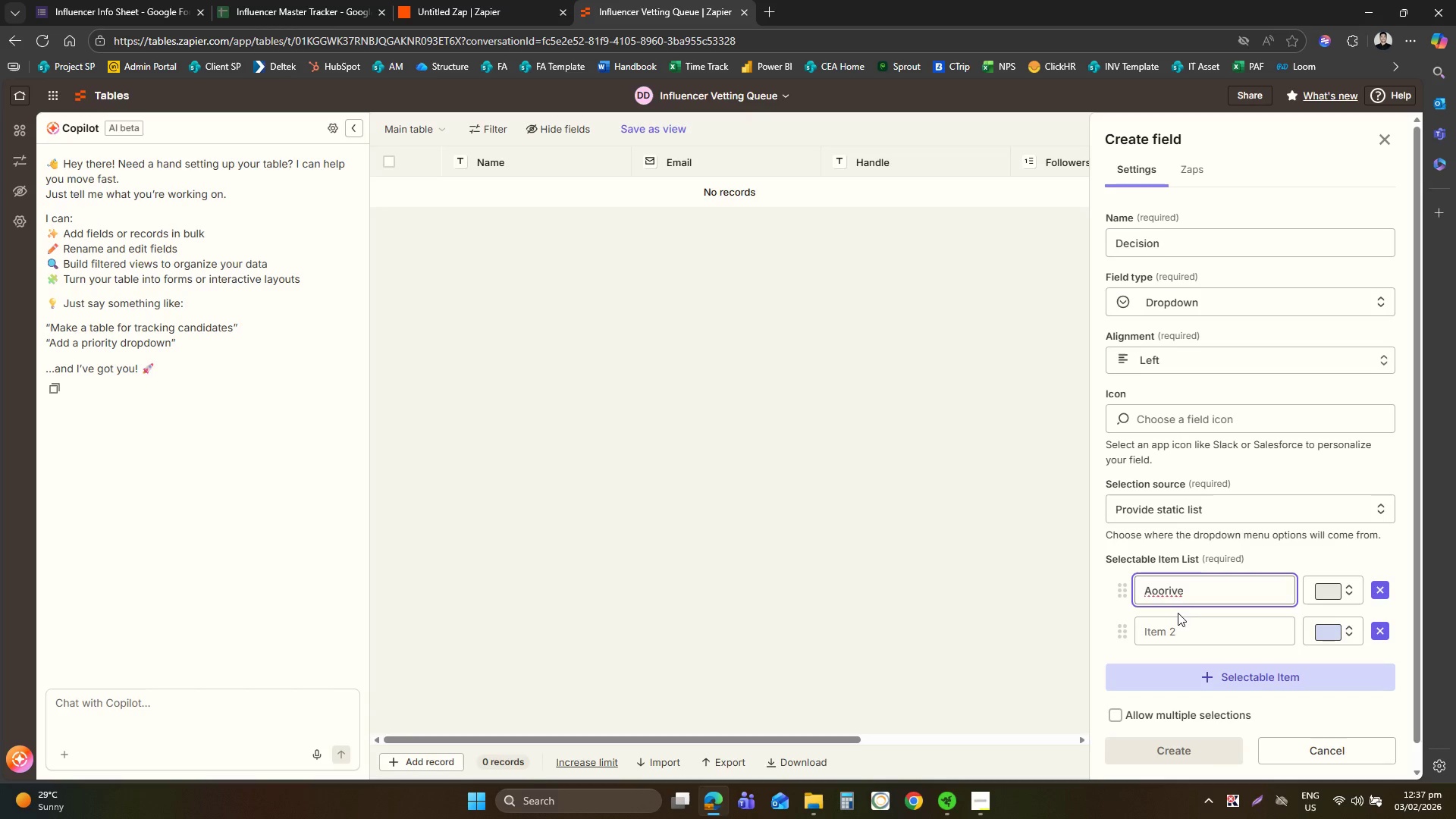 
key(Control+A)
 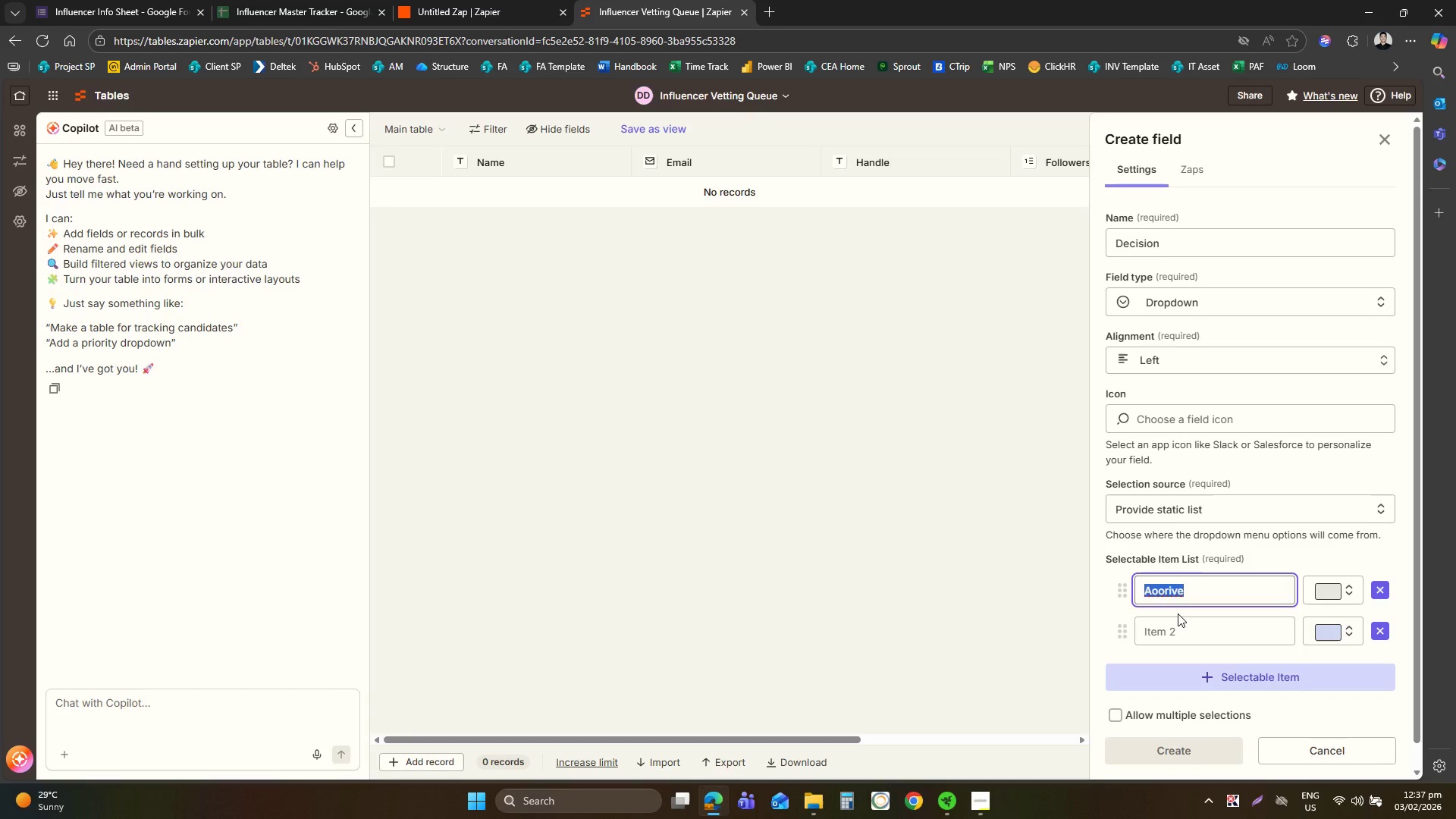 
type(Approve)
 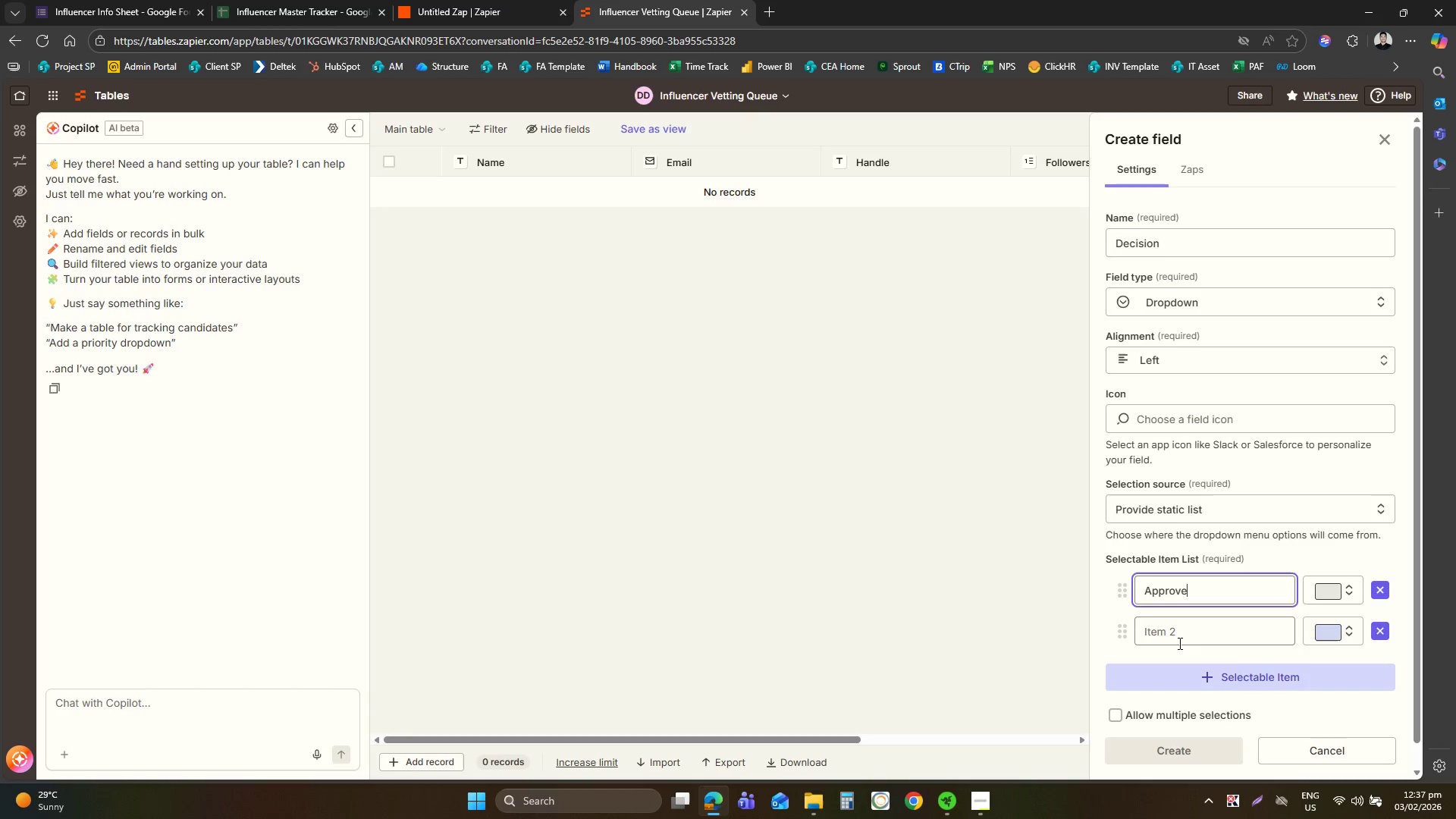 
left_click([1180, 643])
 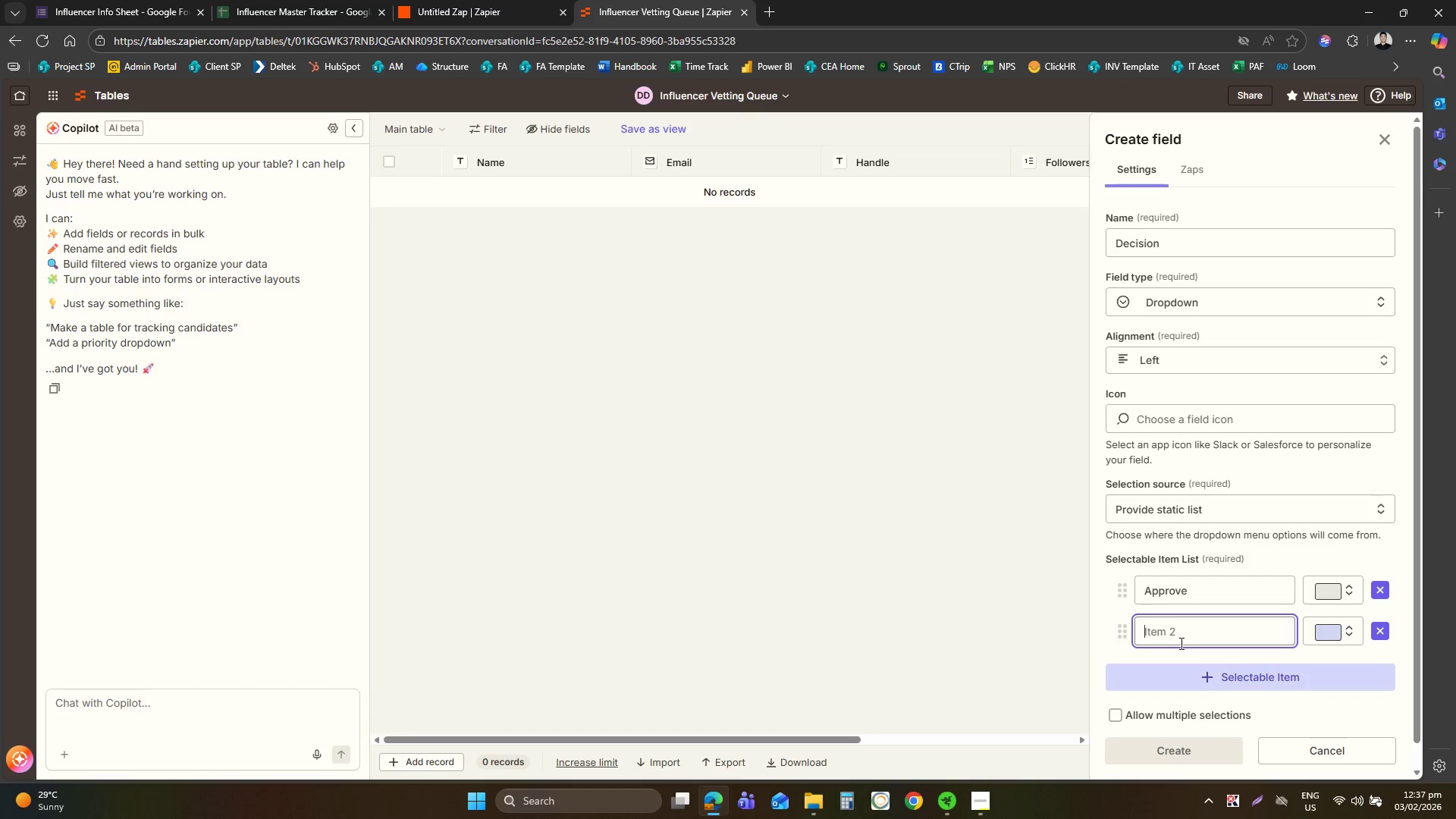 
type(Reject)
 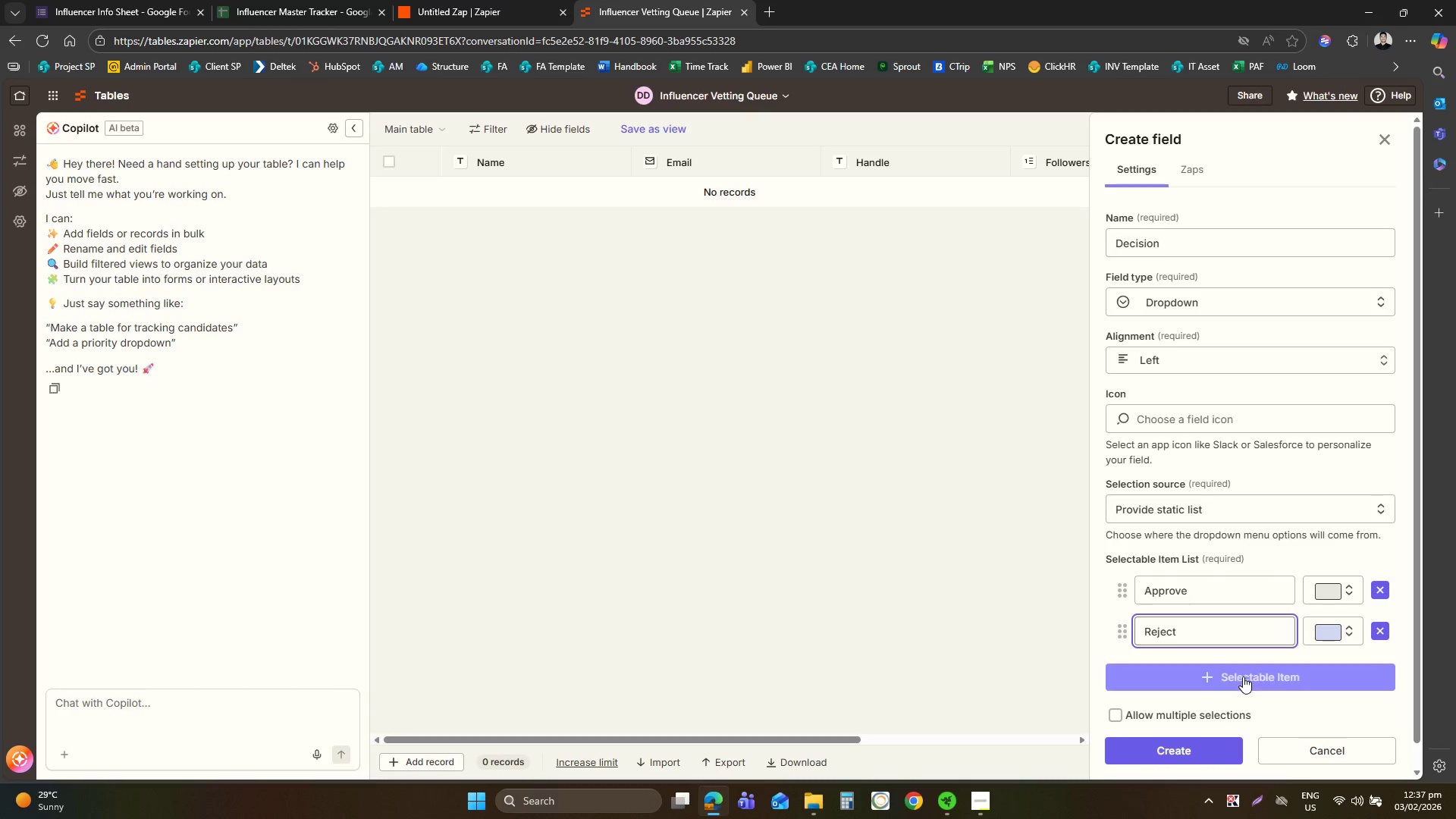 
scroll: coordinate [1243, 676], scroll_direction: down, amount: 2.0
 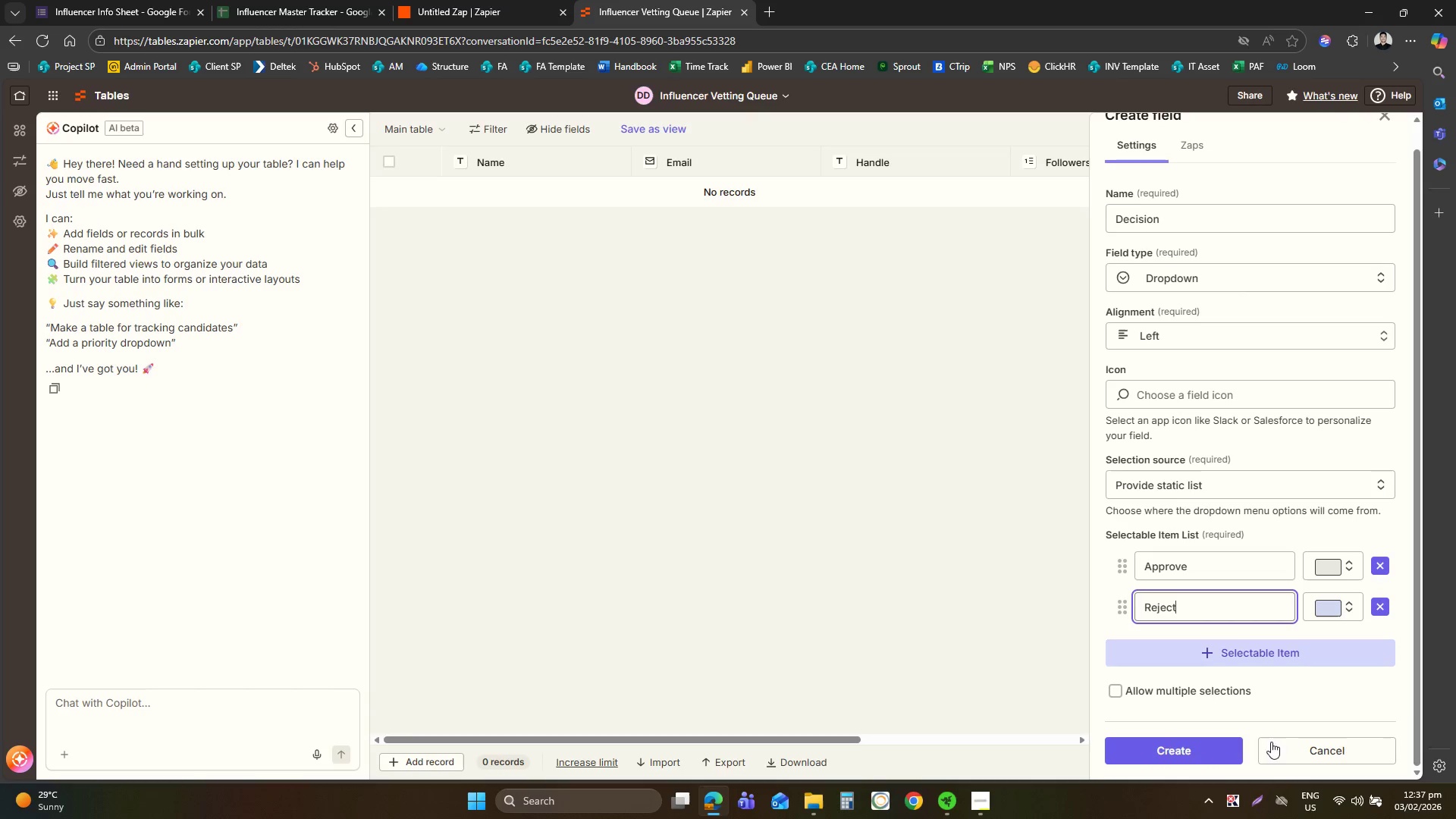 
left_click([1181, 749])
 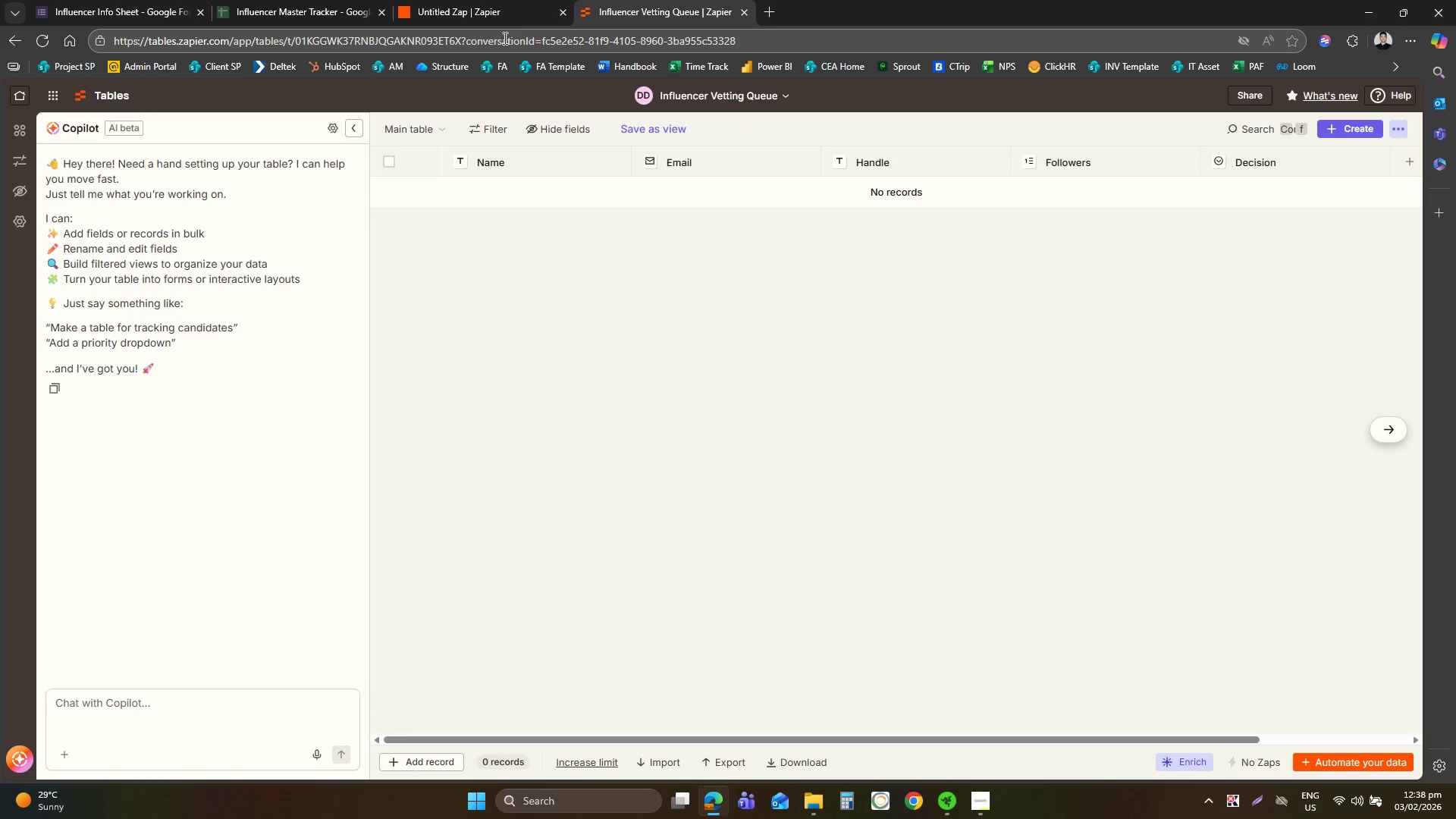 
wait(36.48)
 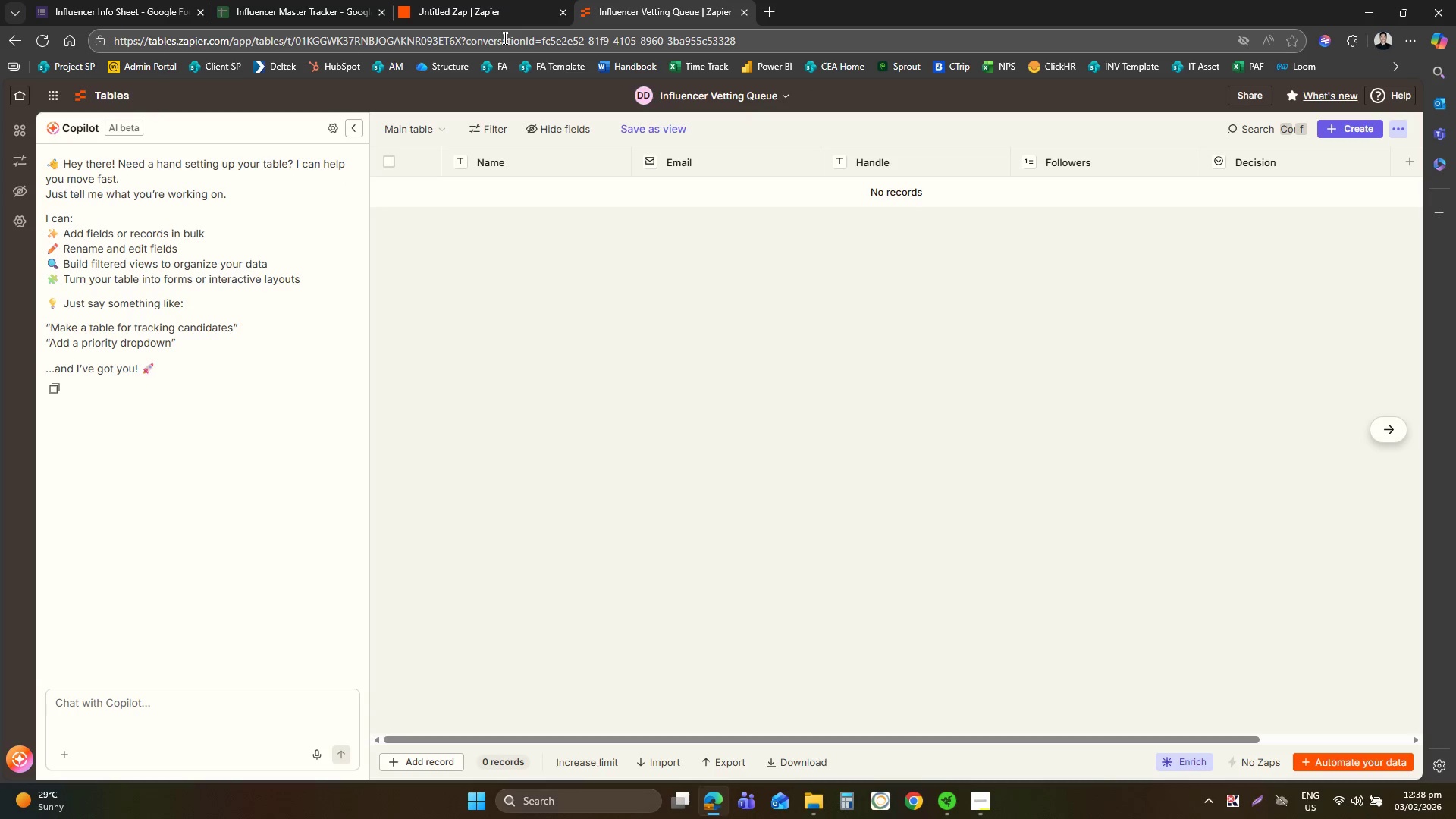 
left_click([489, 0])
 